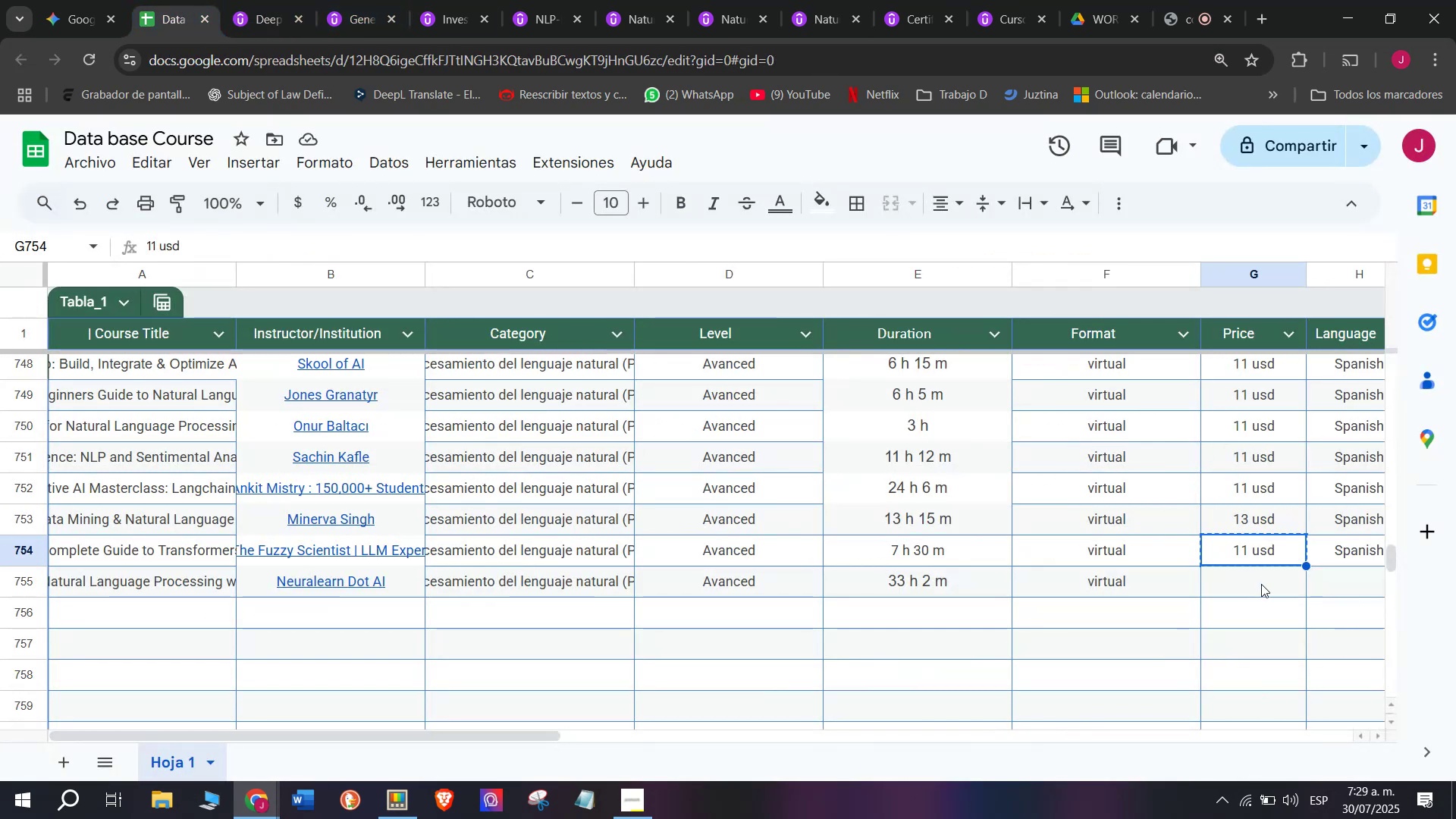 
left_click([1261, 584])
 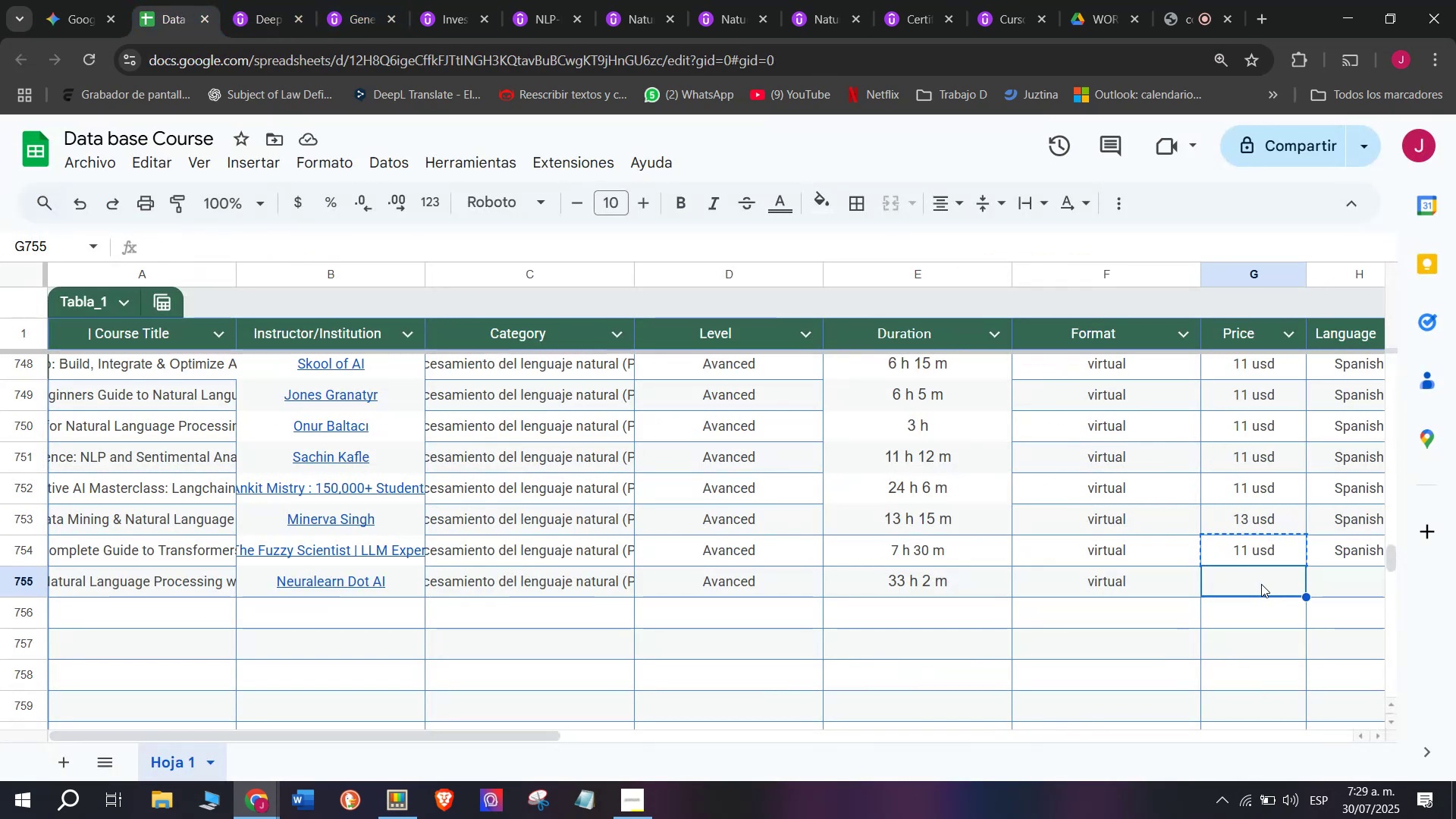 
key(Control+ControlLeft)
 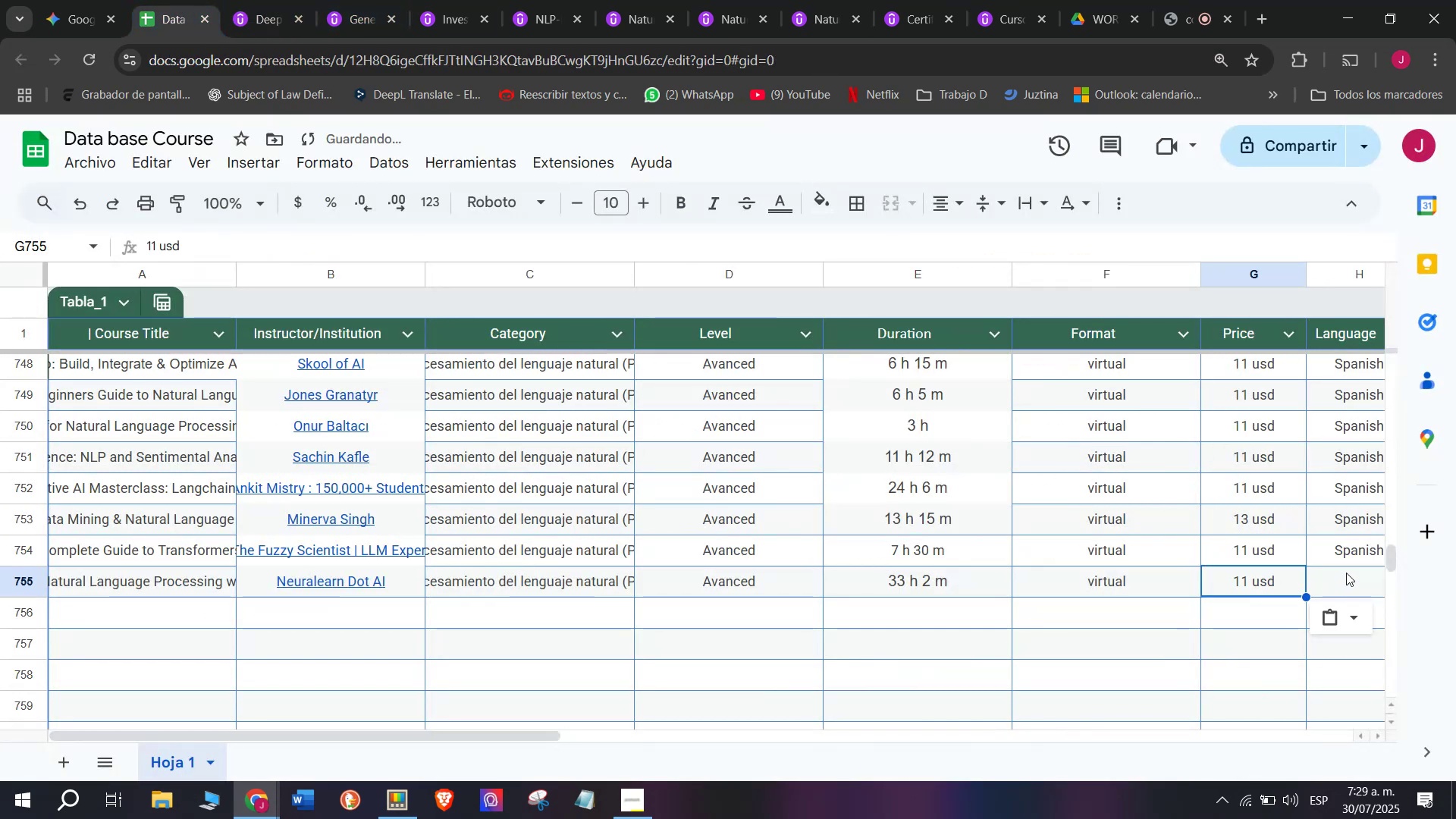 
key(Z)
 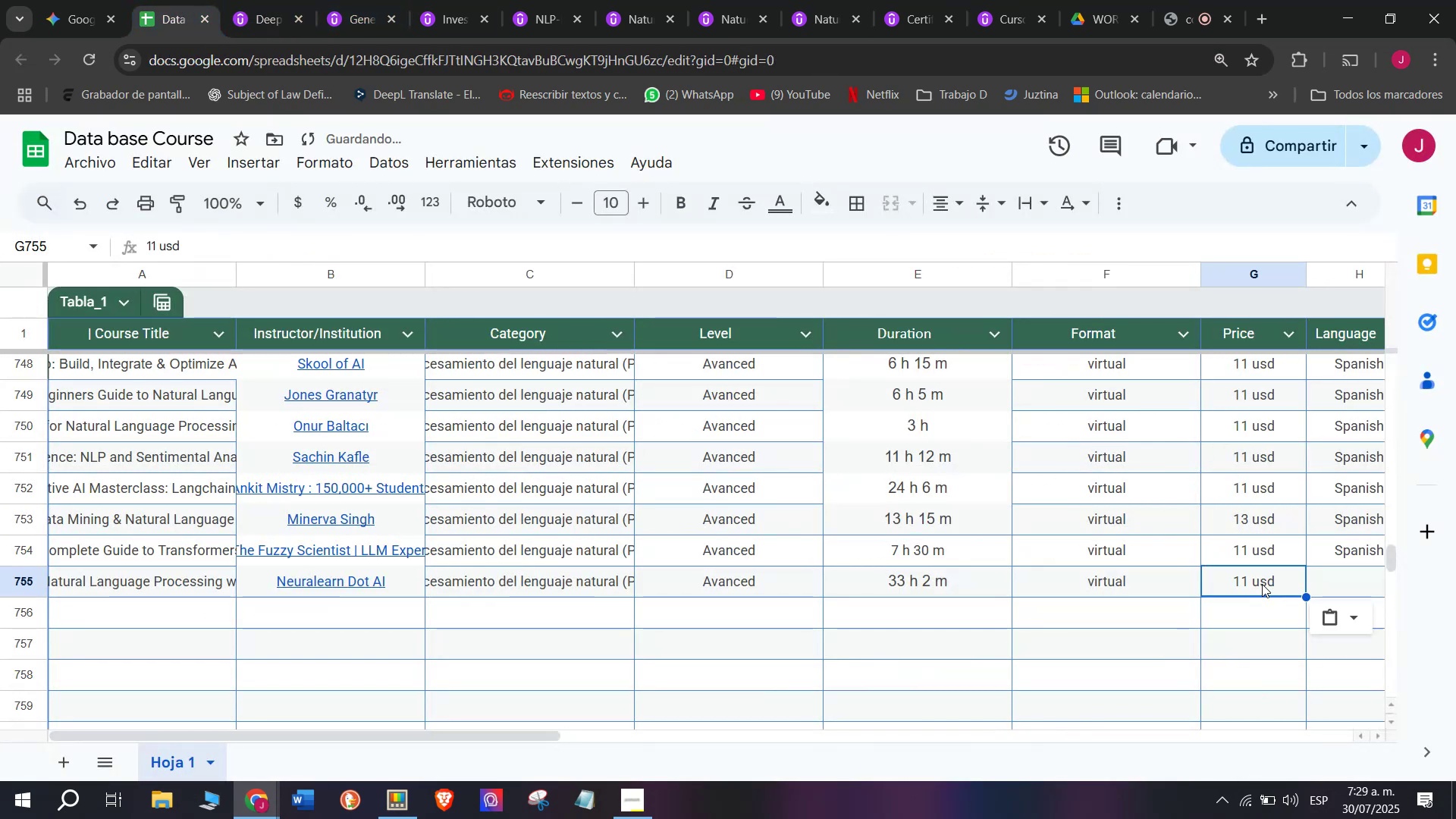 
key(Control+V)
 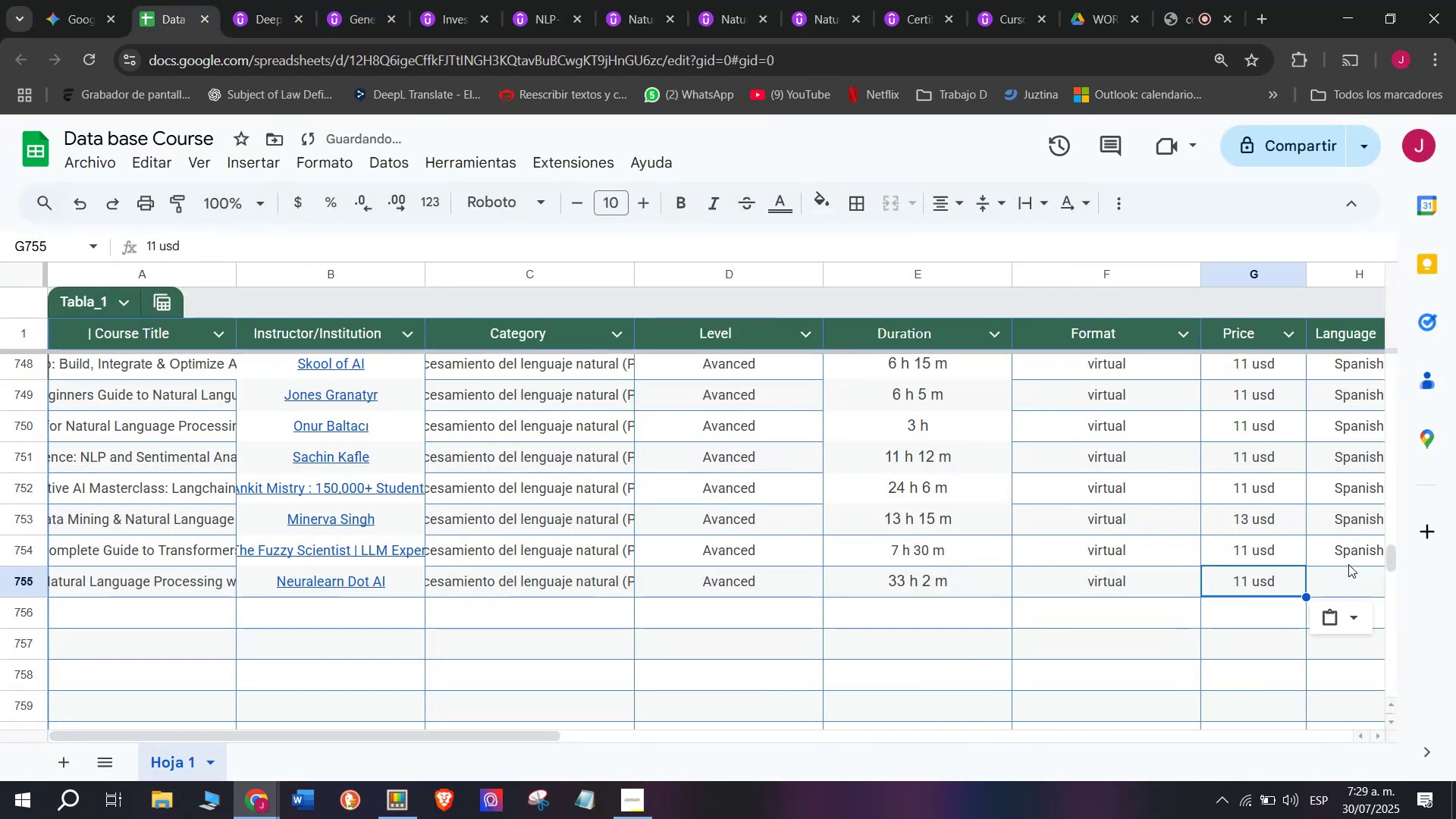 
left_click([1348, 564])
 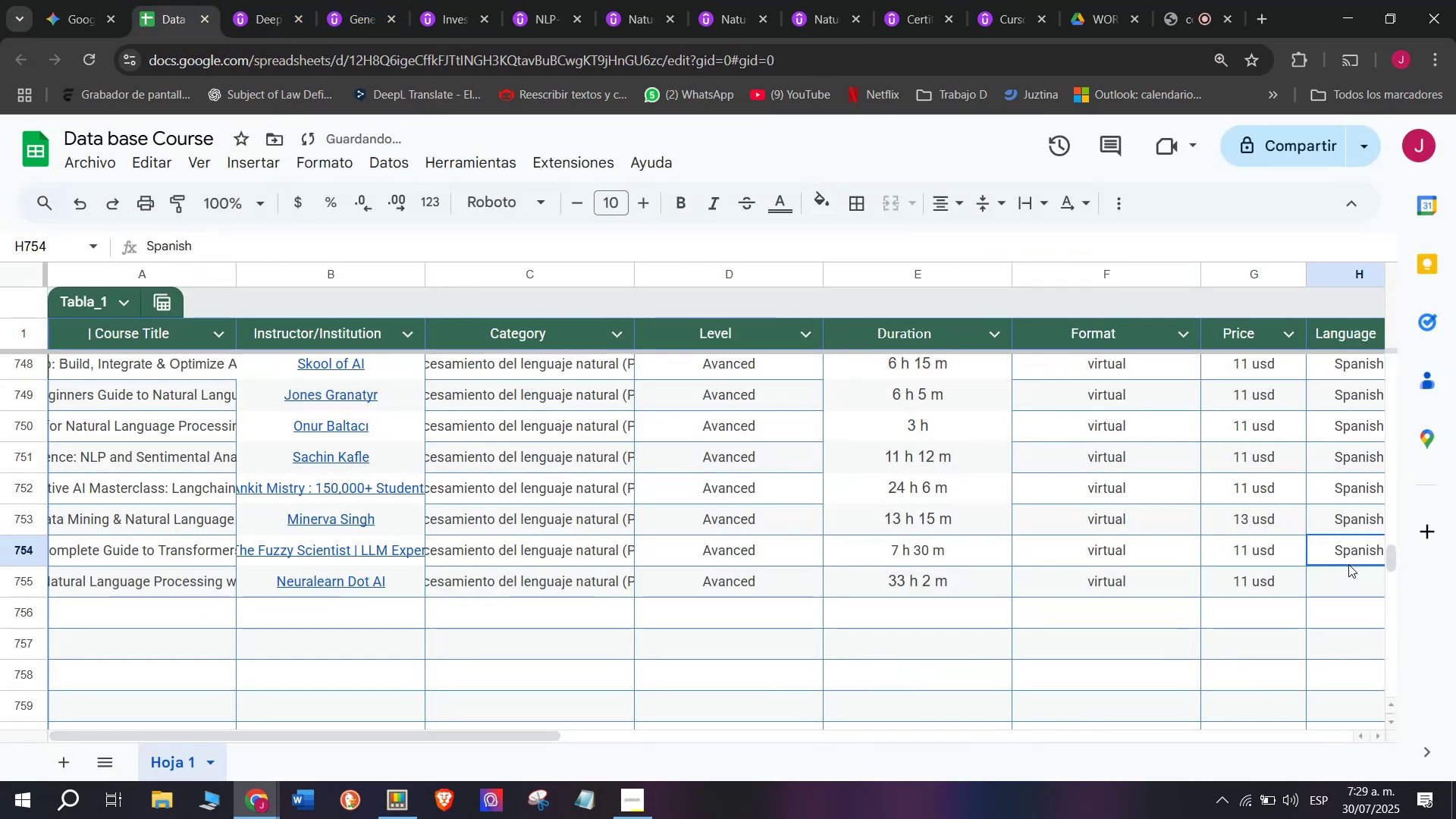 
key(Control+ControlLeft)
 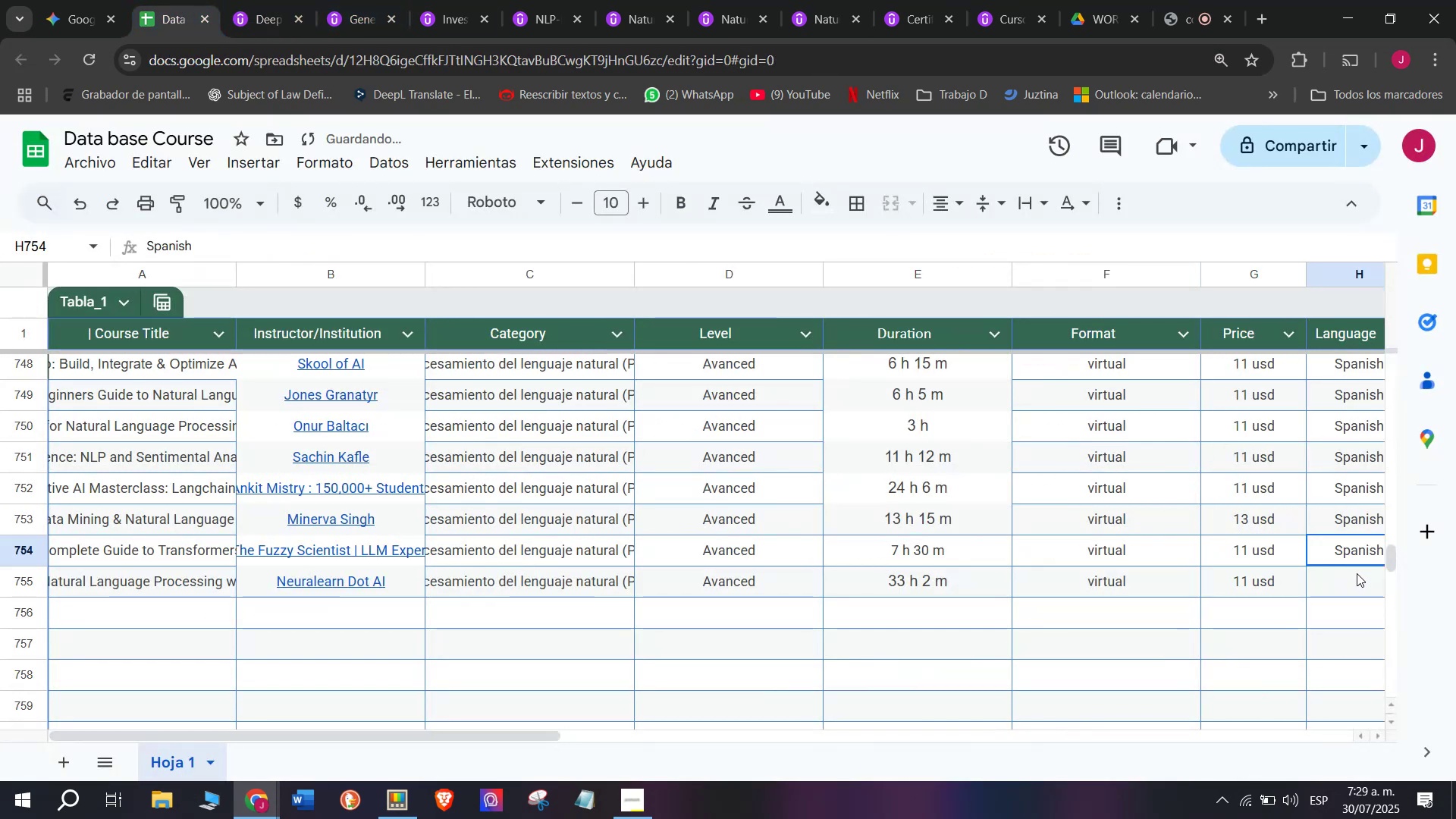 
key(Control+C)
 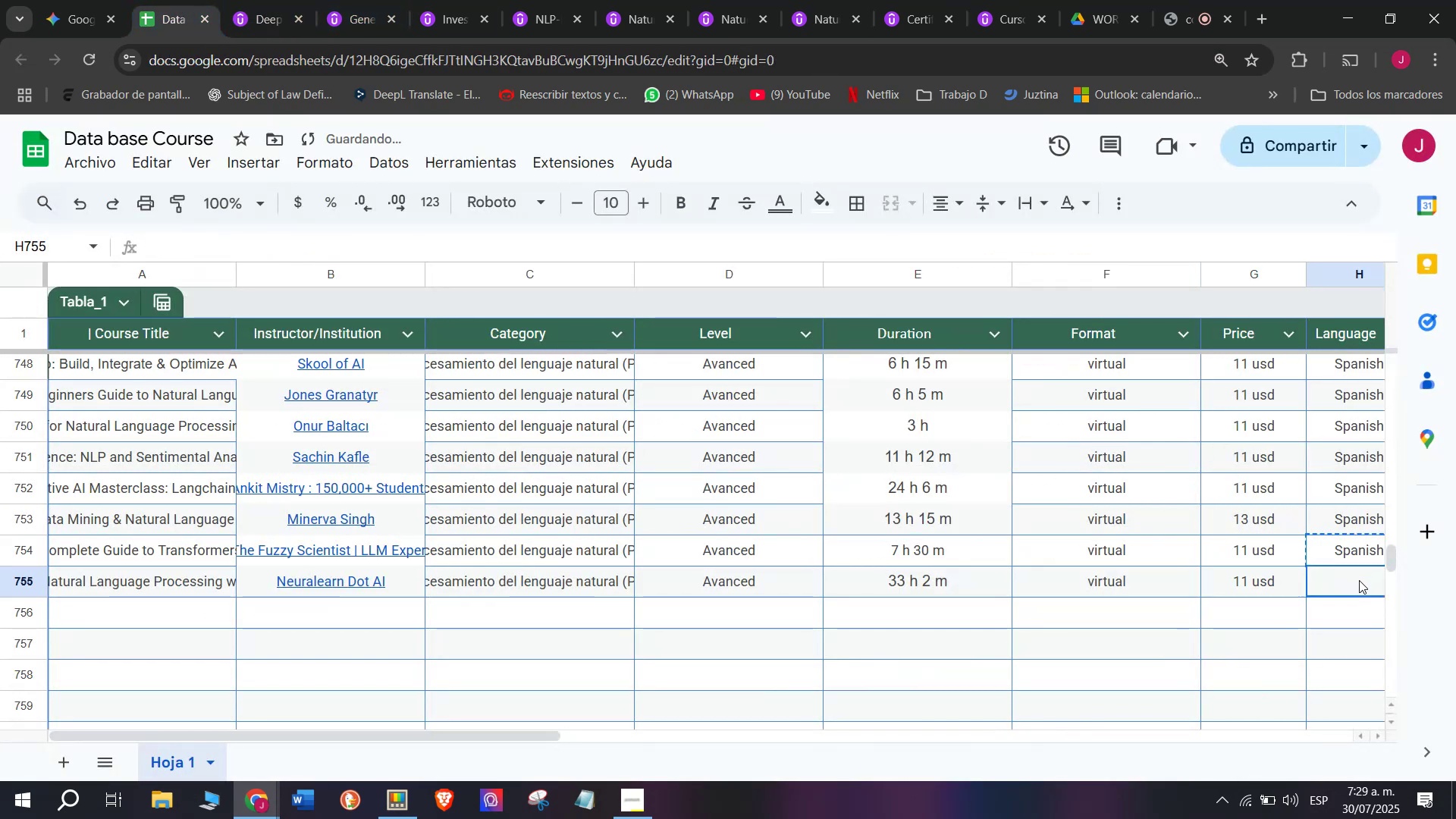 
double_click([1359, 580])
 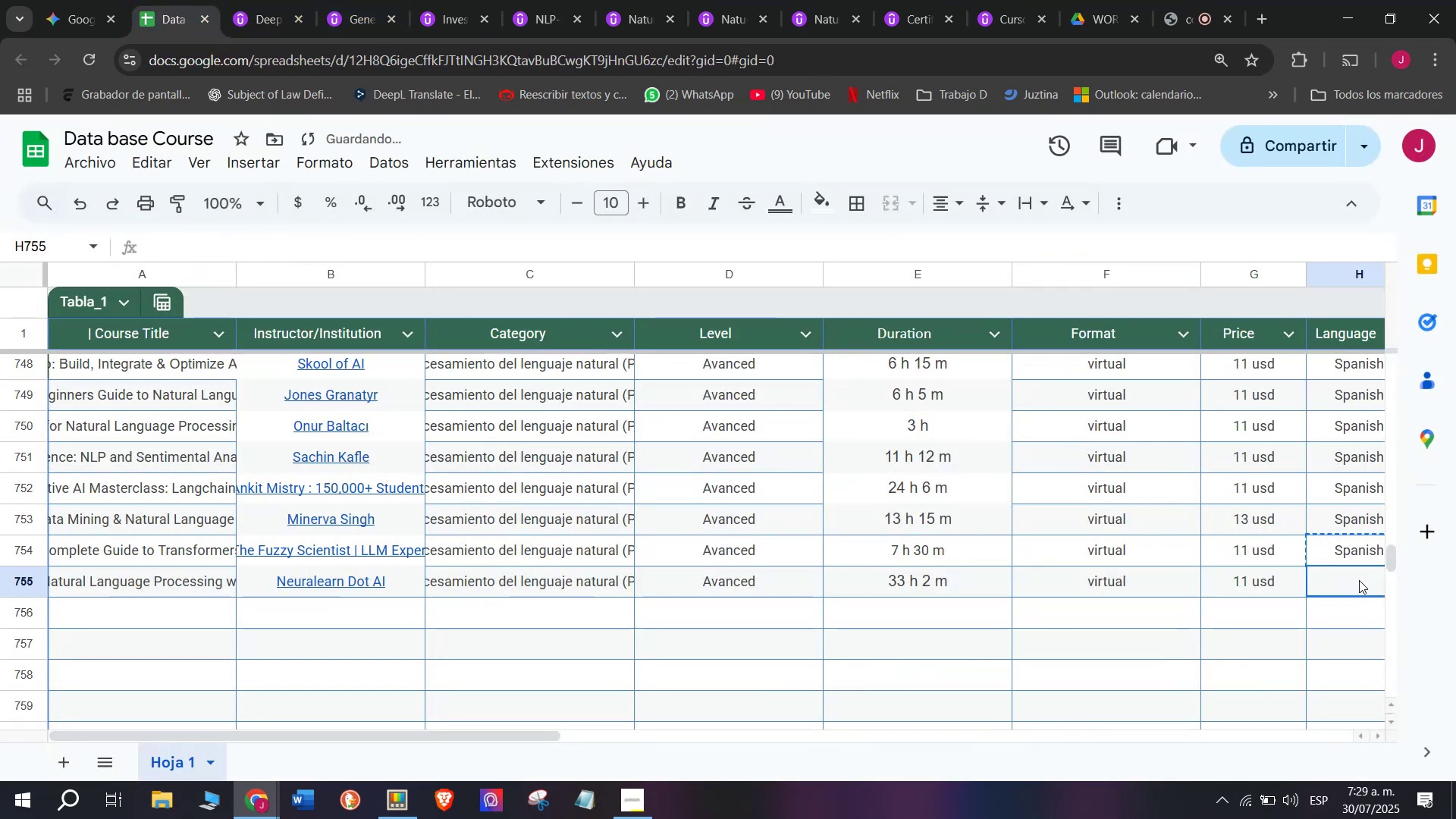 
key(Z)
 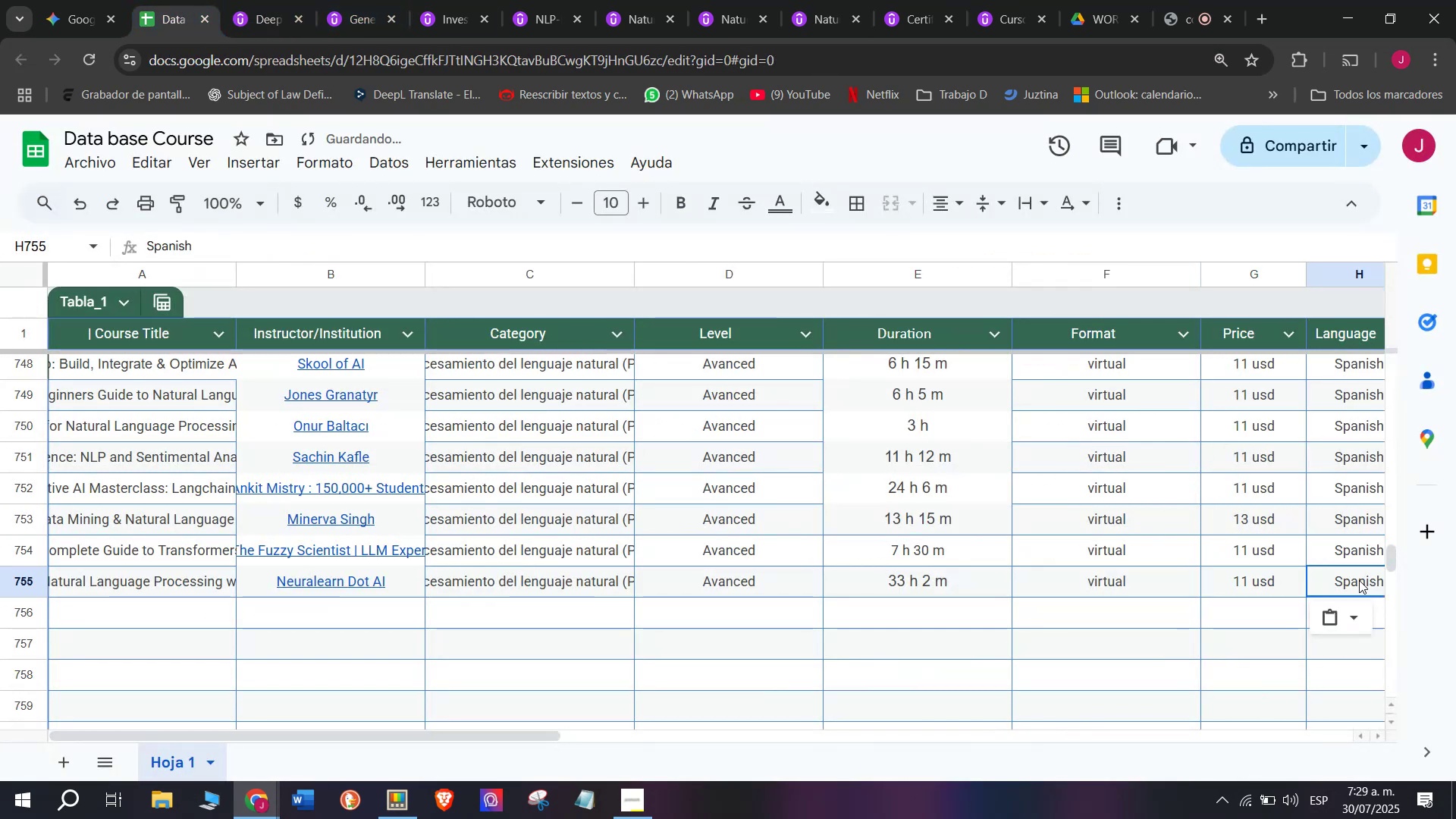 
key(Control+ControlLeft)
 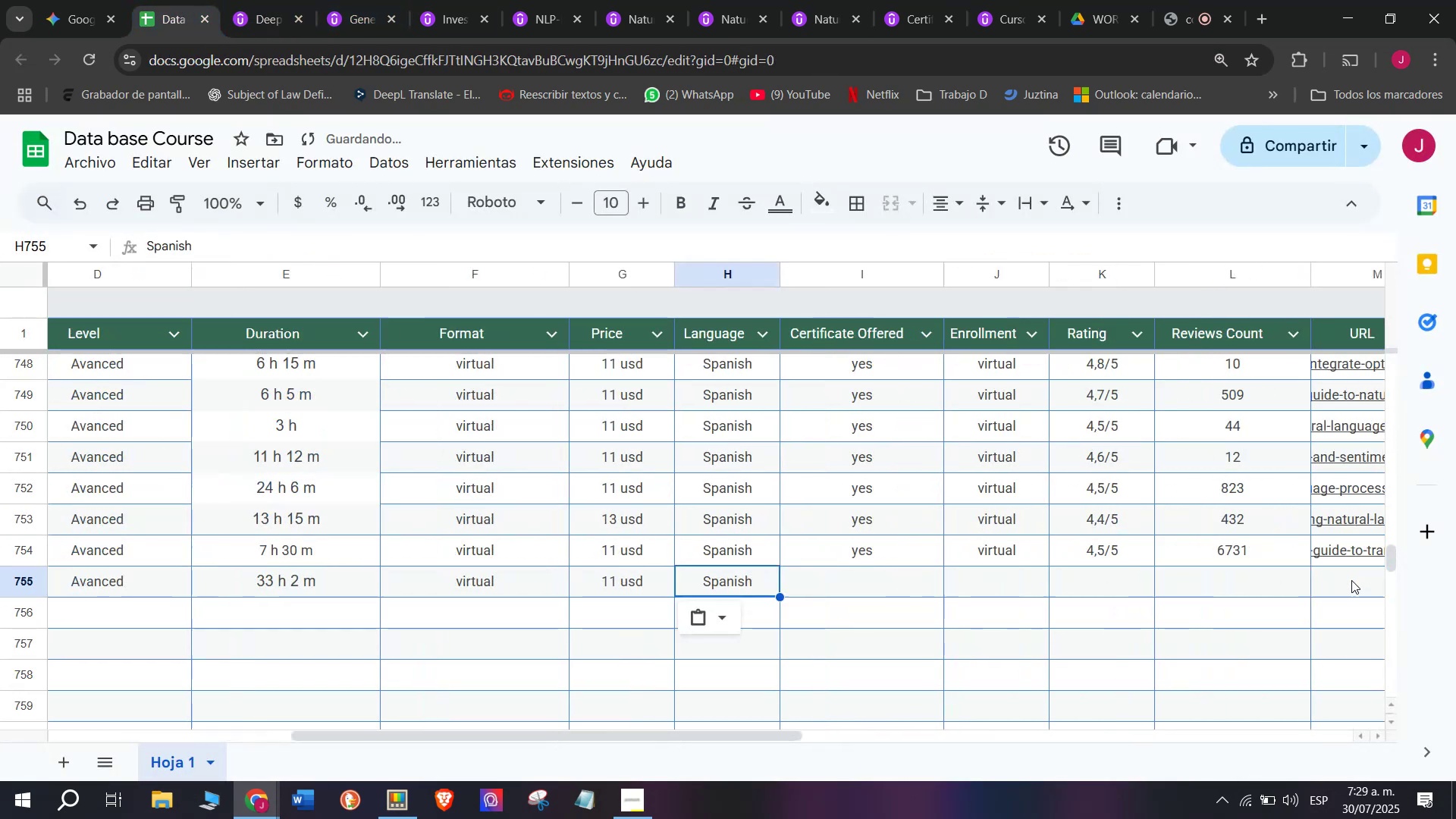 
key(Control+V)
 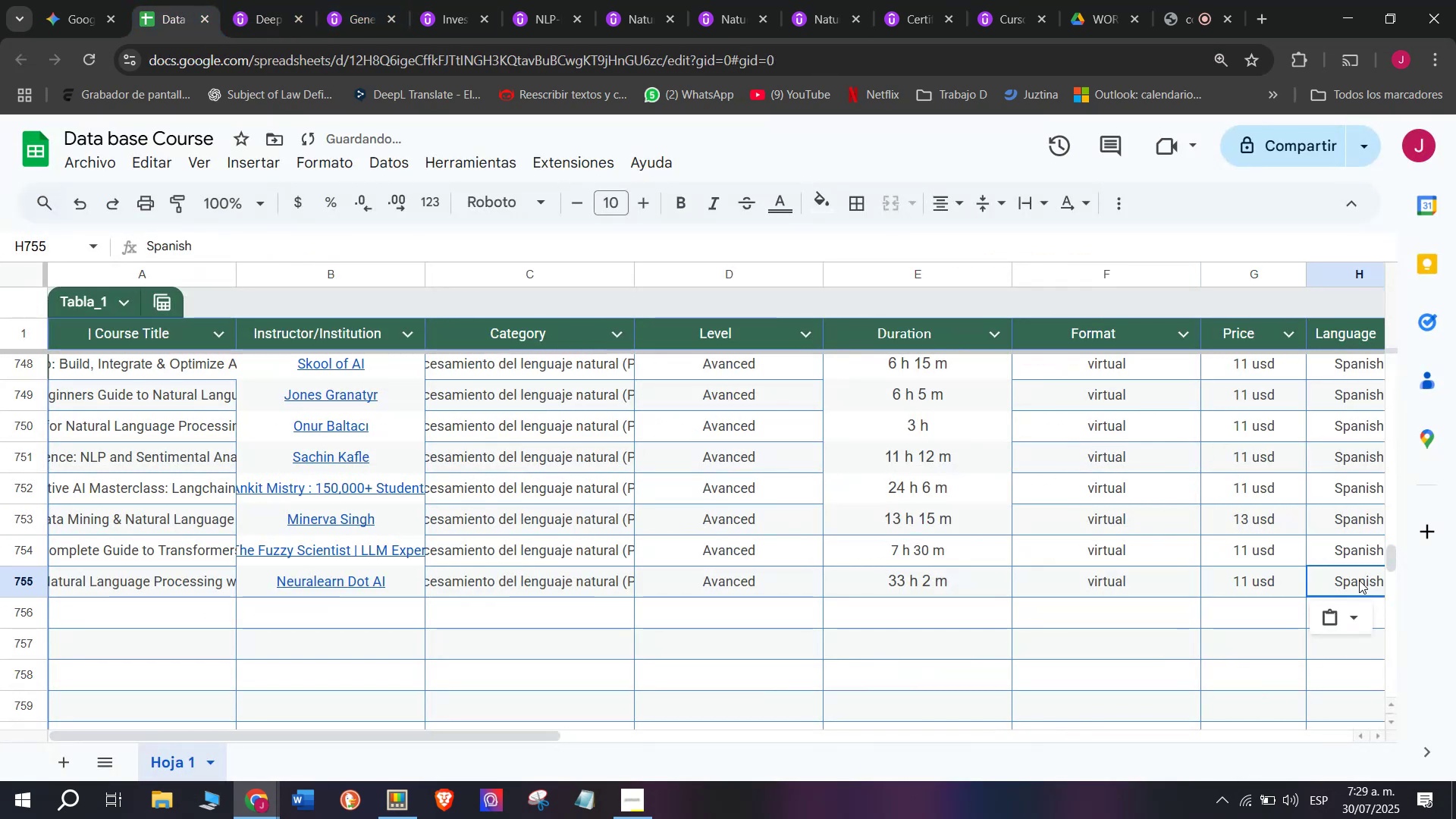 
scroll: coordinate [473, 690], scroll_direction: down, amount: 3.0
 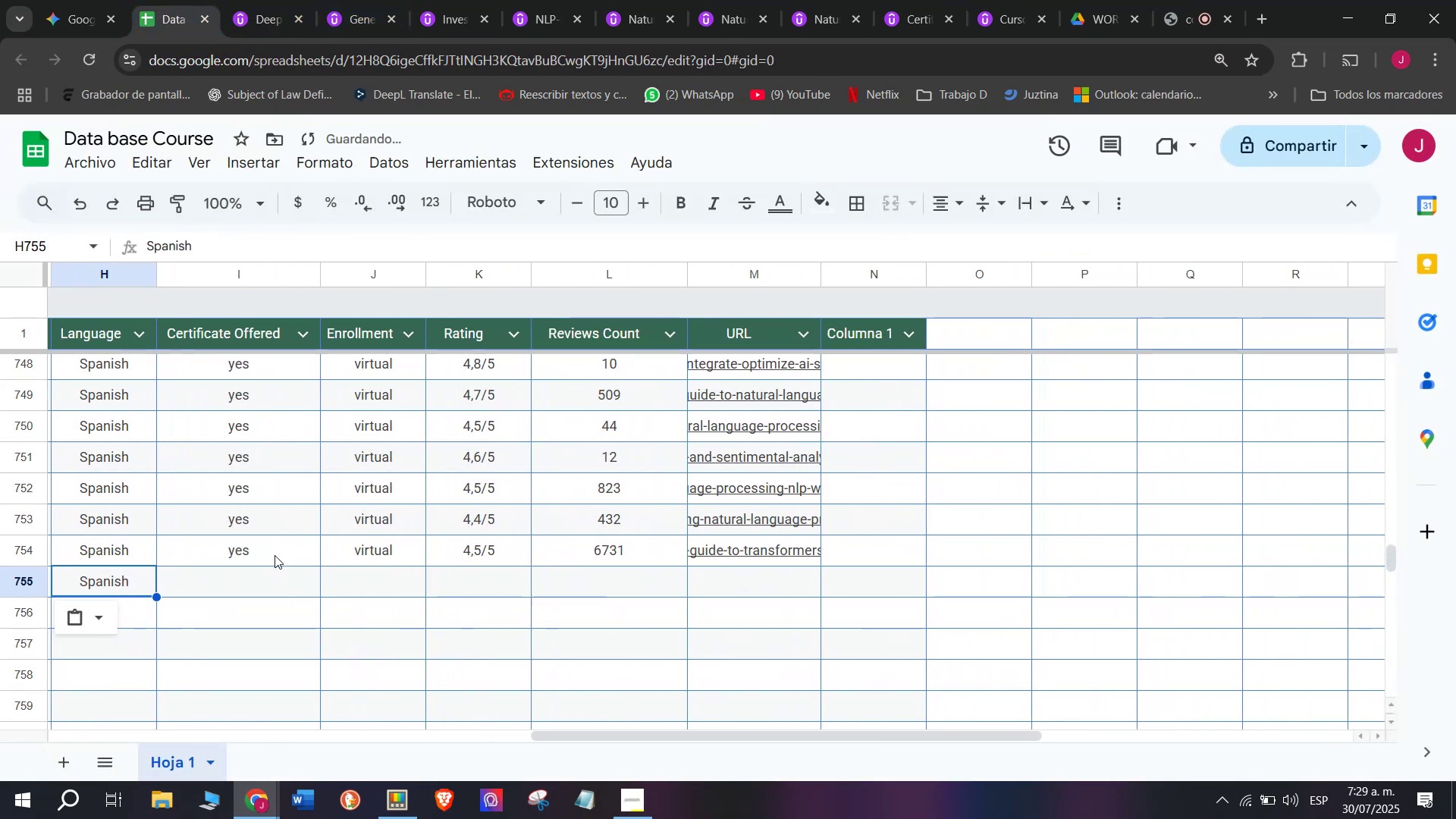 
left_click([268, 563])
 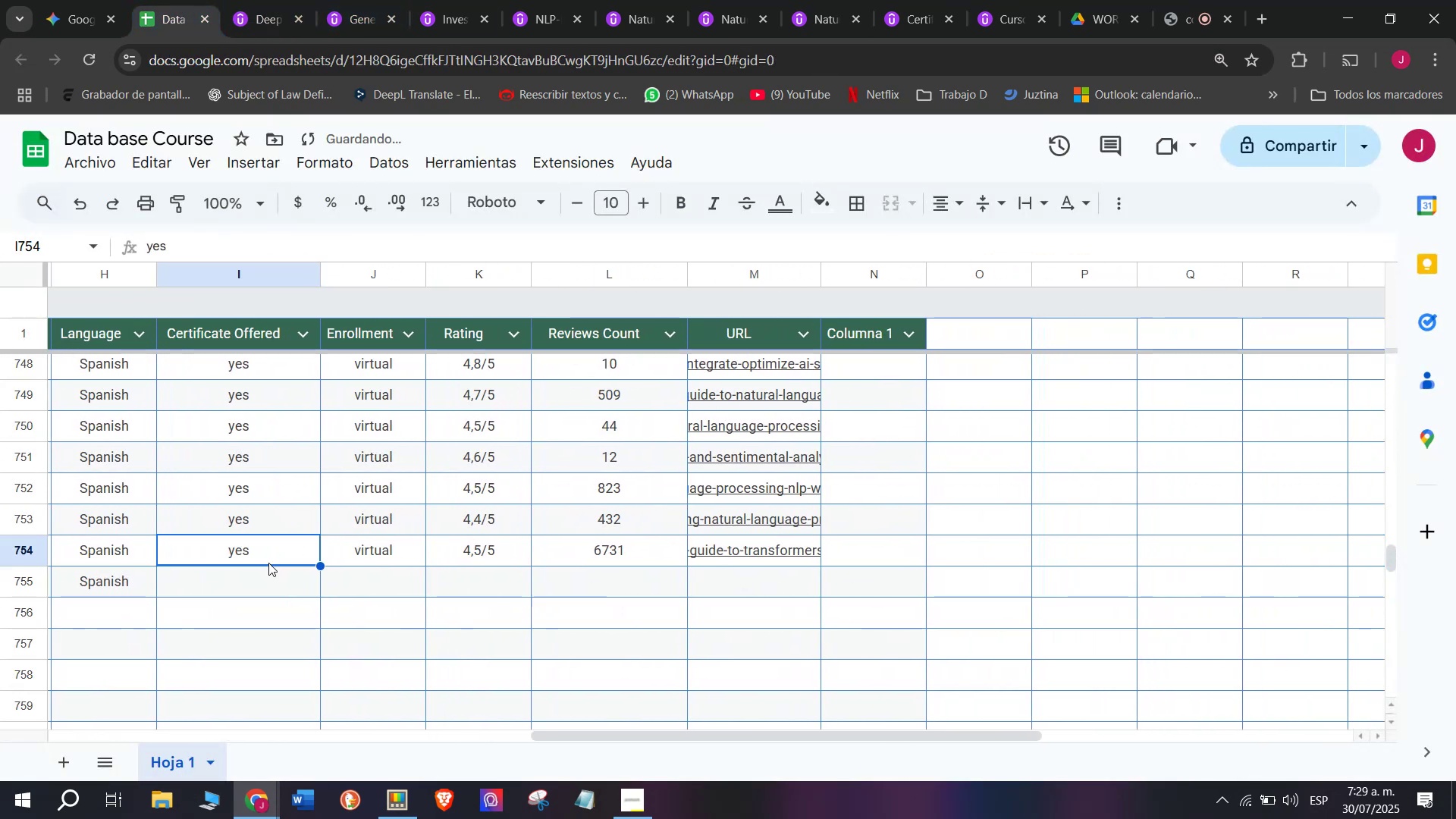 
key(Control+ControlLeft)
 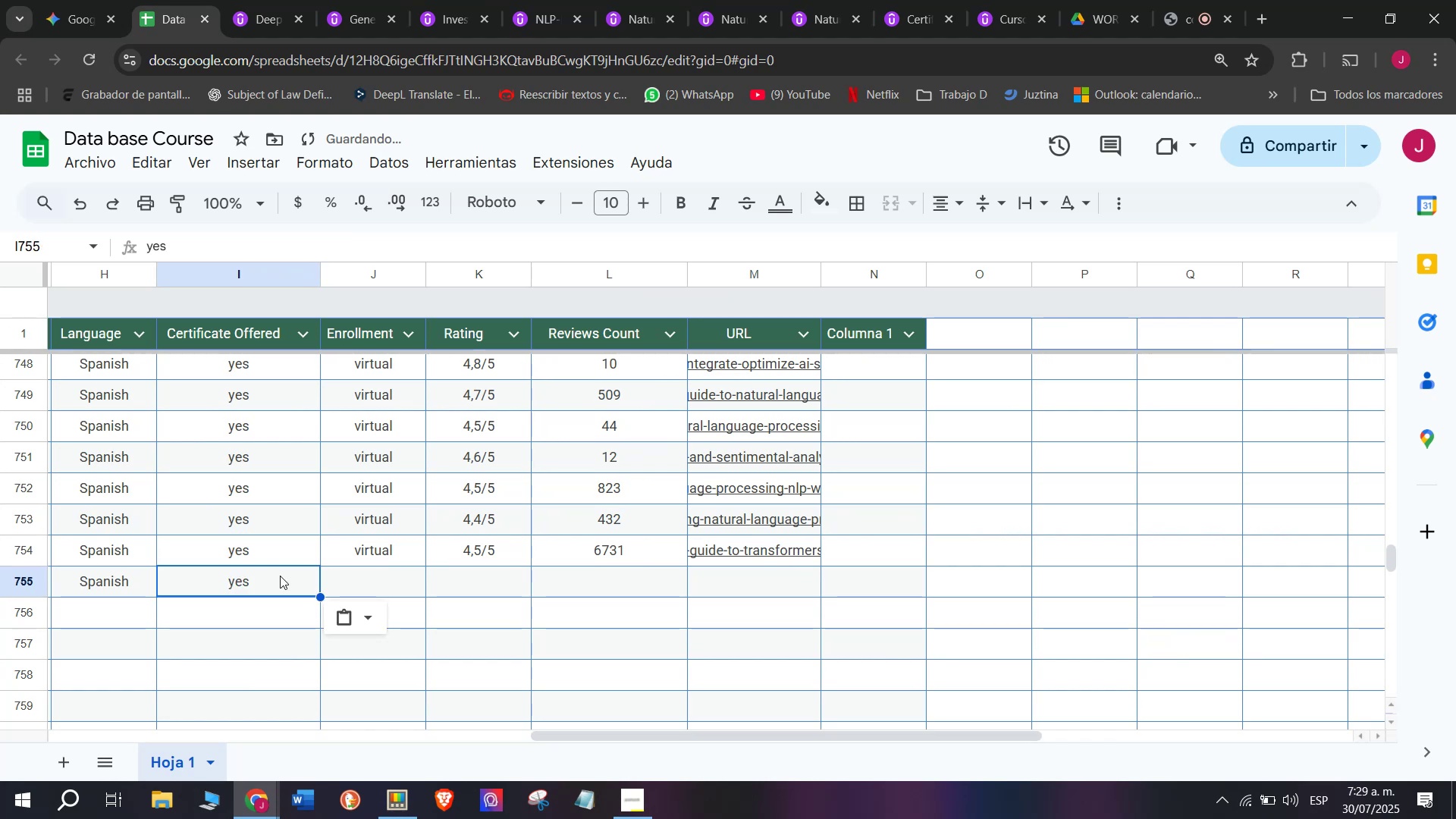 
key(Break)
 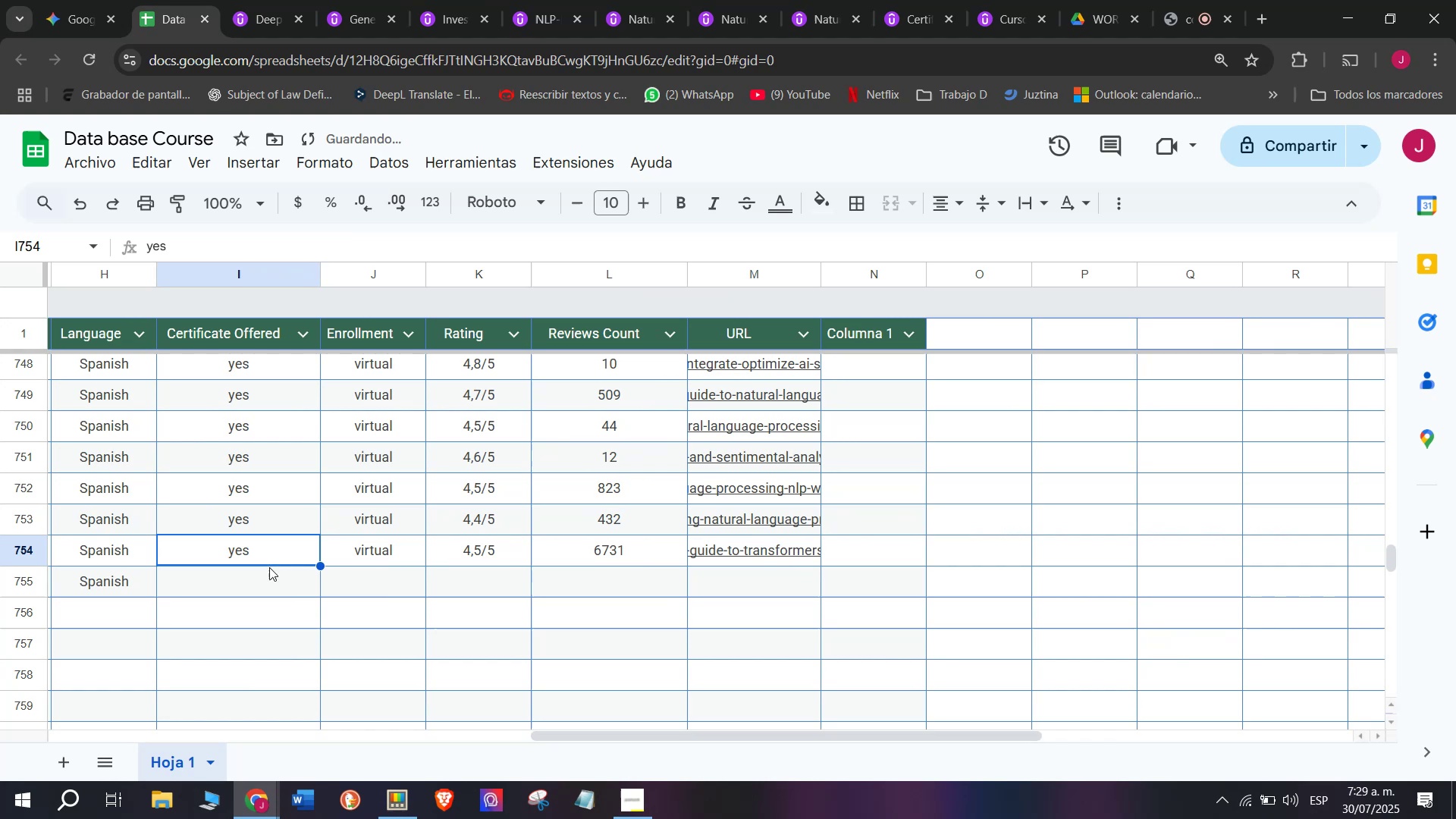 
key(Control+C)
 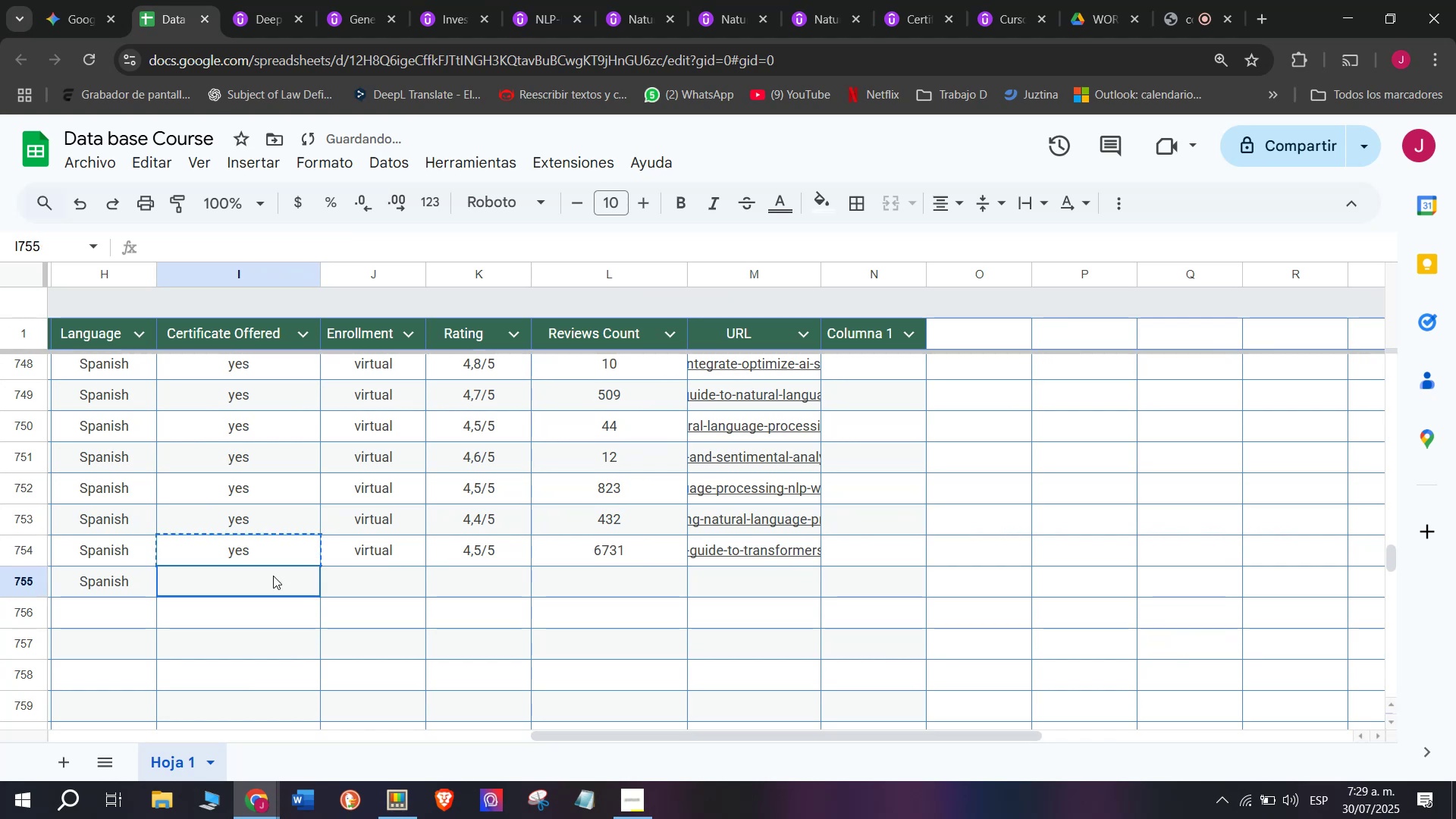 
double_click([273, 576])
 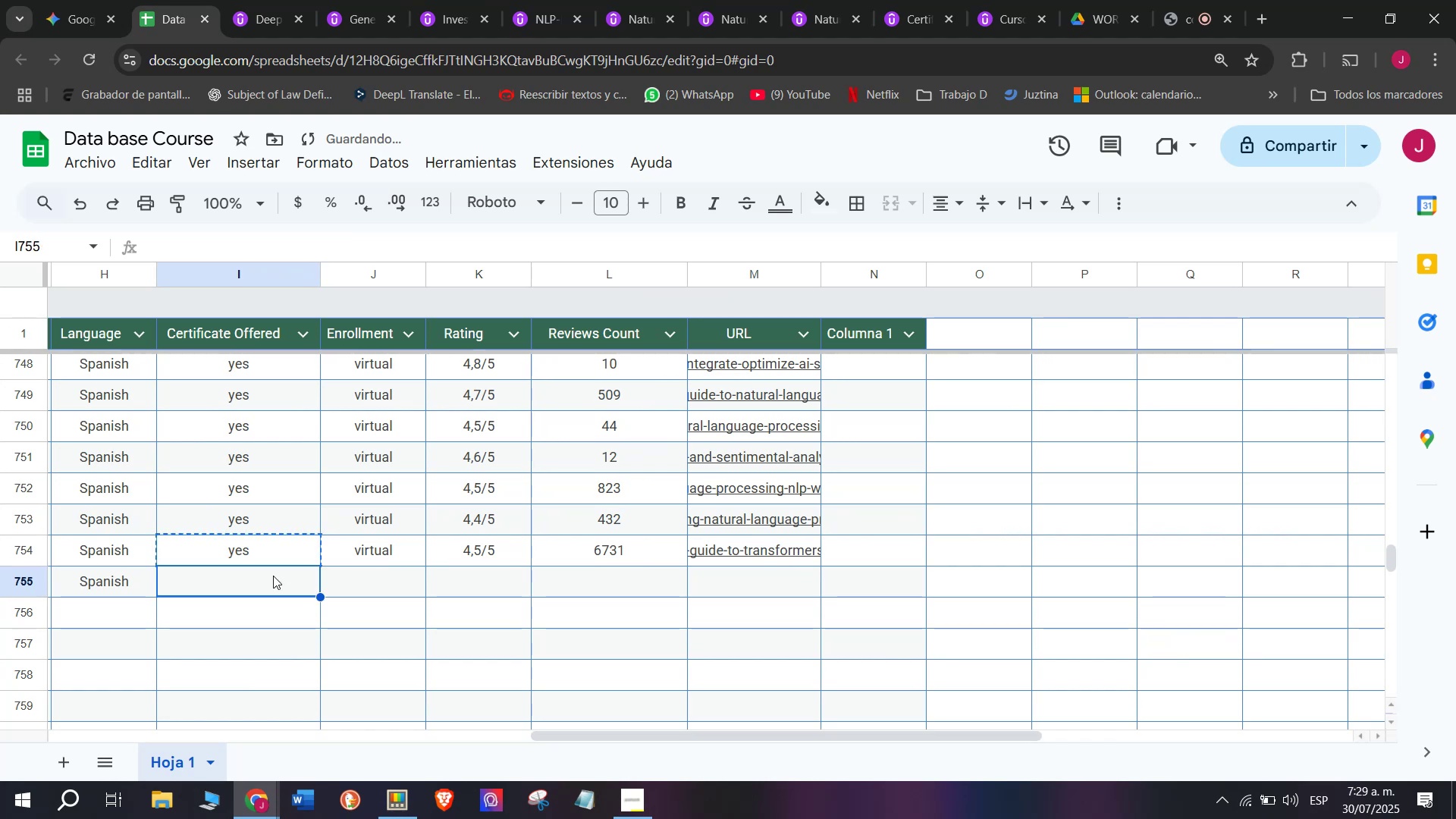 
key(Z)
 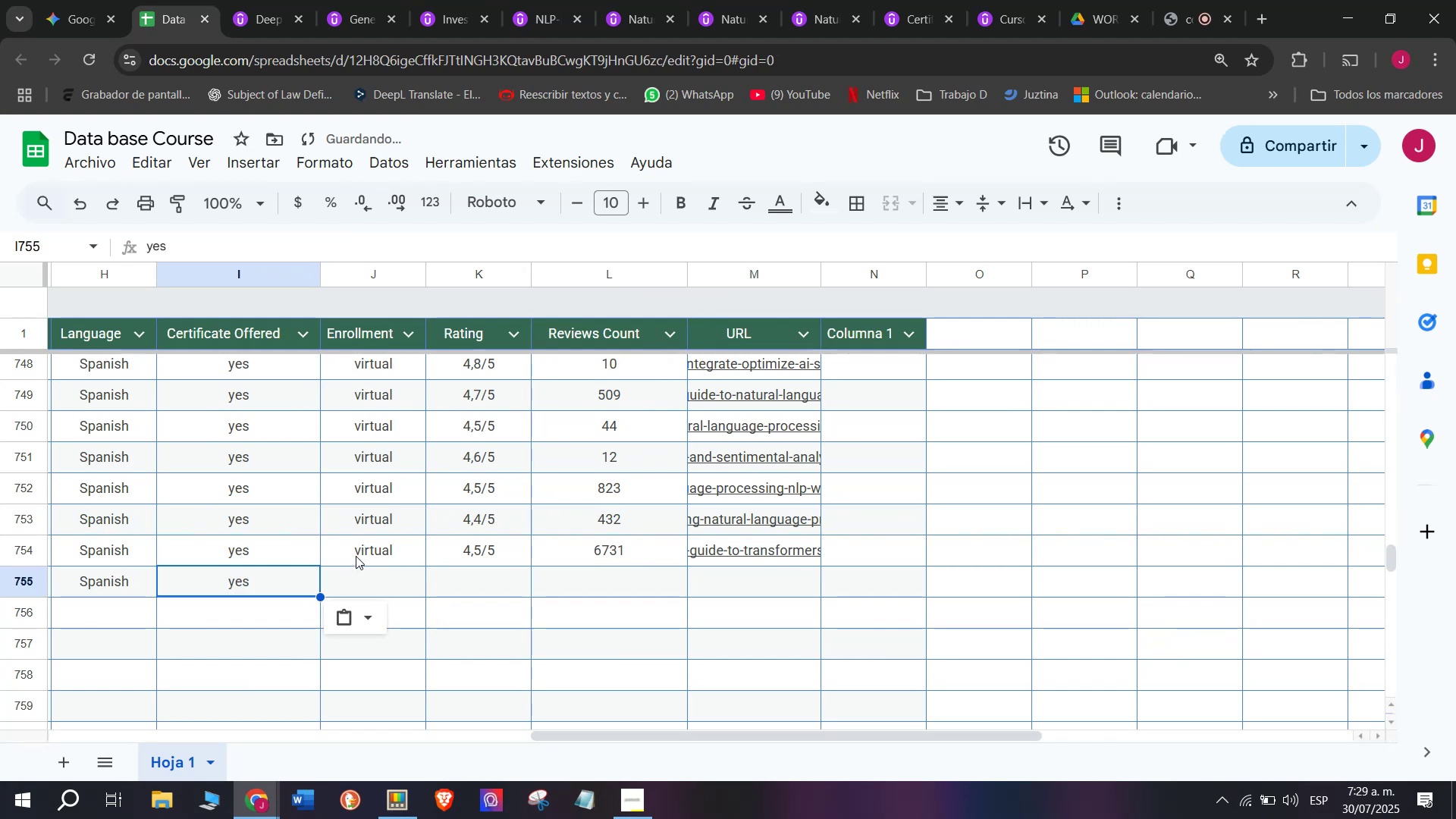 
key(Control+ControlLeft)
 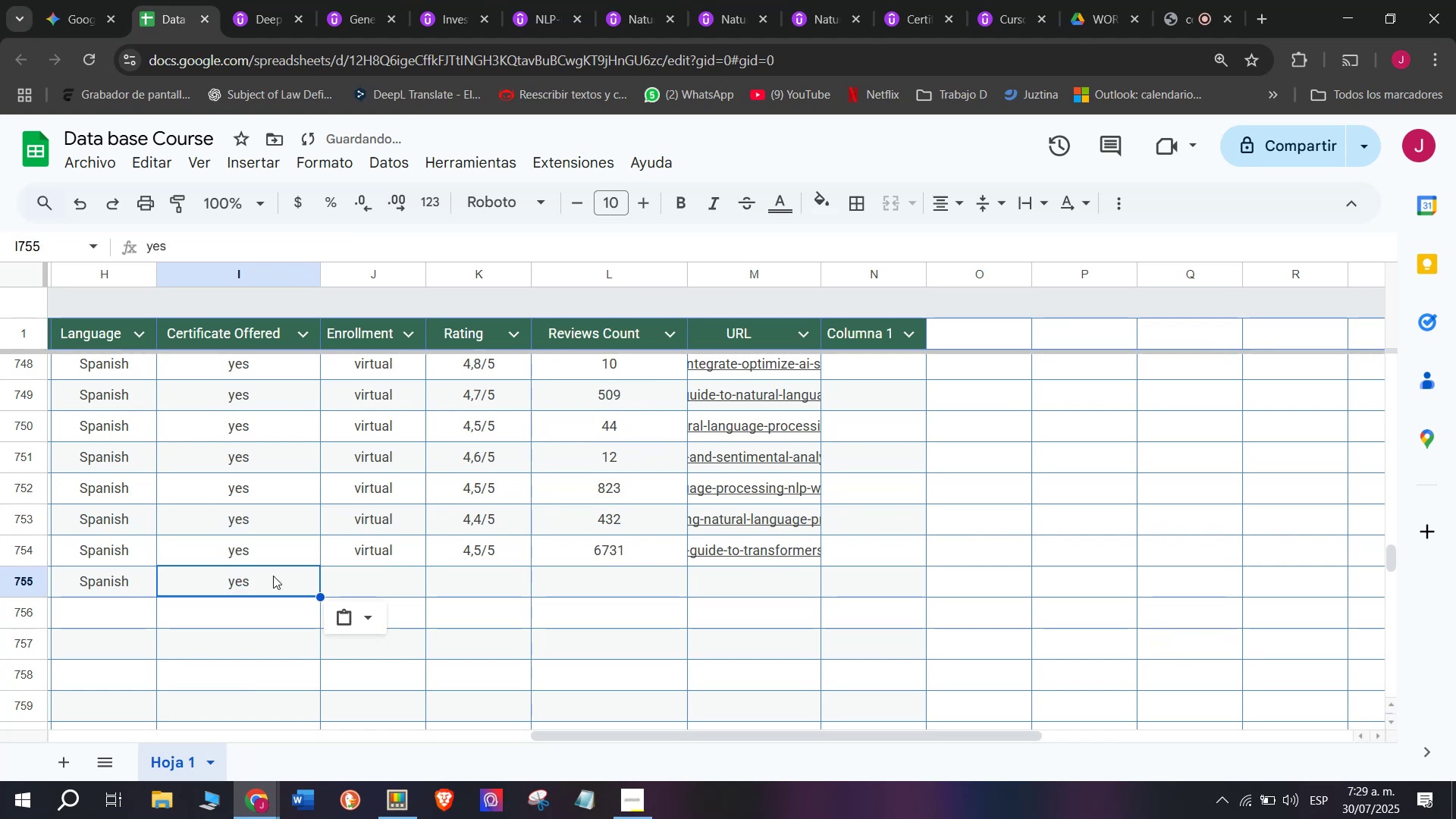 
key(Control+V)
 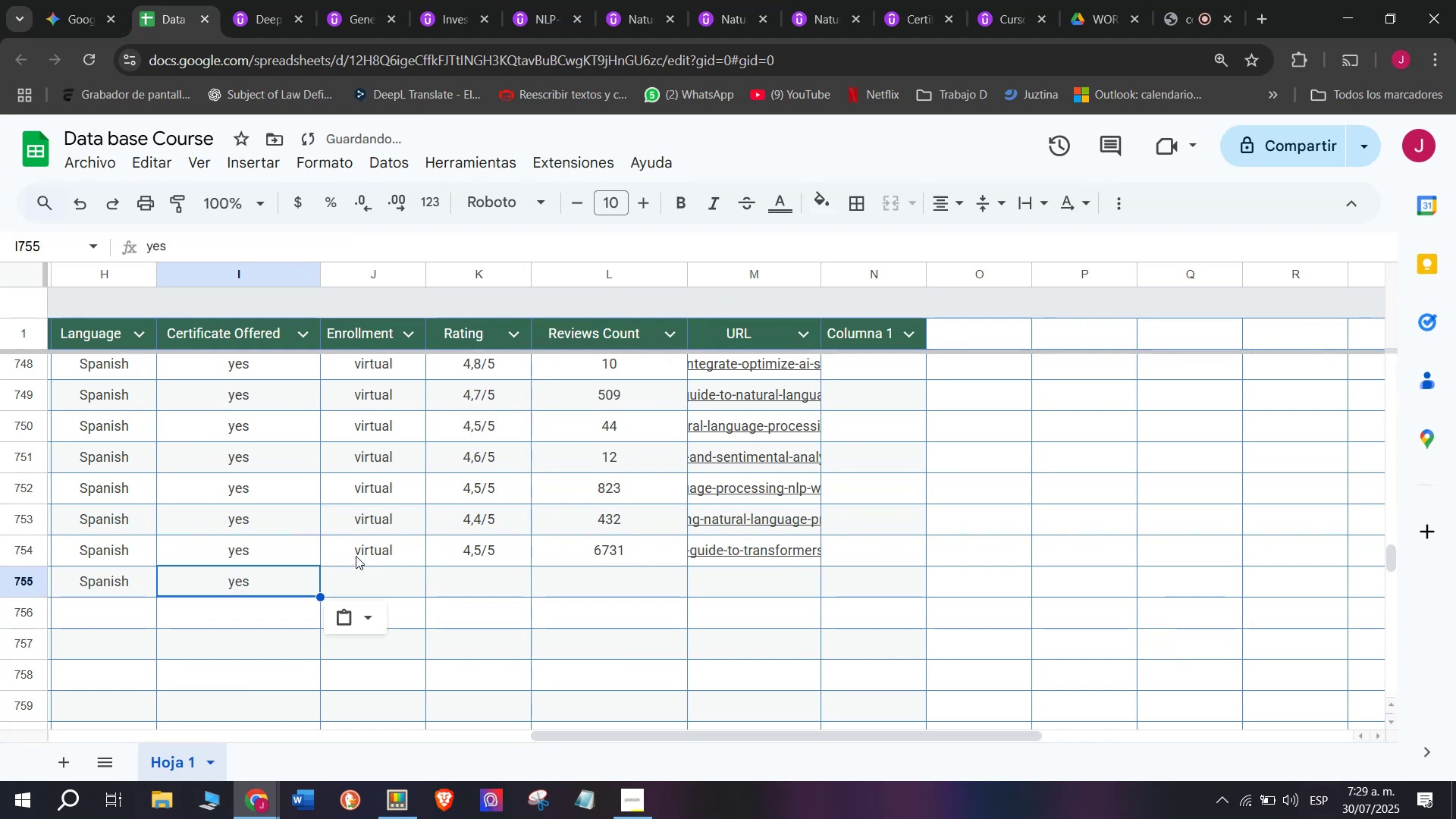 
left_click([356, 556])
 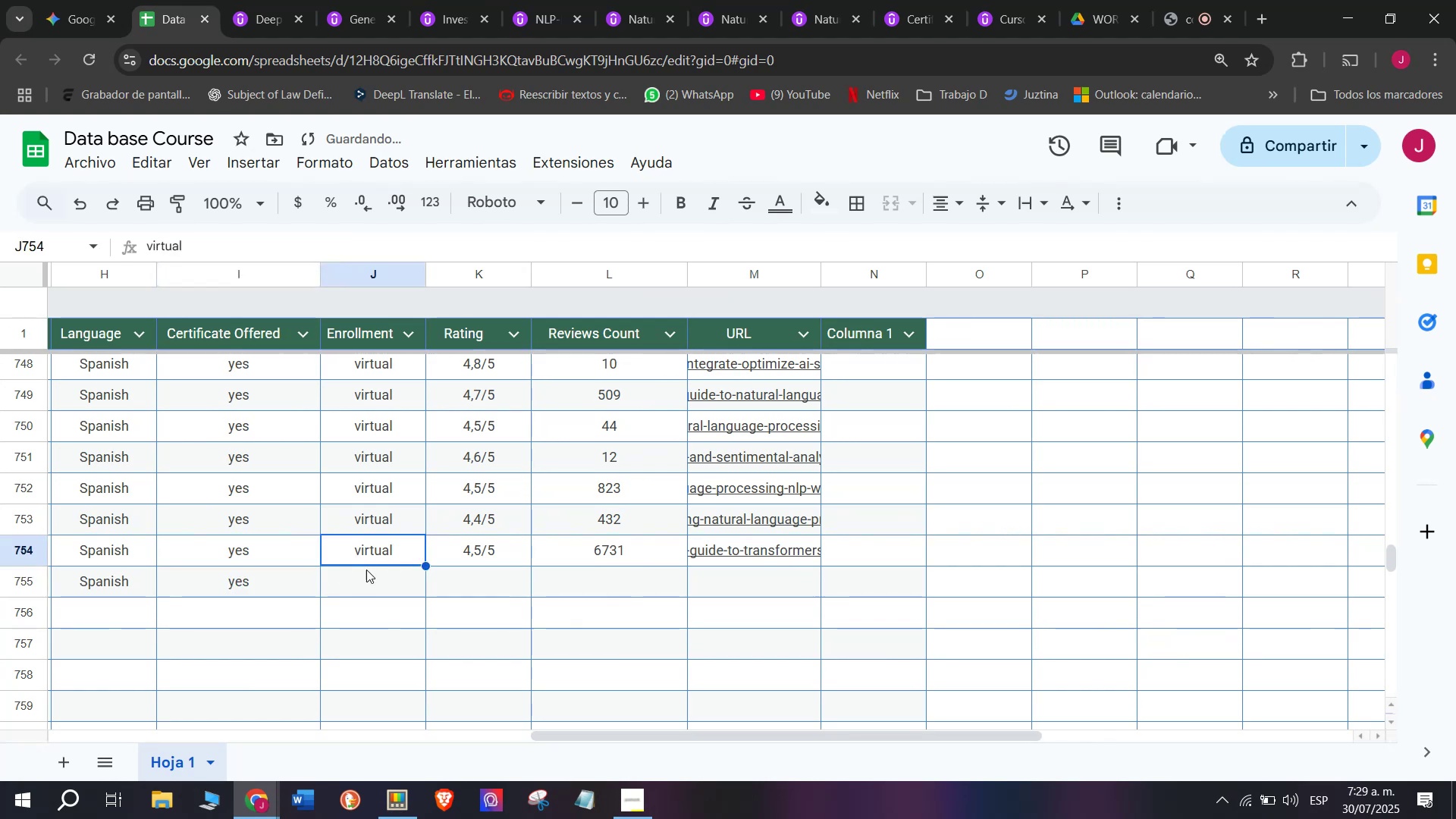 
key(Break)
 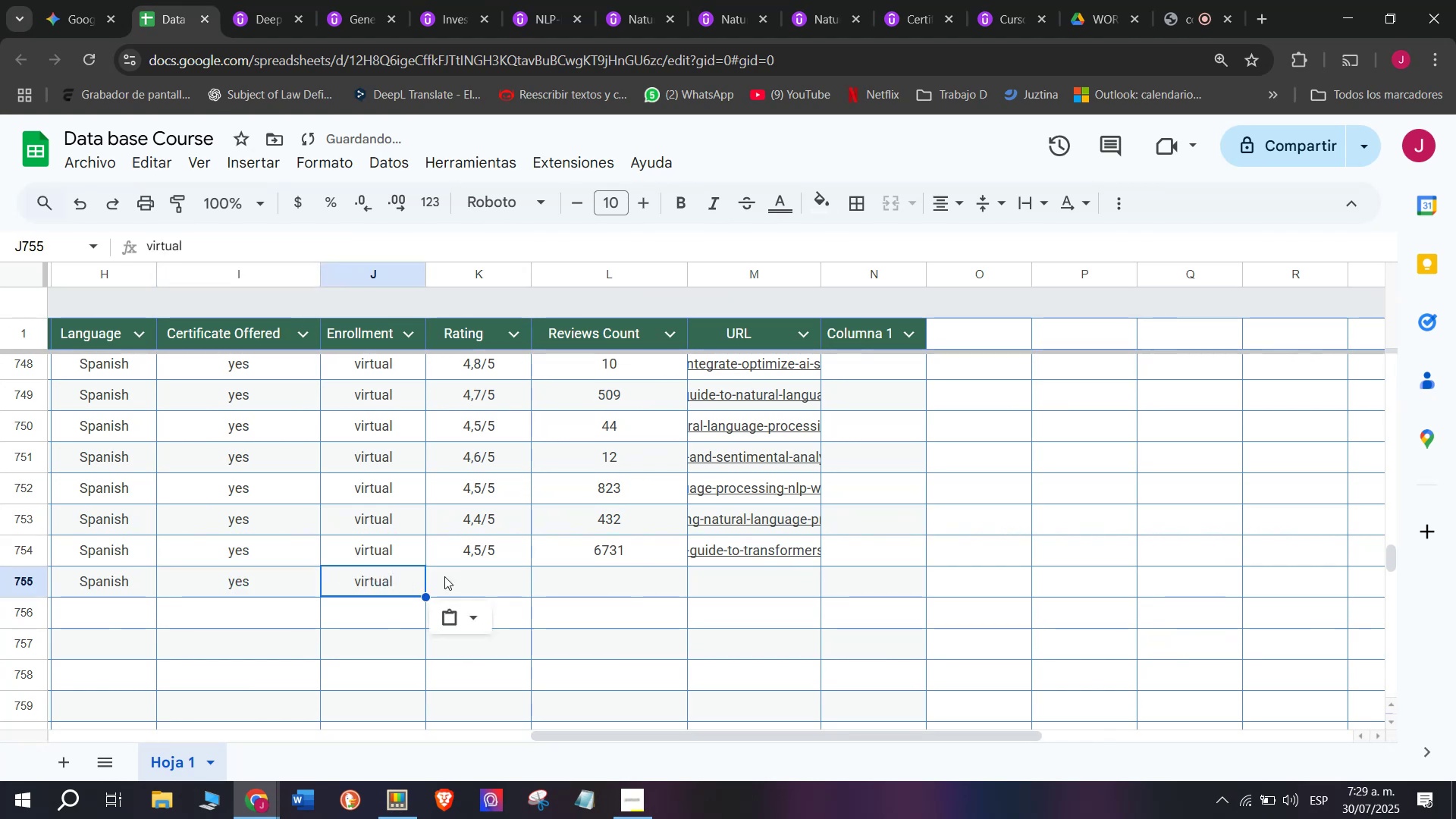 
key(Control+ControlLeft)
 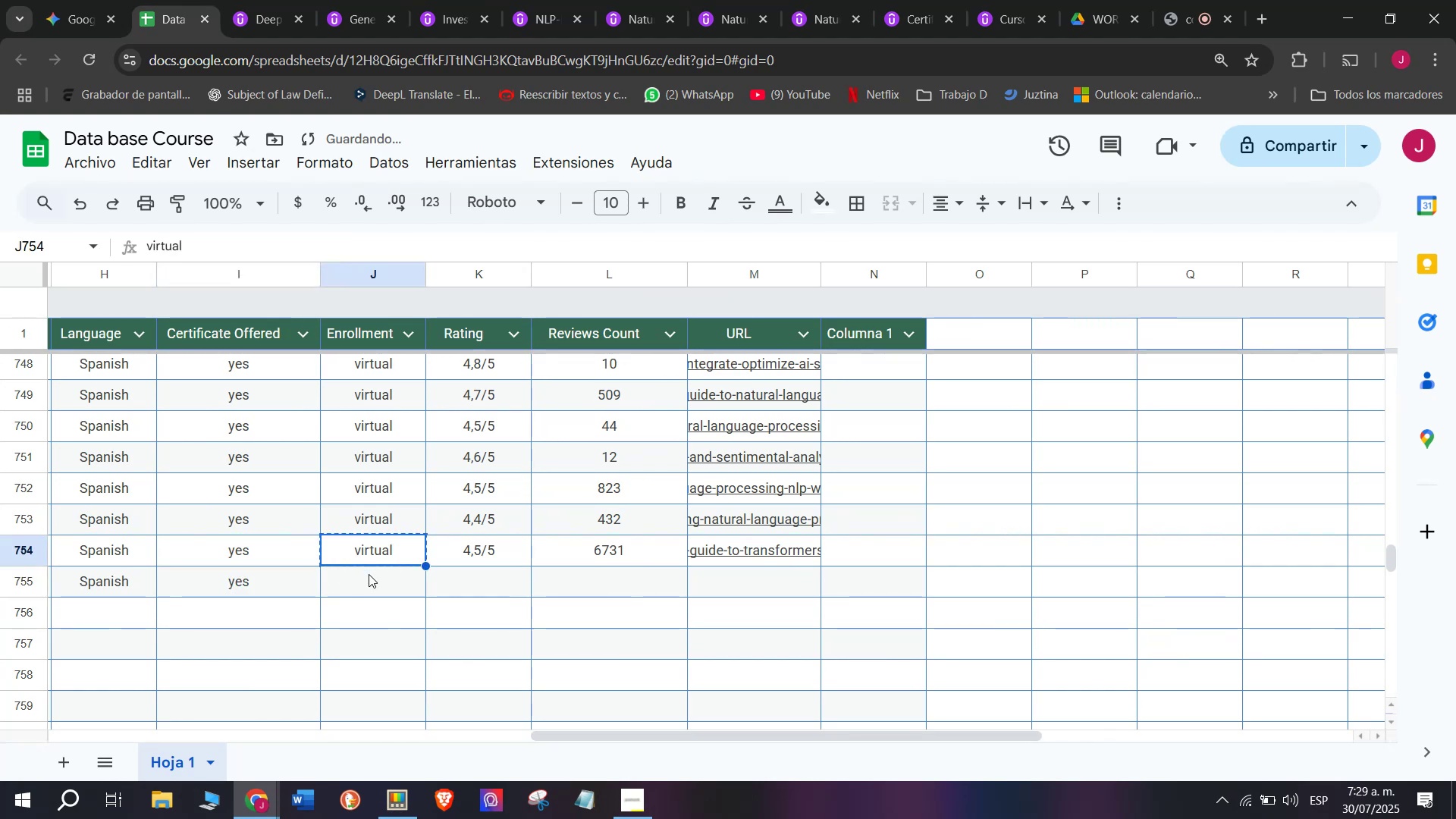 
key(Control+C)
 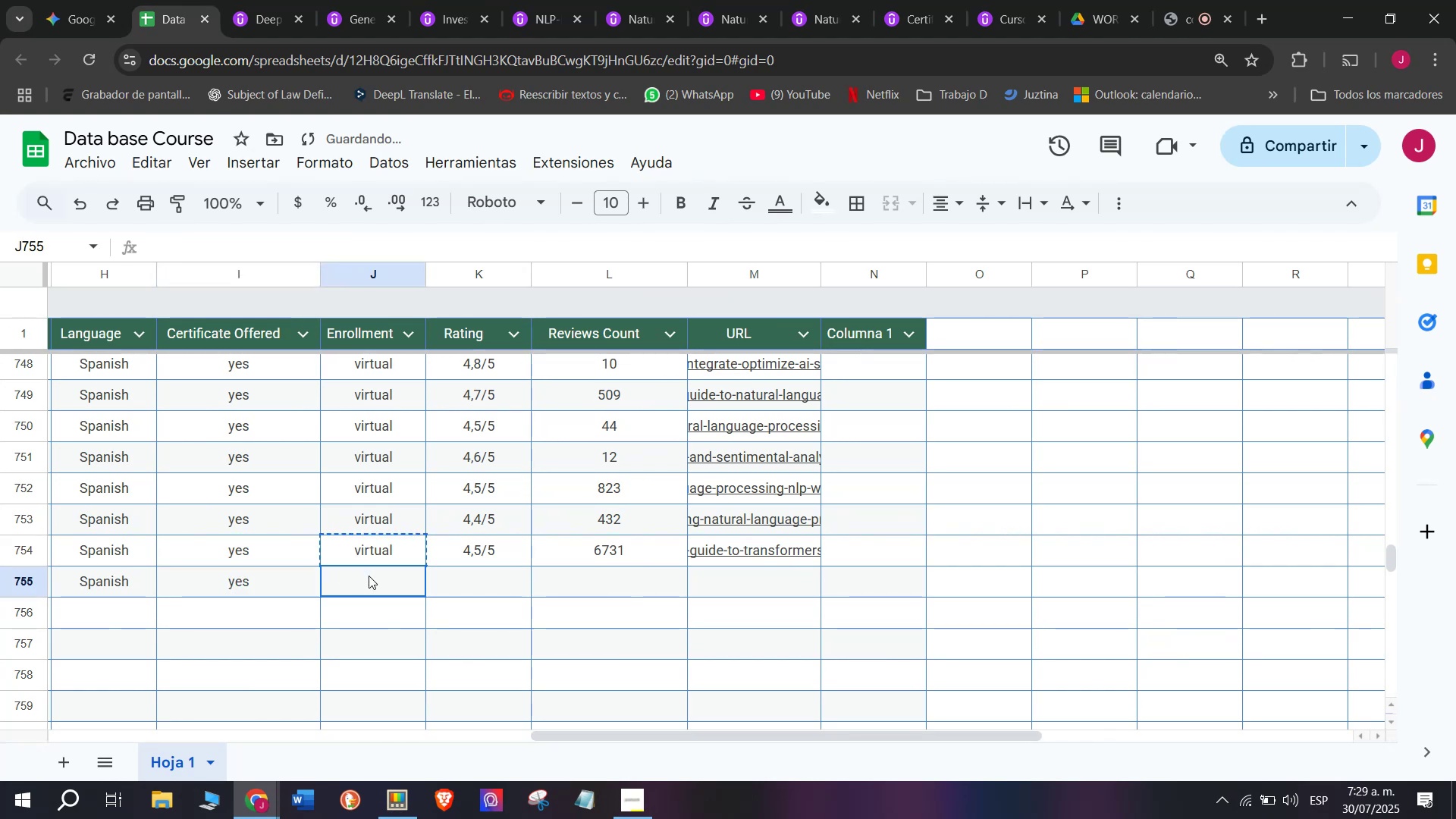 
double_click([369, 576])
 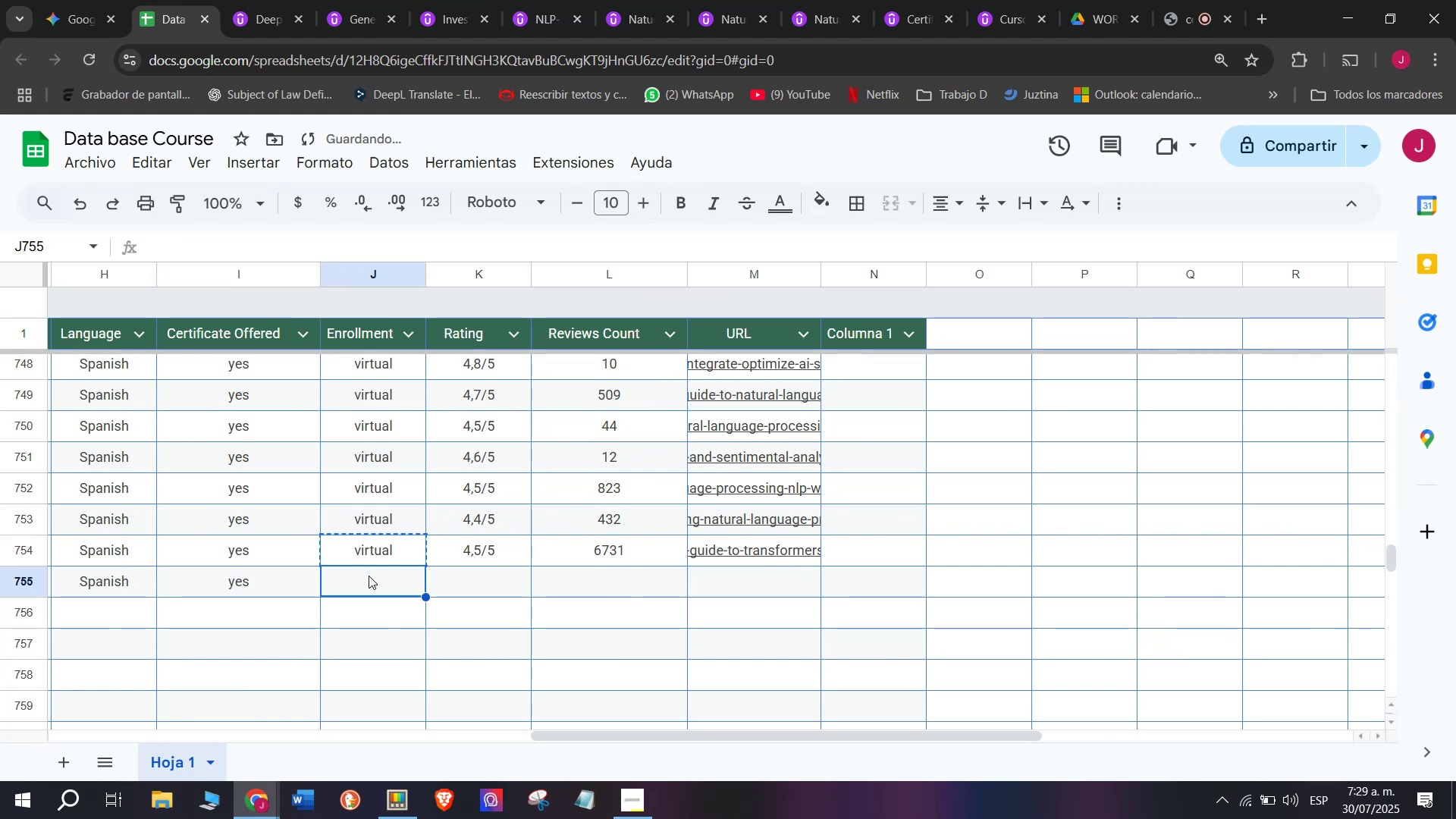 
key(Z)
 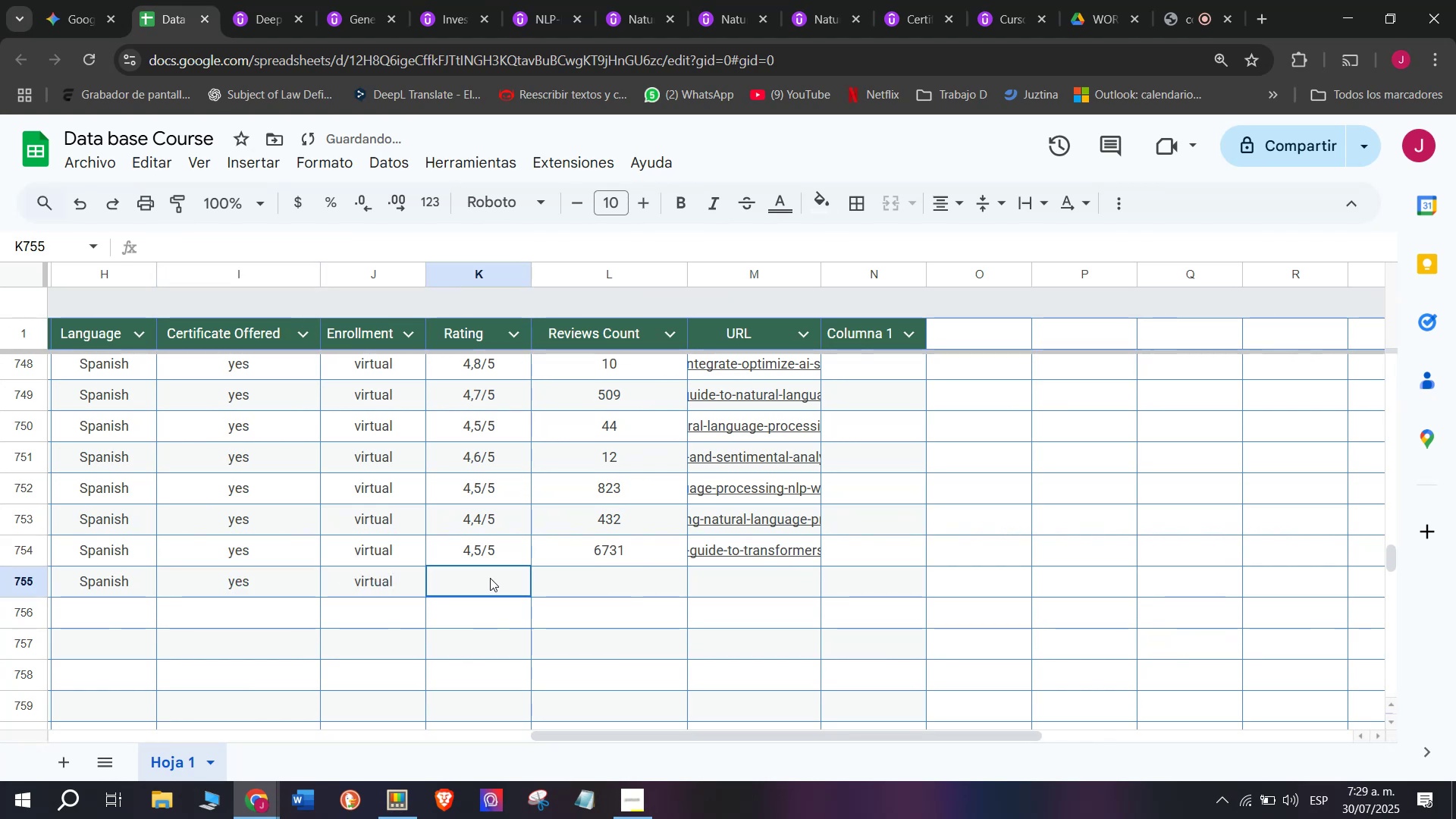 
key(Control+ControlLeft)
 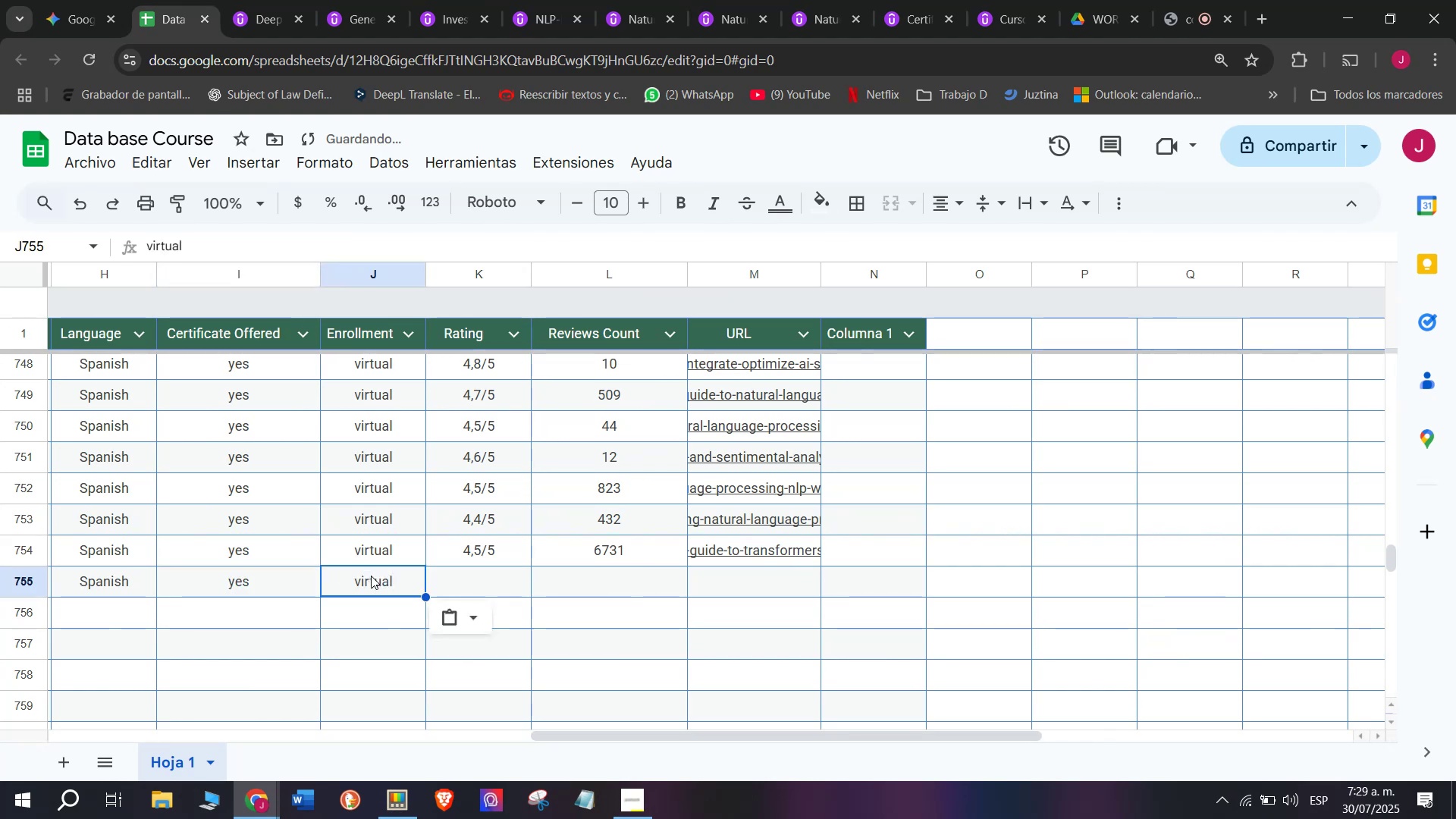 
key(Control+V)
 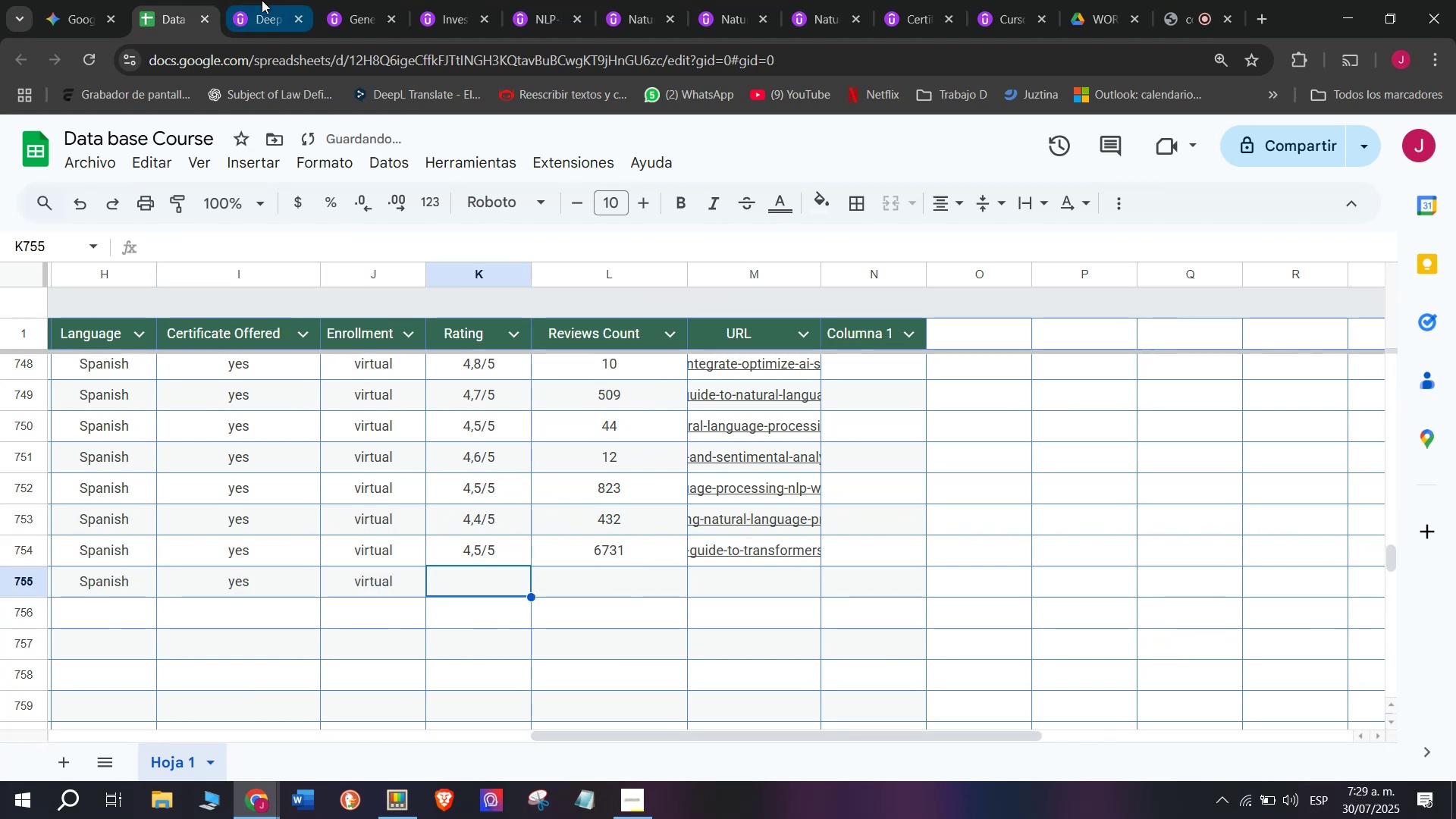 
left_click([262, 0])
 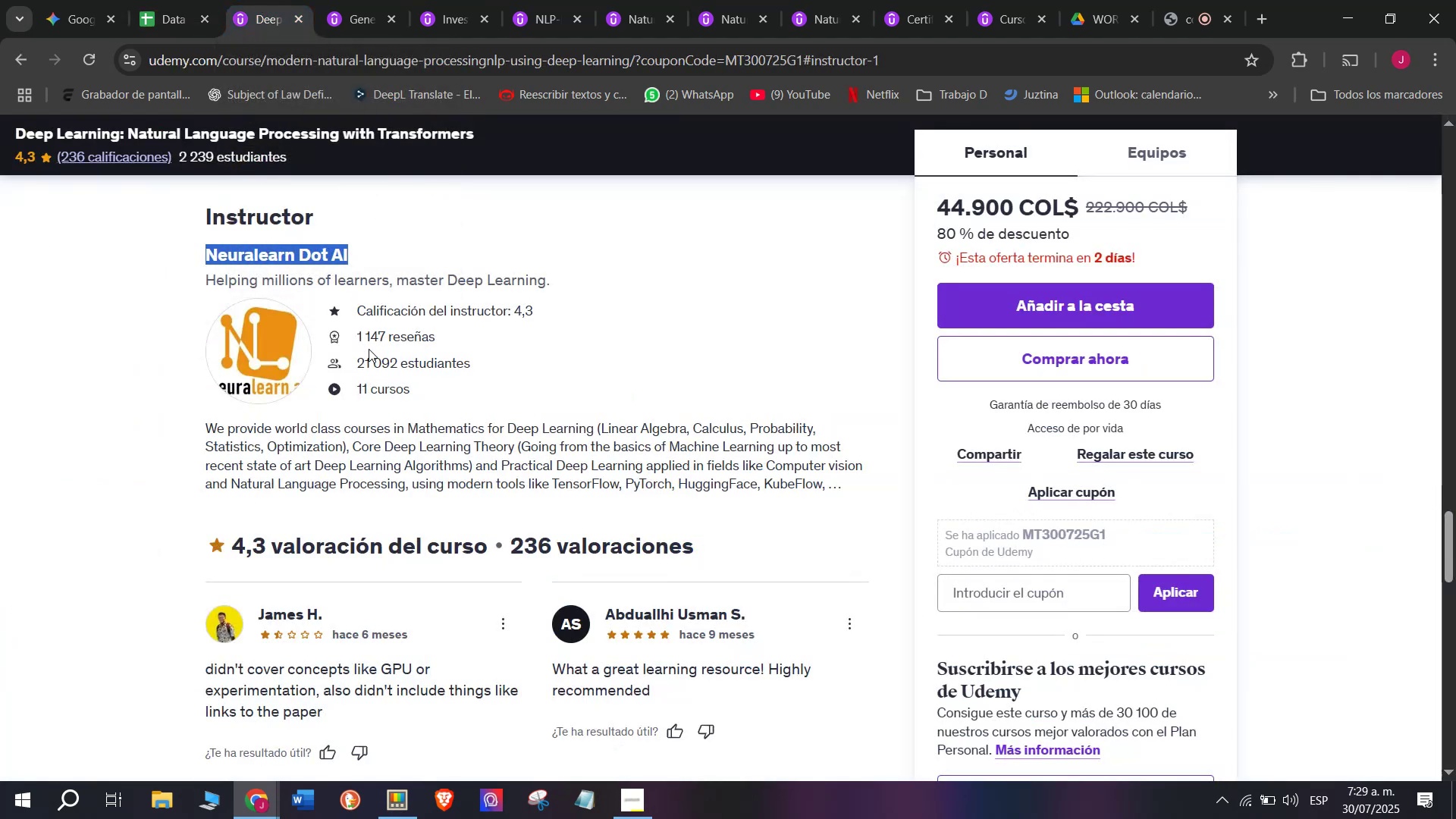 
scroll: coordinate [369, 349], scroll_direction: up, amount: 17.0
 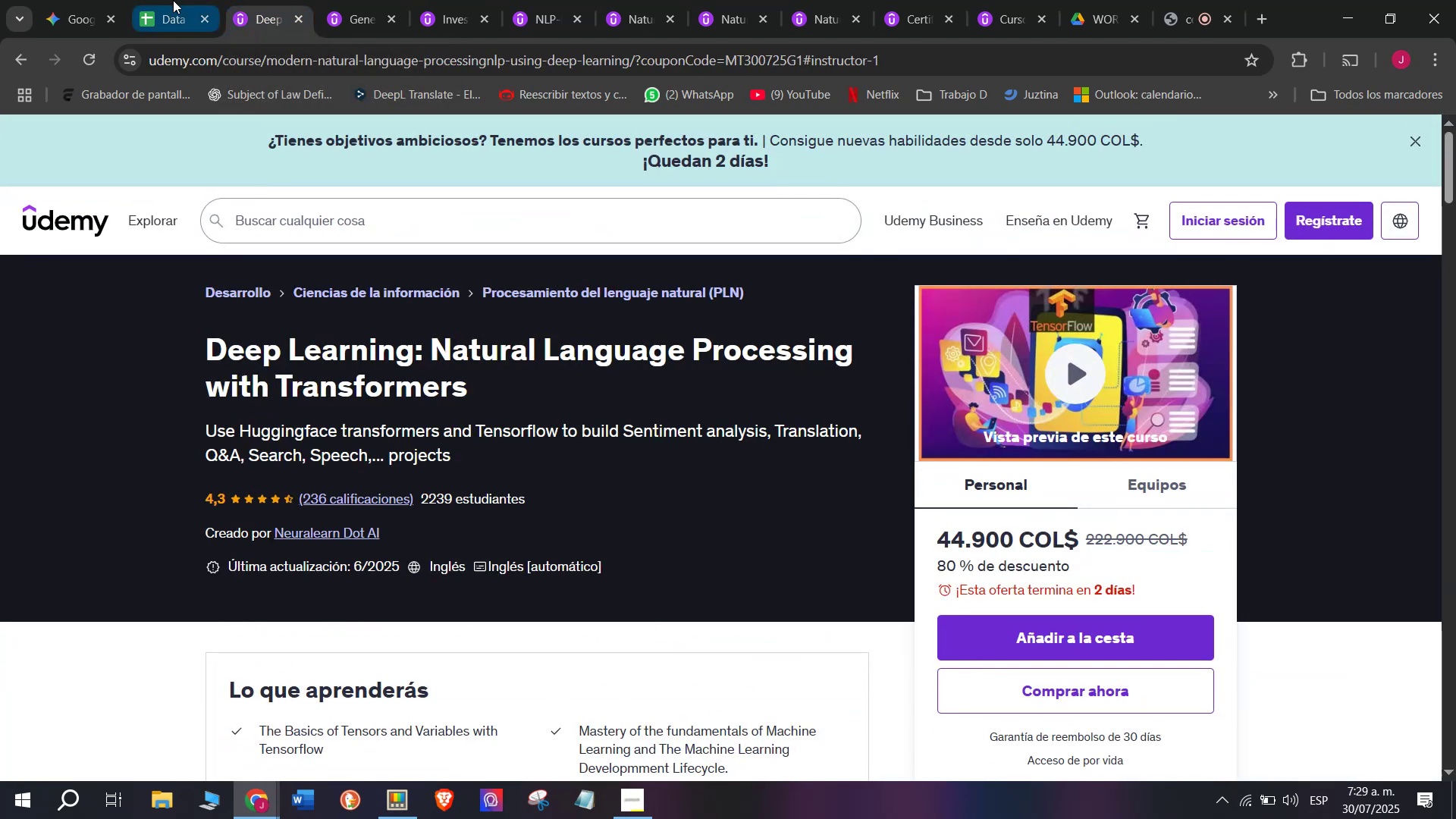 
left_click([171, 0])
 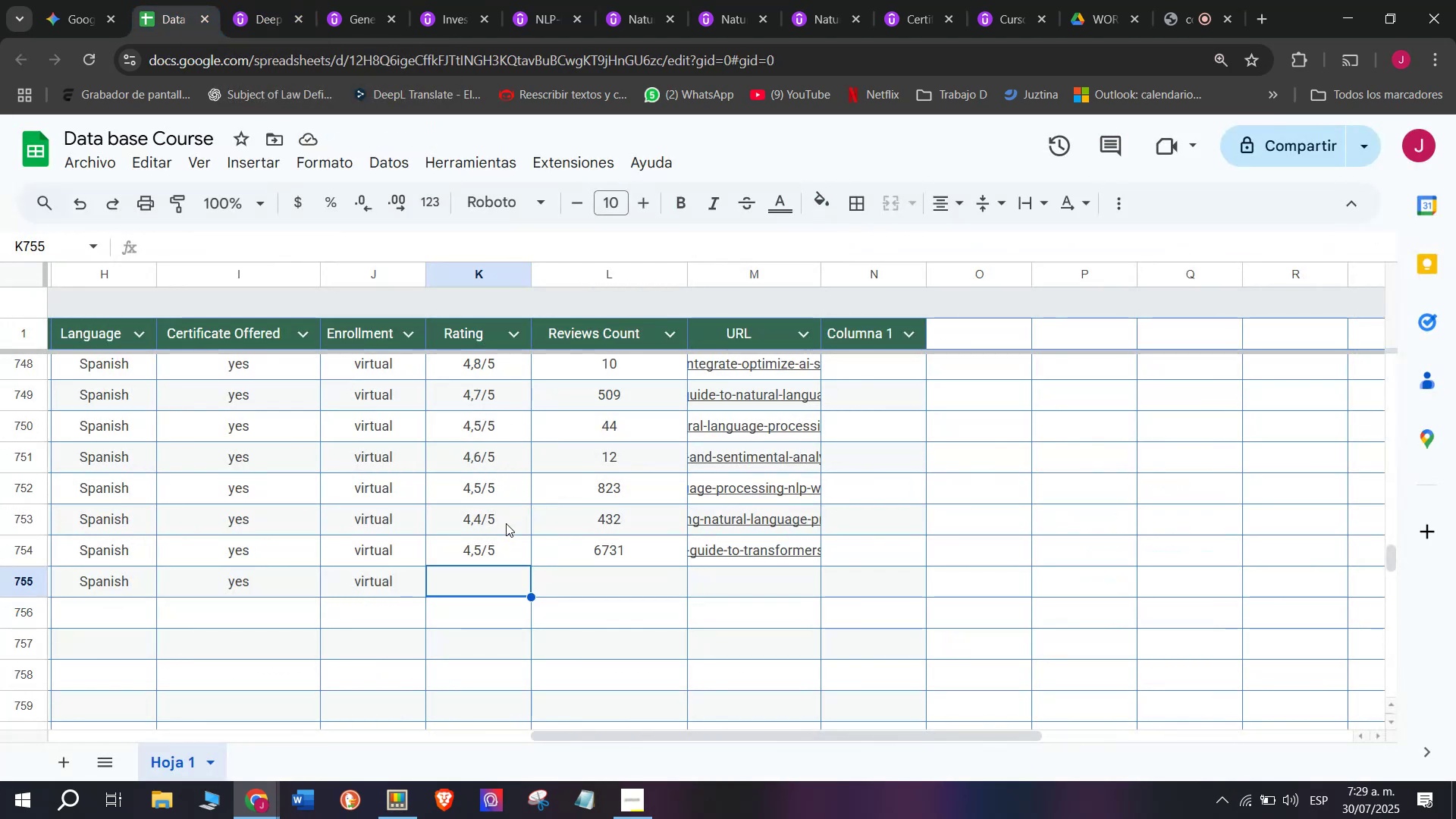 
left_click([504, 516])
 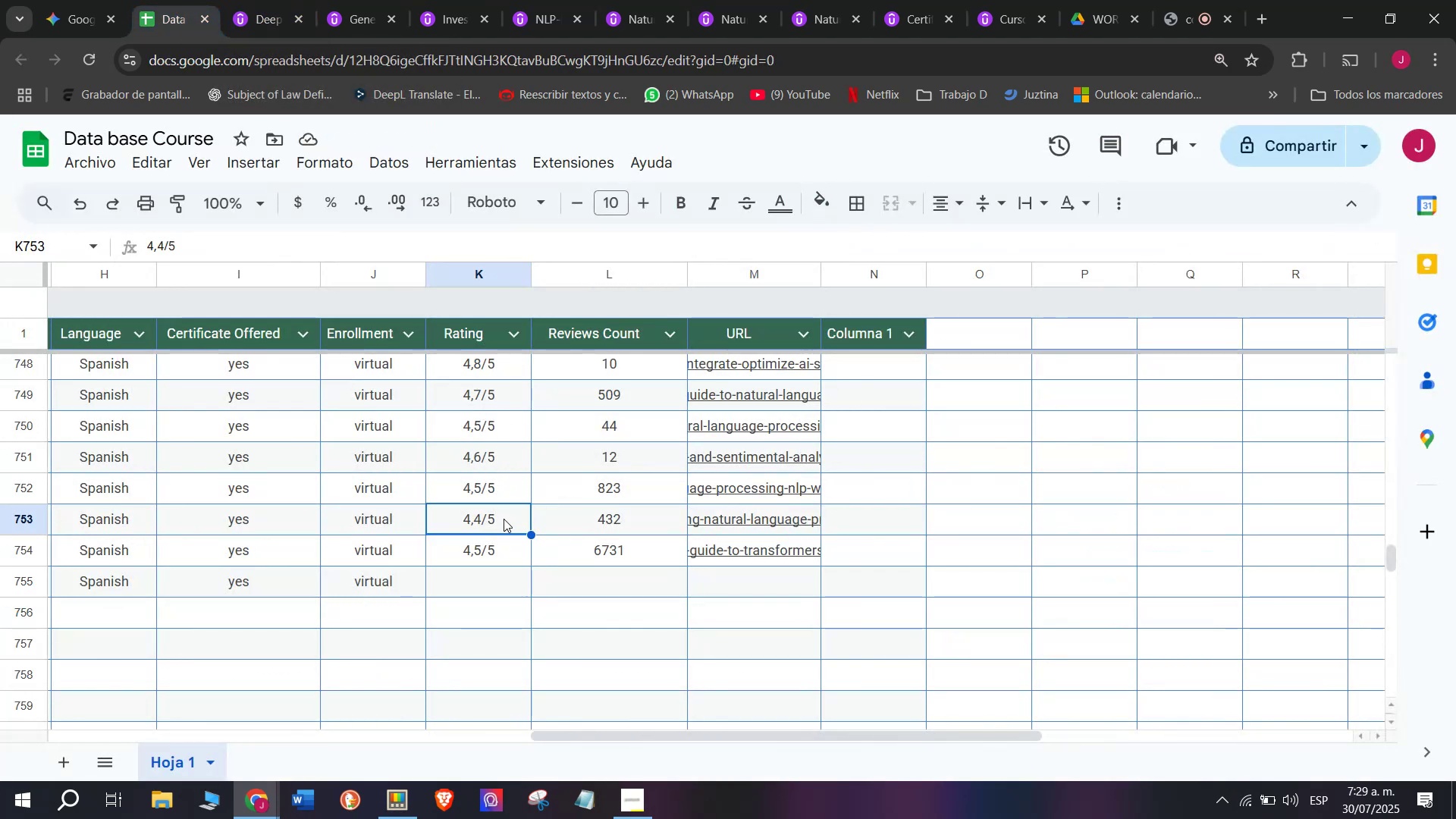 
key(Break)
 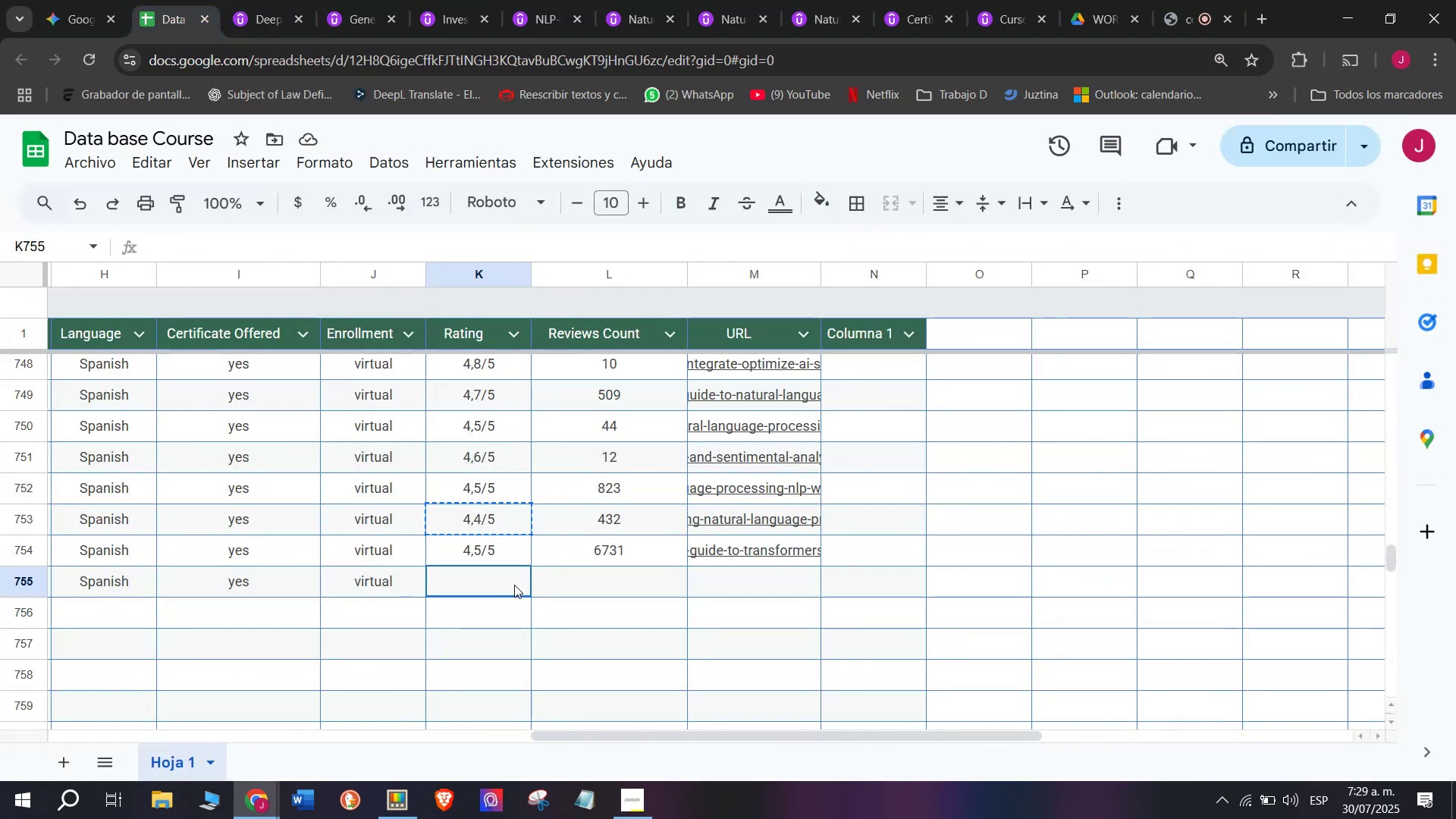 
key(Control+ControlLeft)
 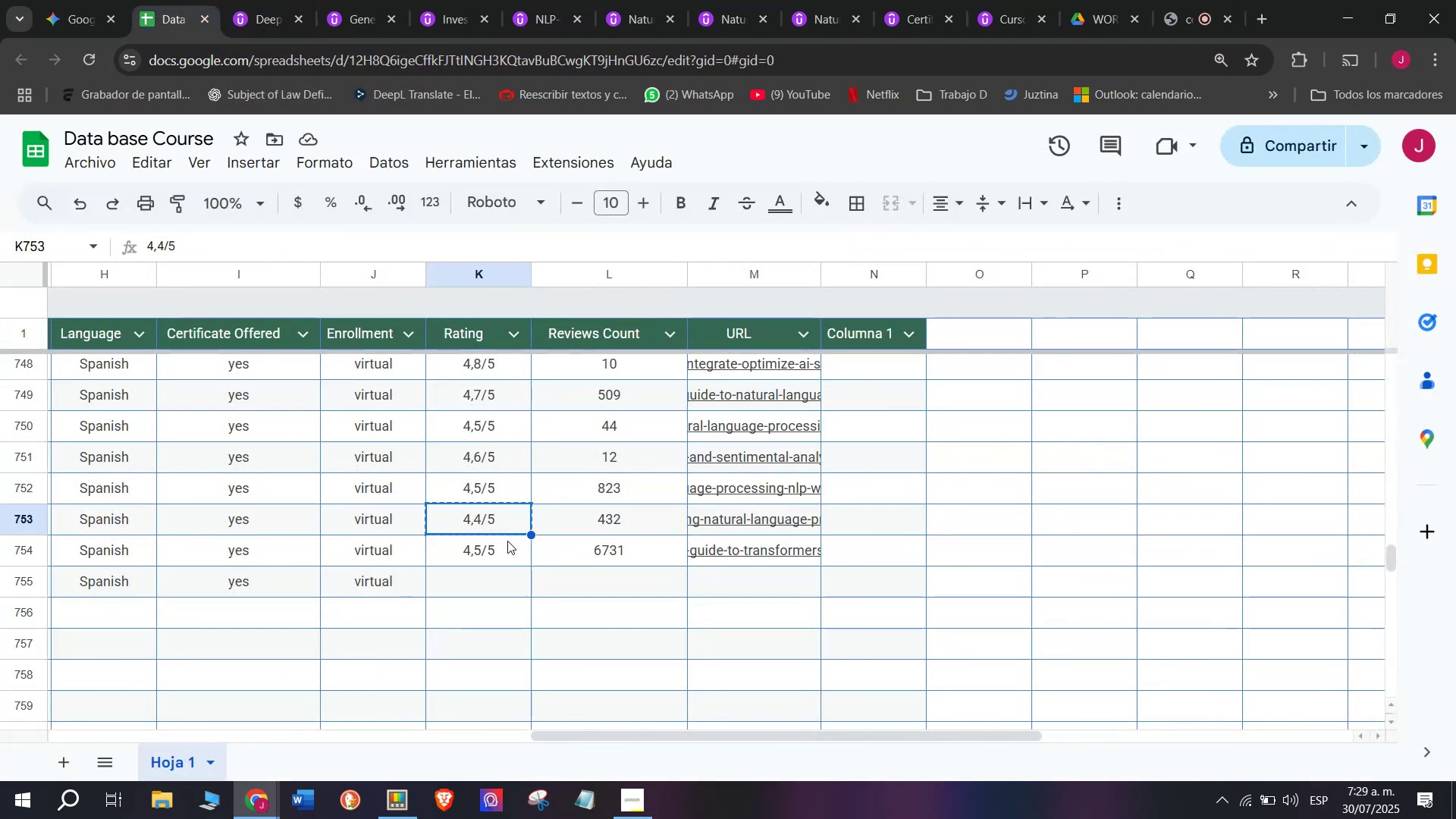 
key(Control+C)
 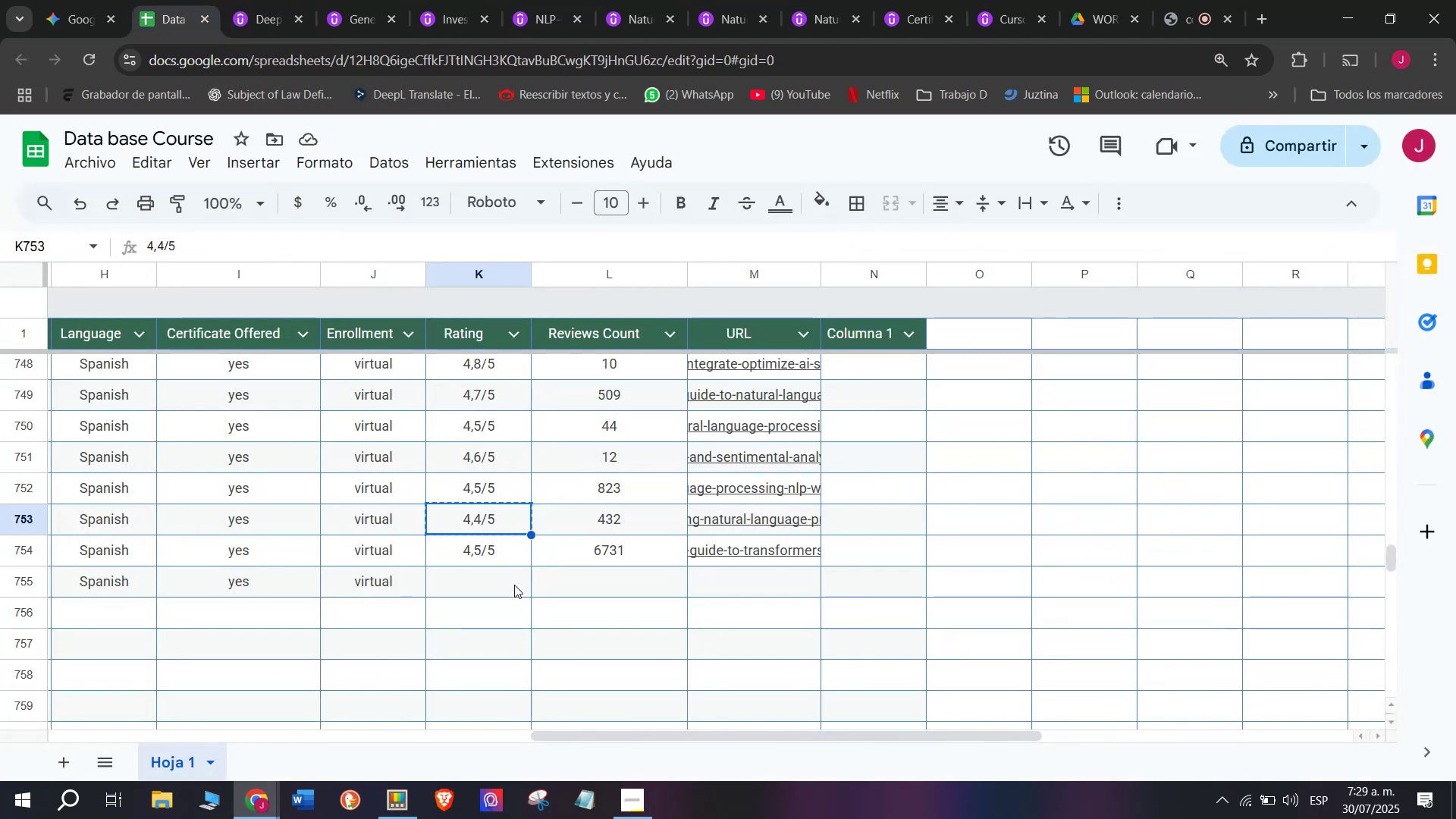 
left_click([514, 585])
 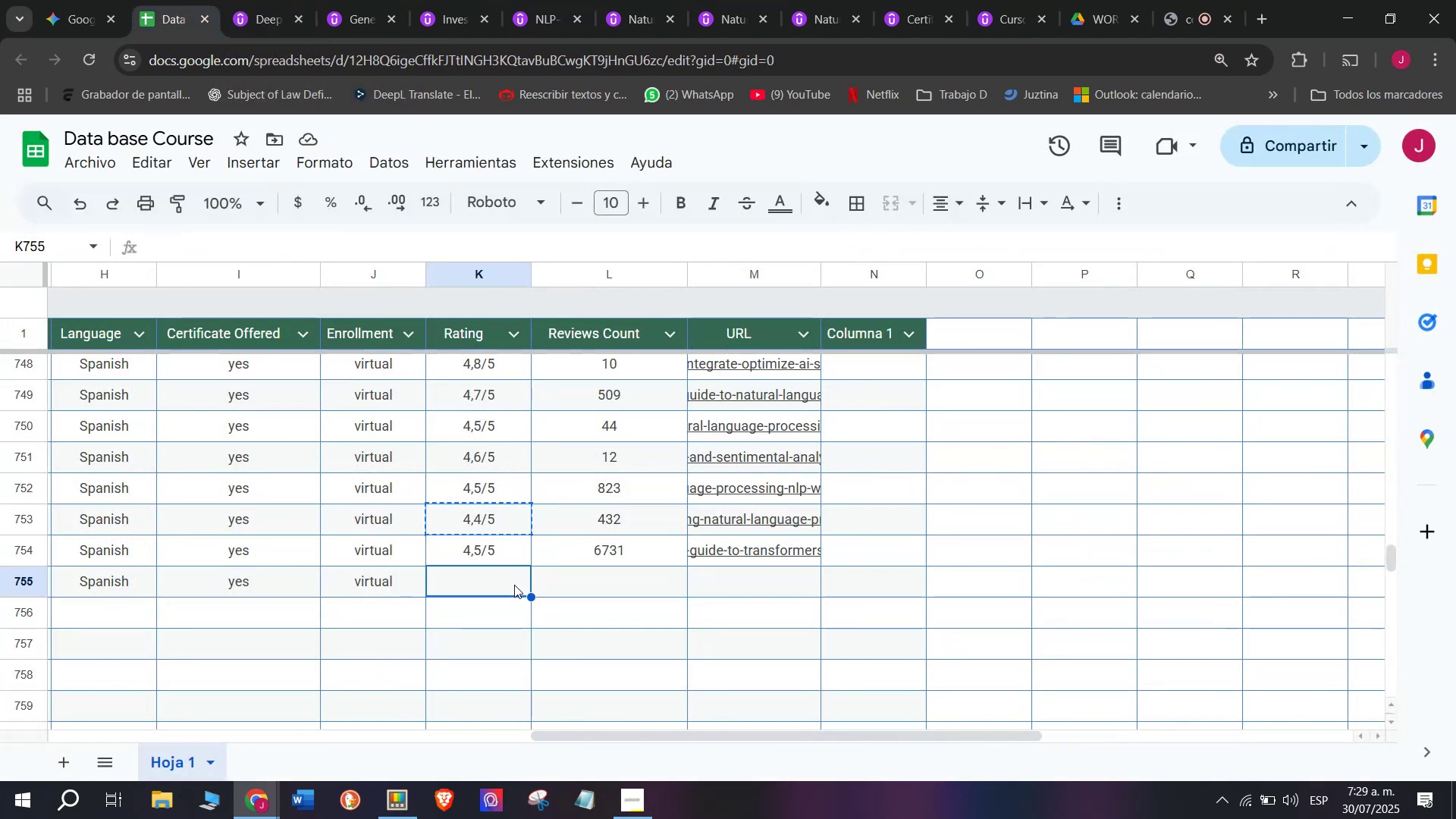 
key(Z)
 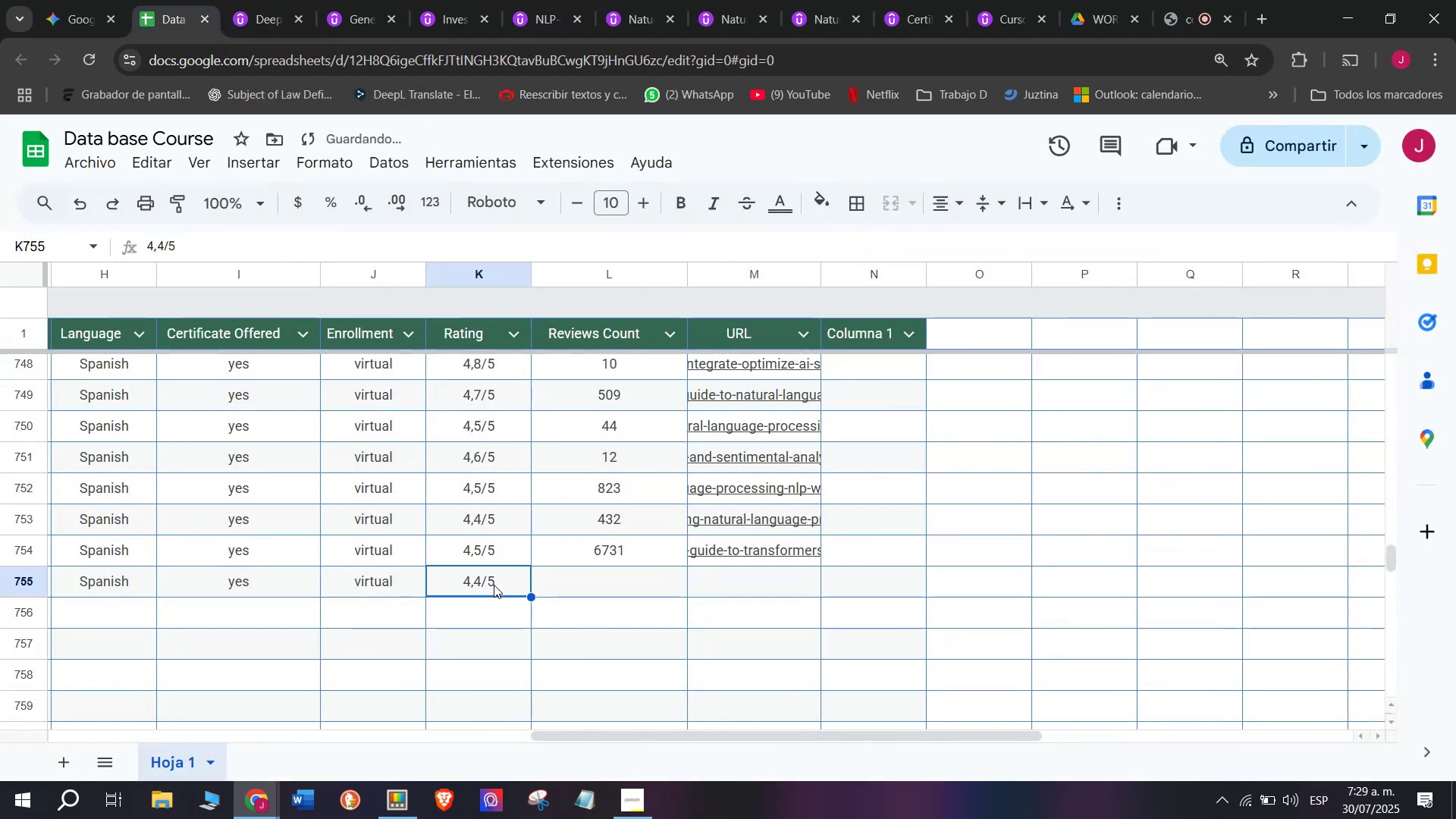 
key(Control+ControlLeft)
 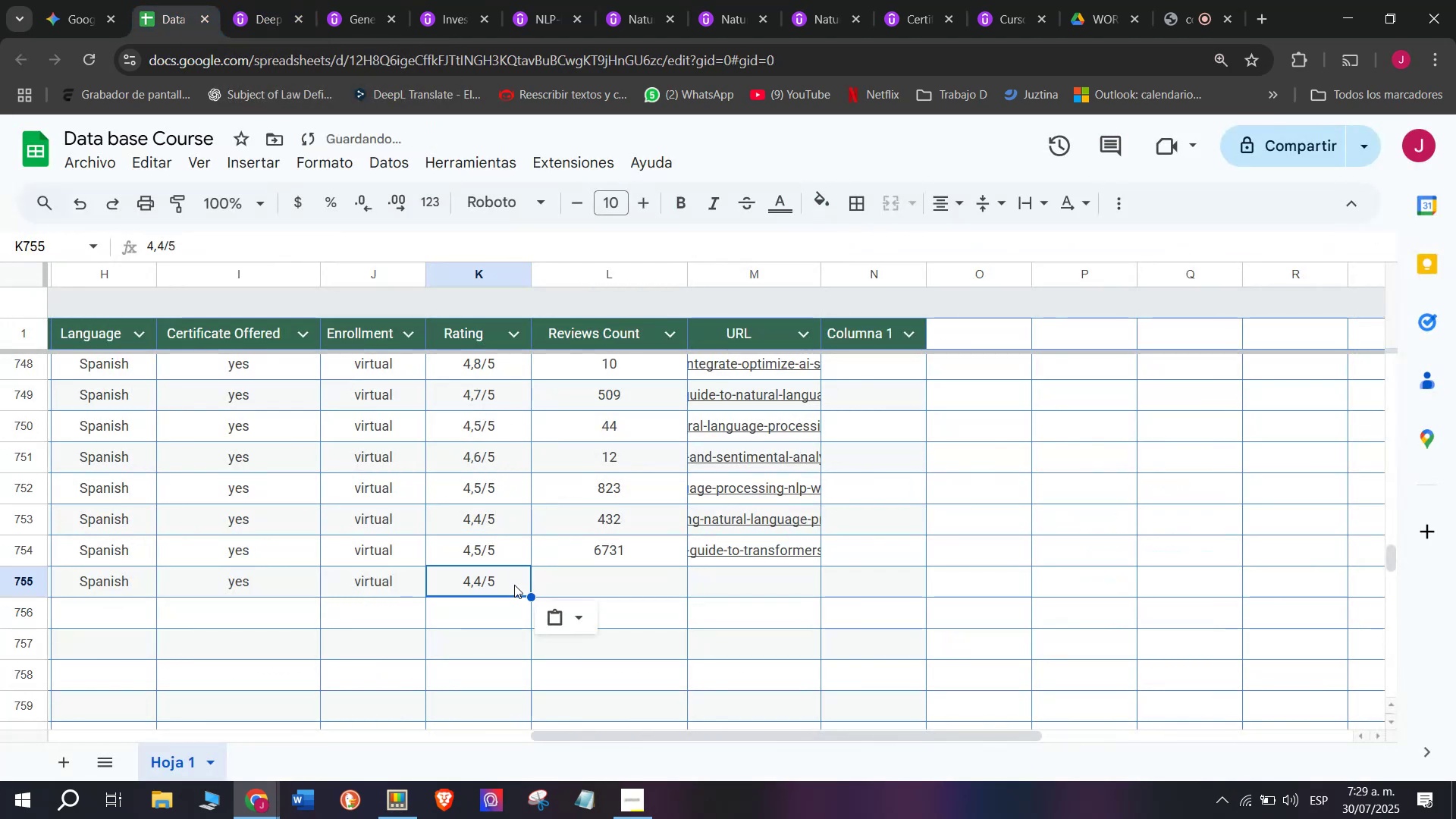 
key(Control+V)
 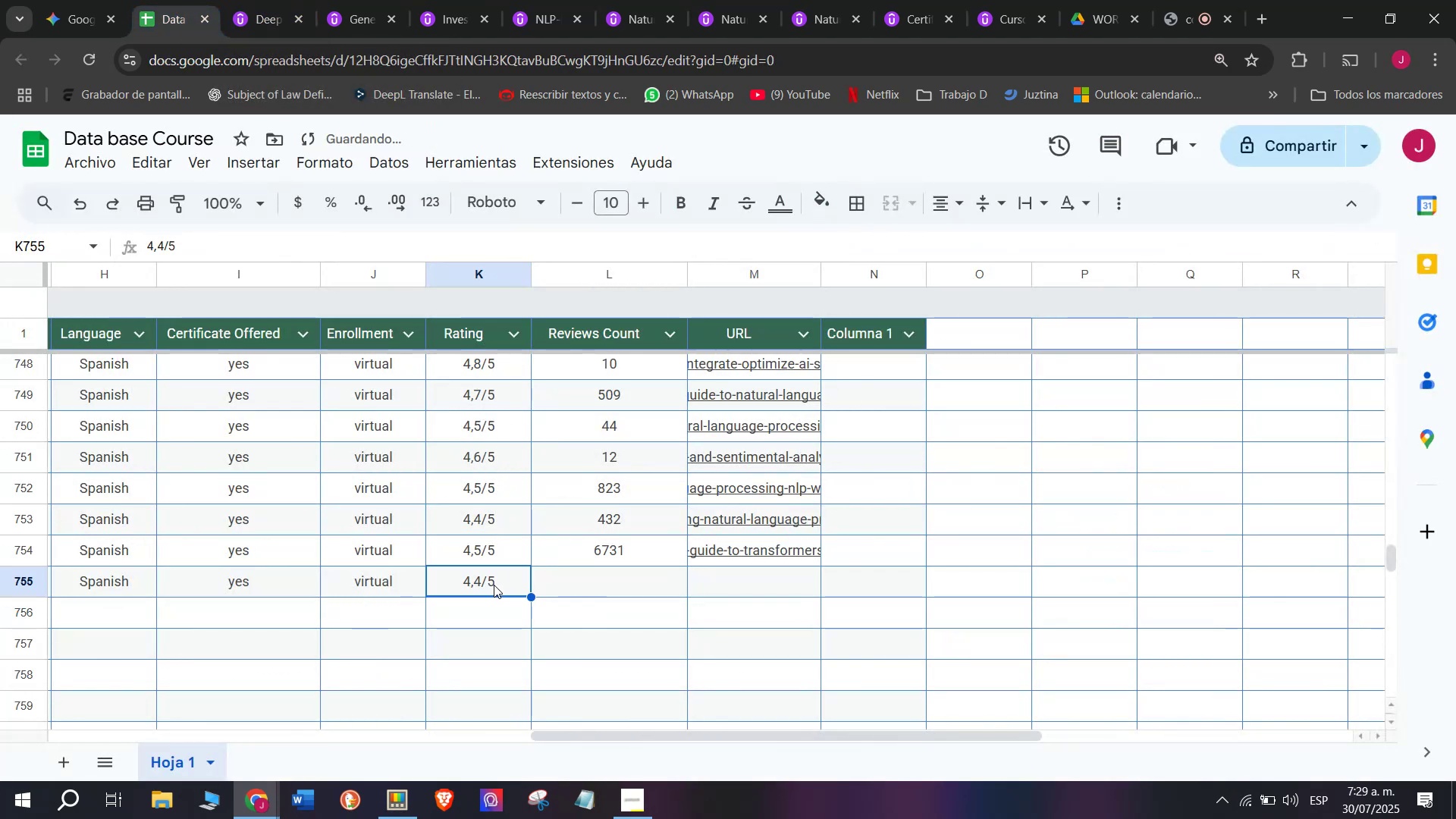 
double_click([494, 585])
 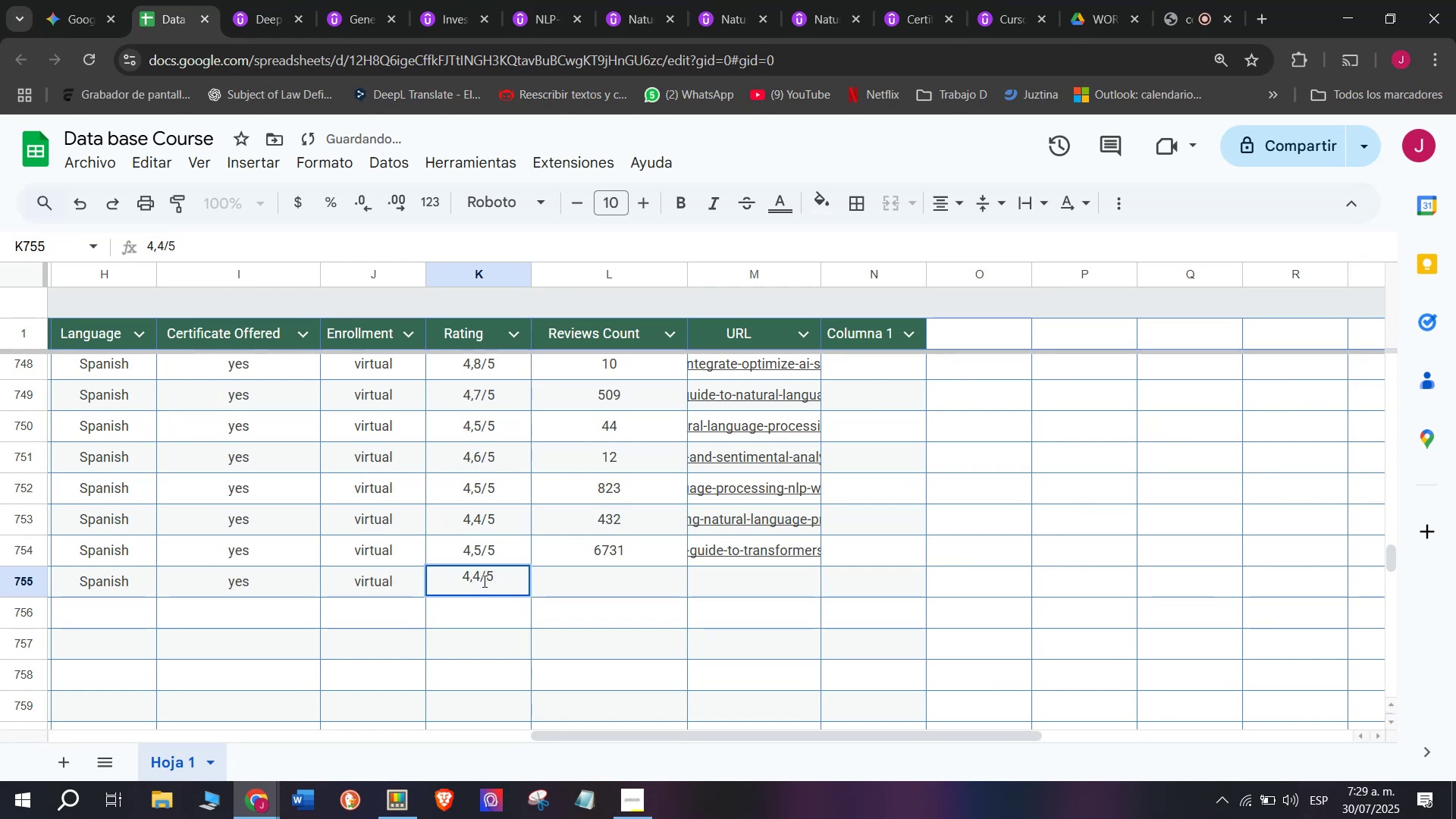 
left_click([483, 579])
 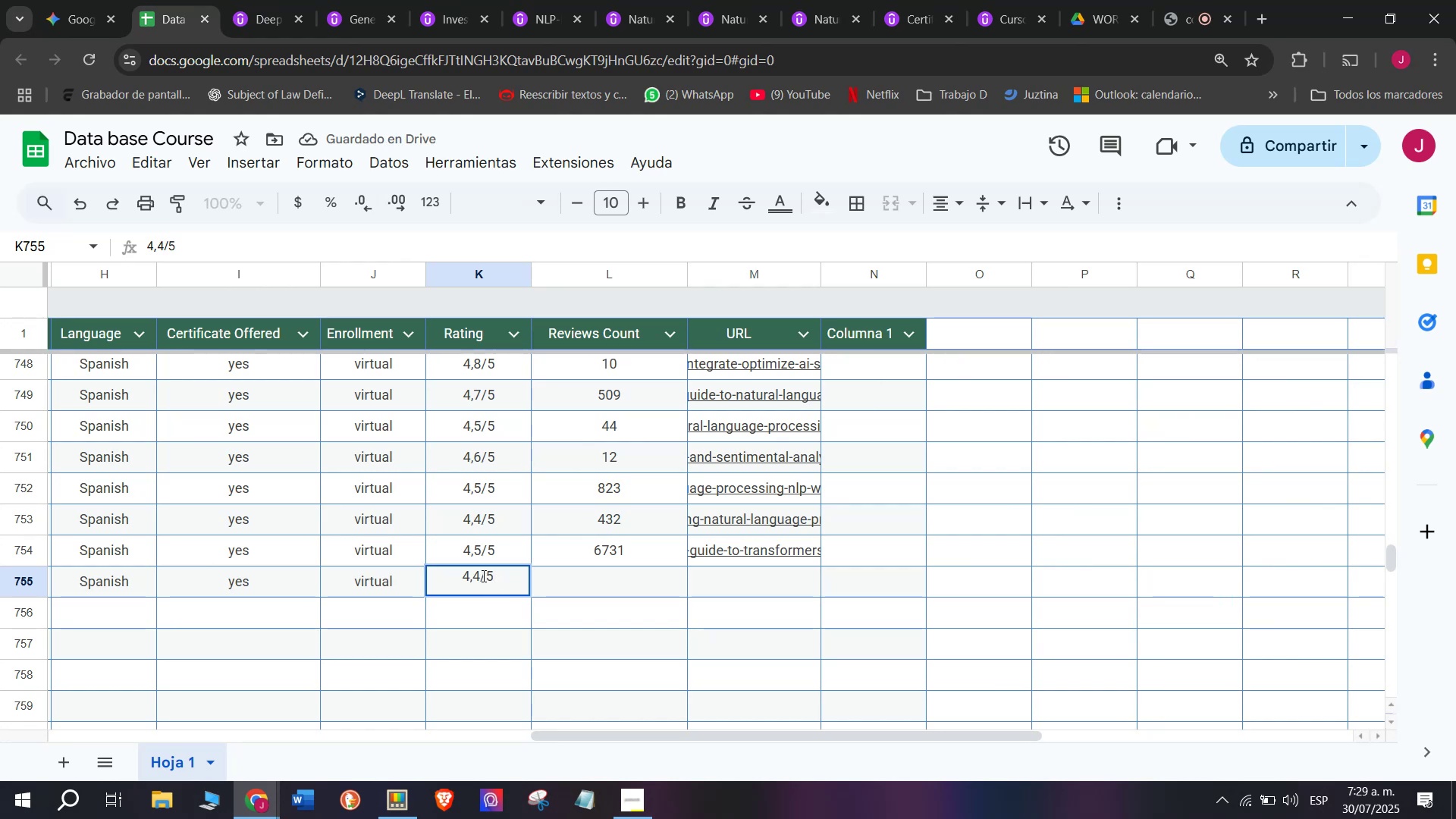 
left_click([482, 575])
 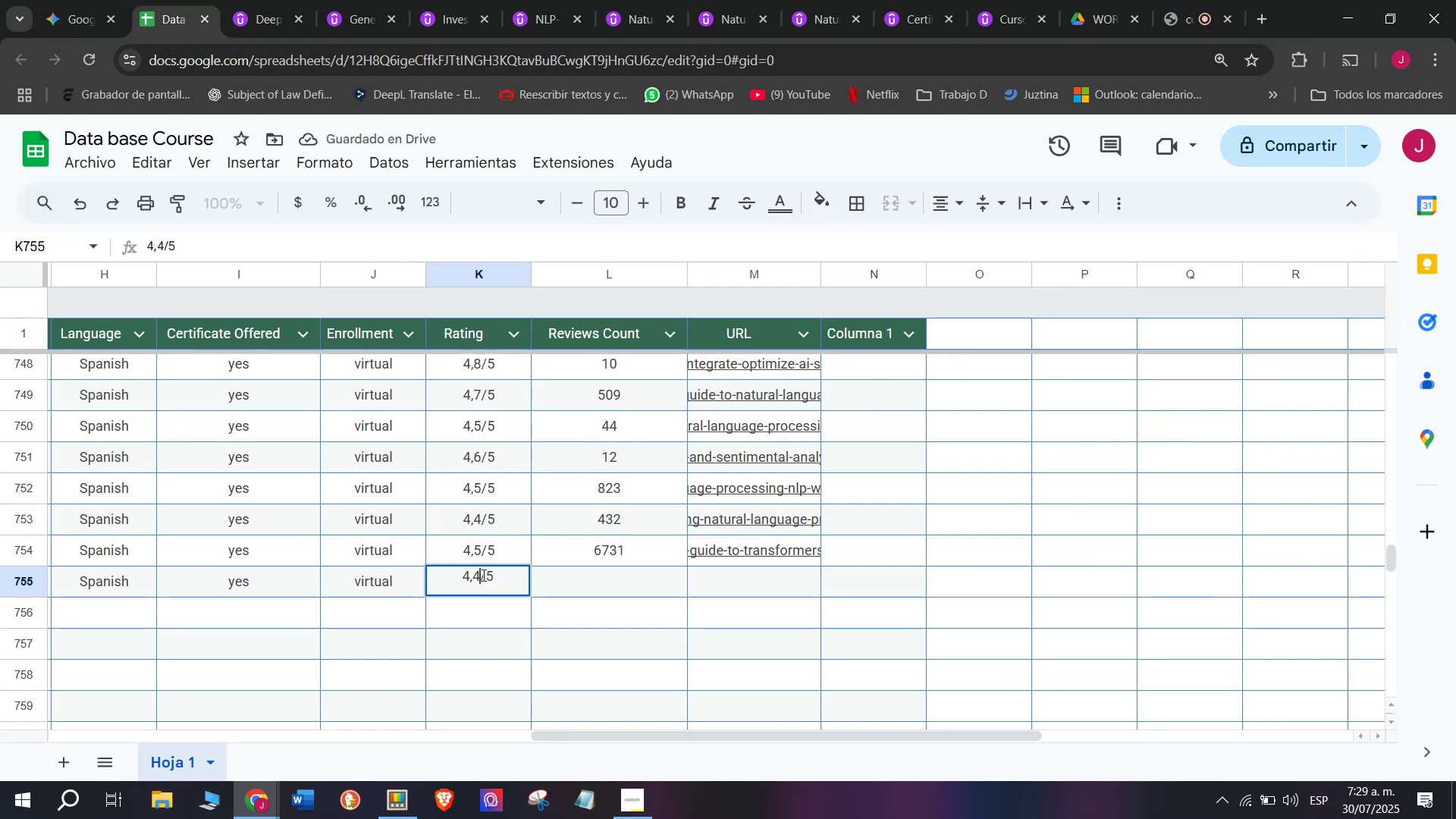 
key(Backspace)
 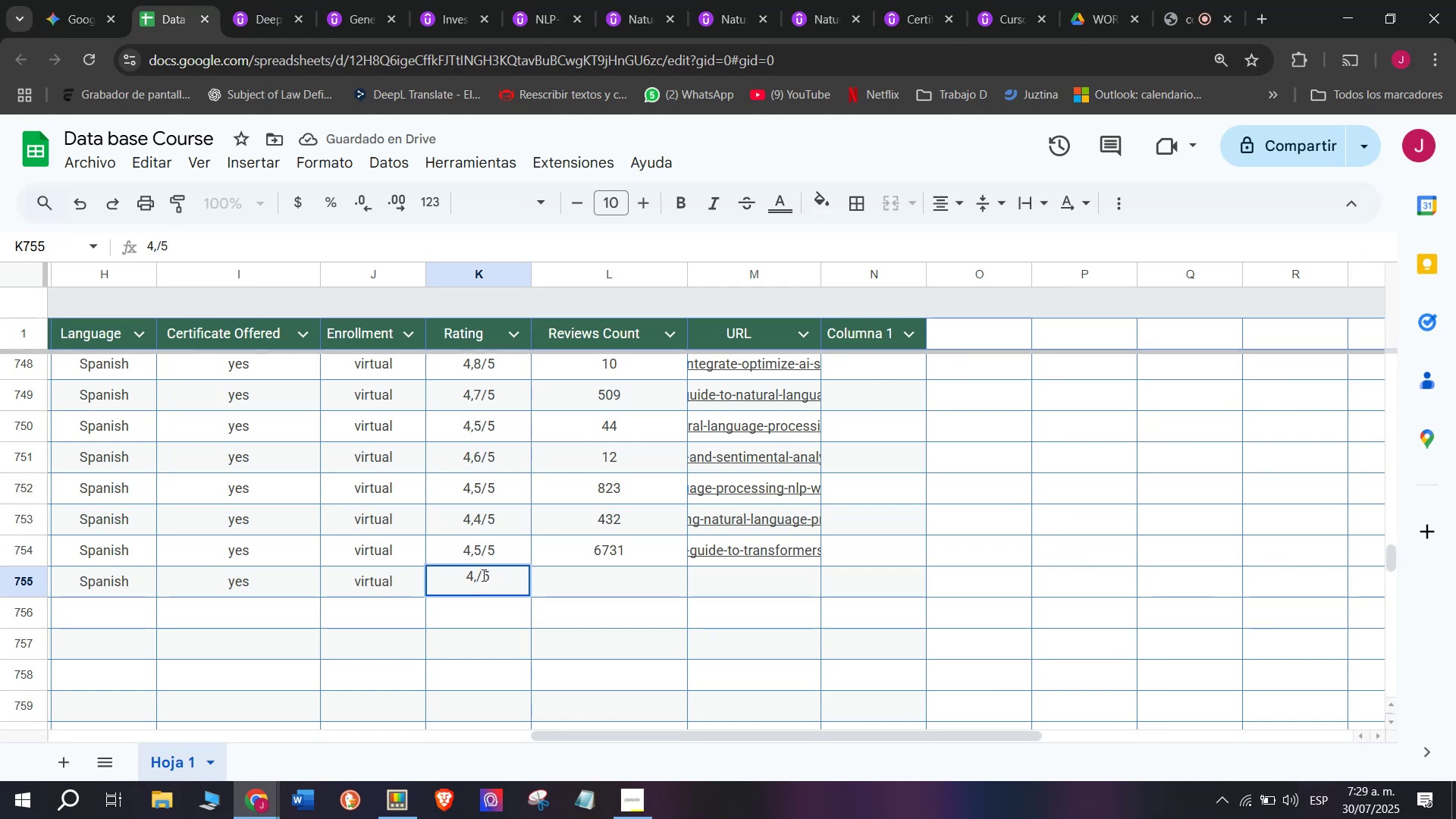 
key(Q)
 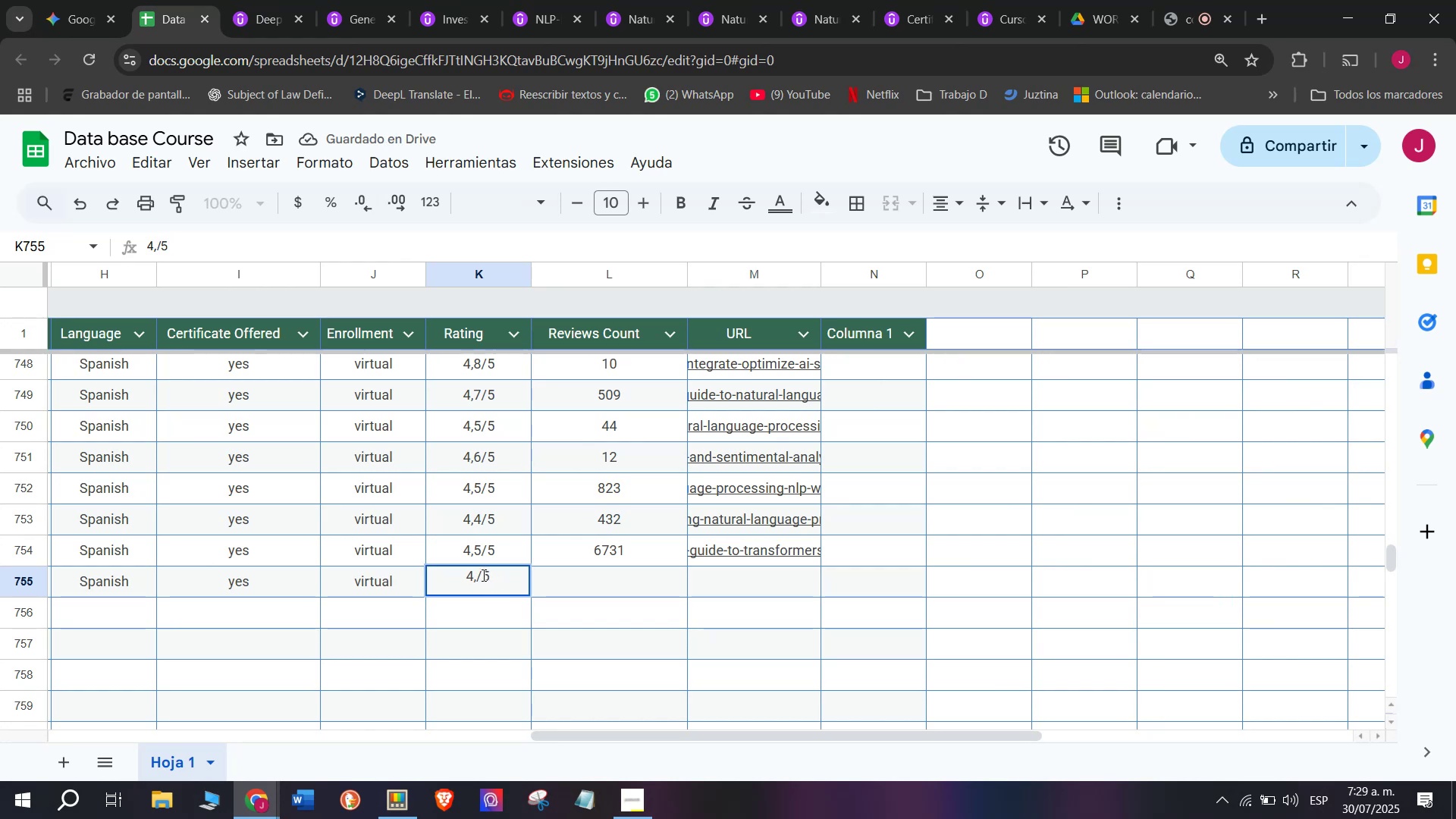 
key(3)
 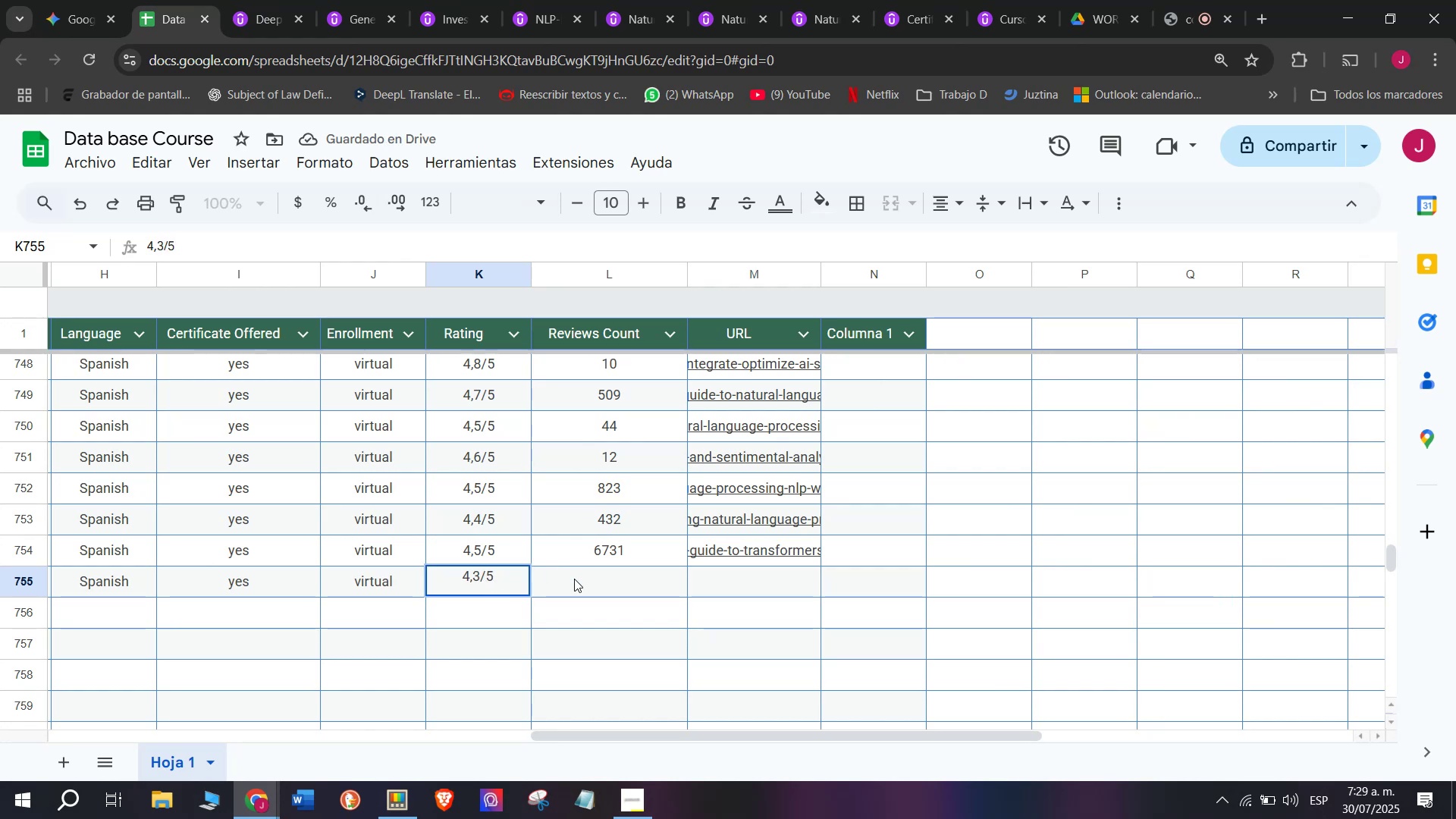 
left_click([579, 581])
 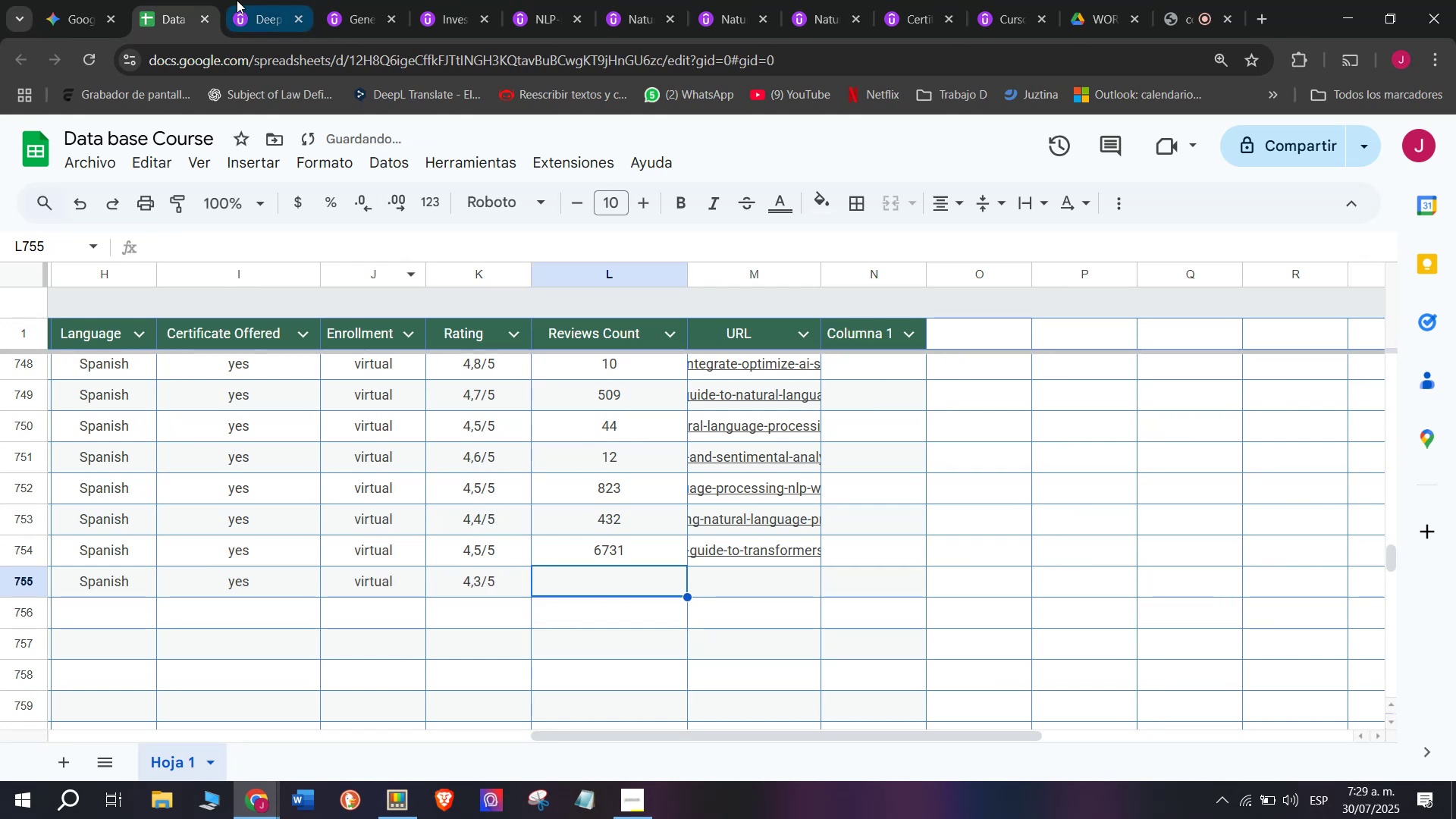 
left_click([242, 0])
 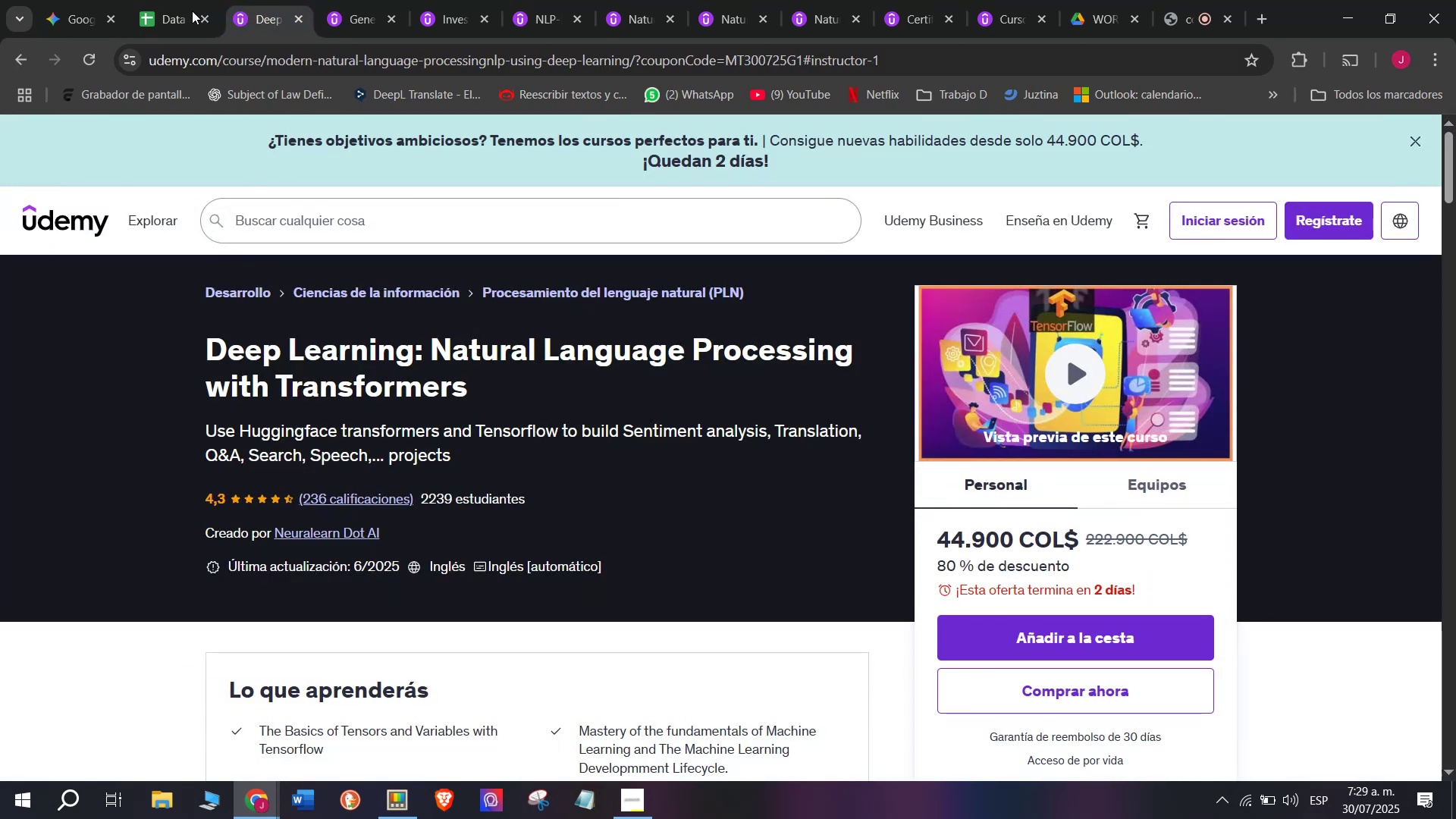 
left_click([162, 0])
 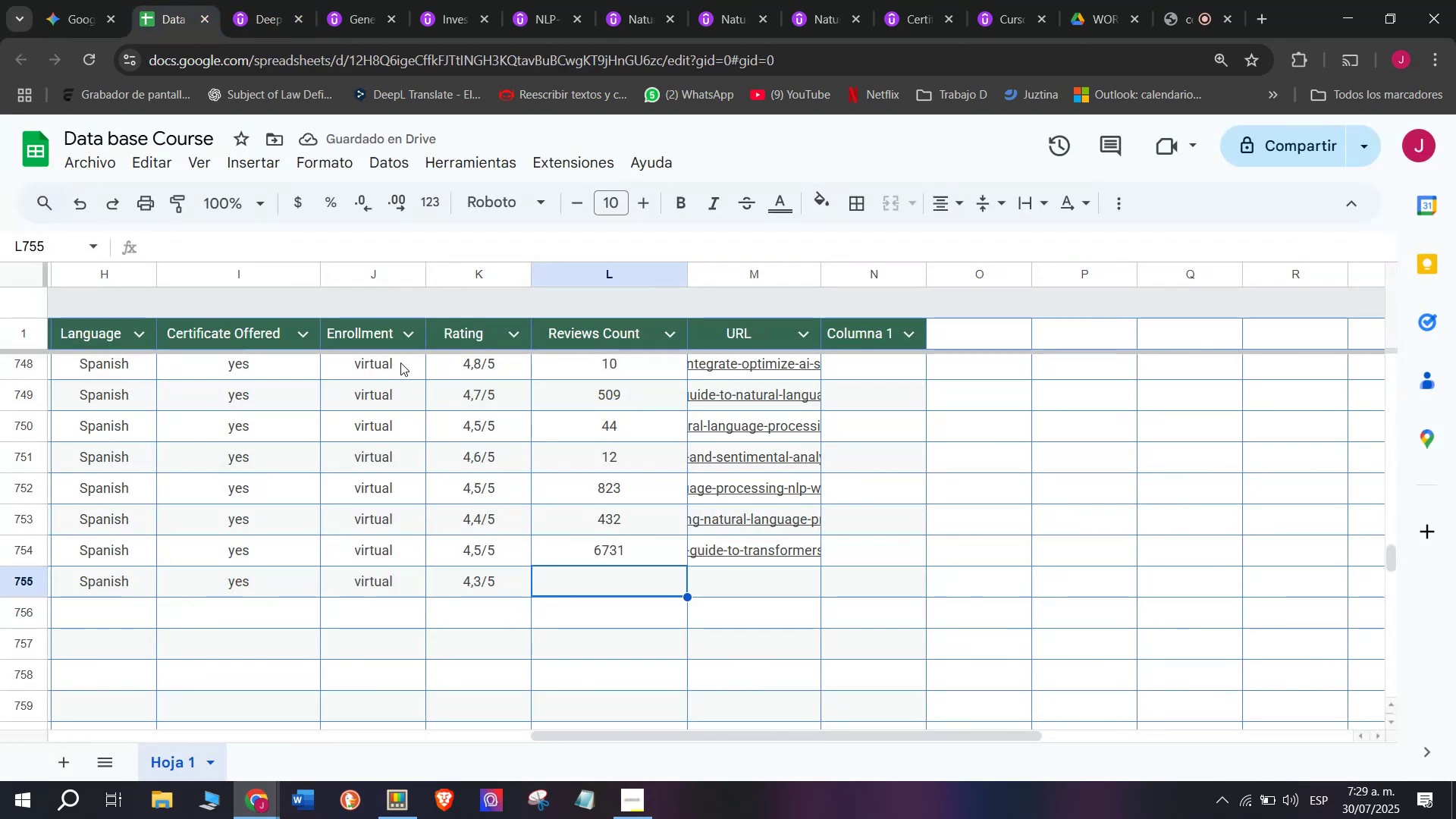 
type(236)
 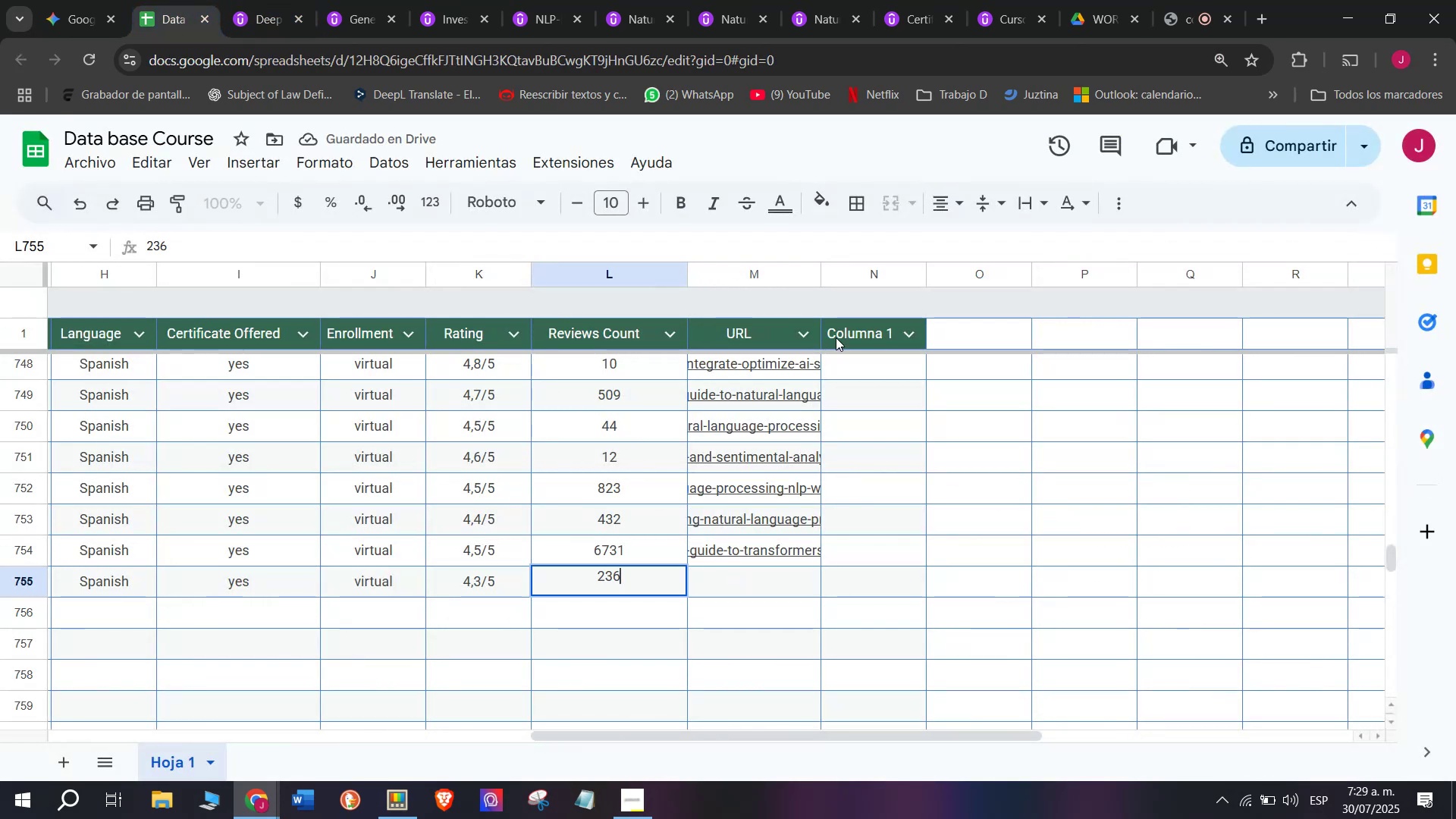 
left_click([1184, 0])
 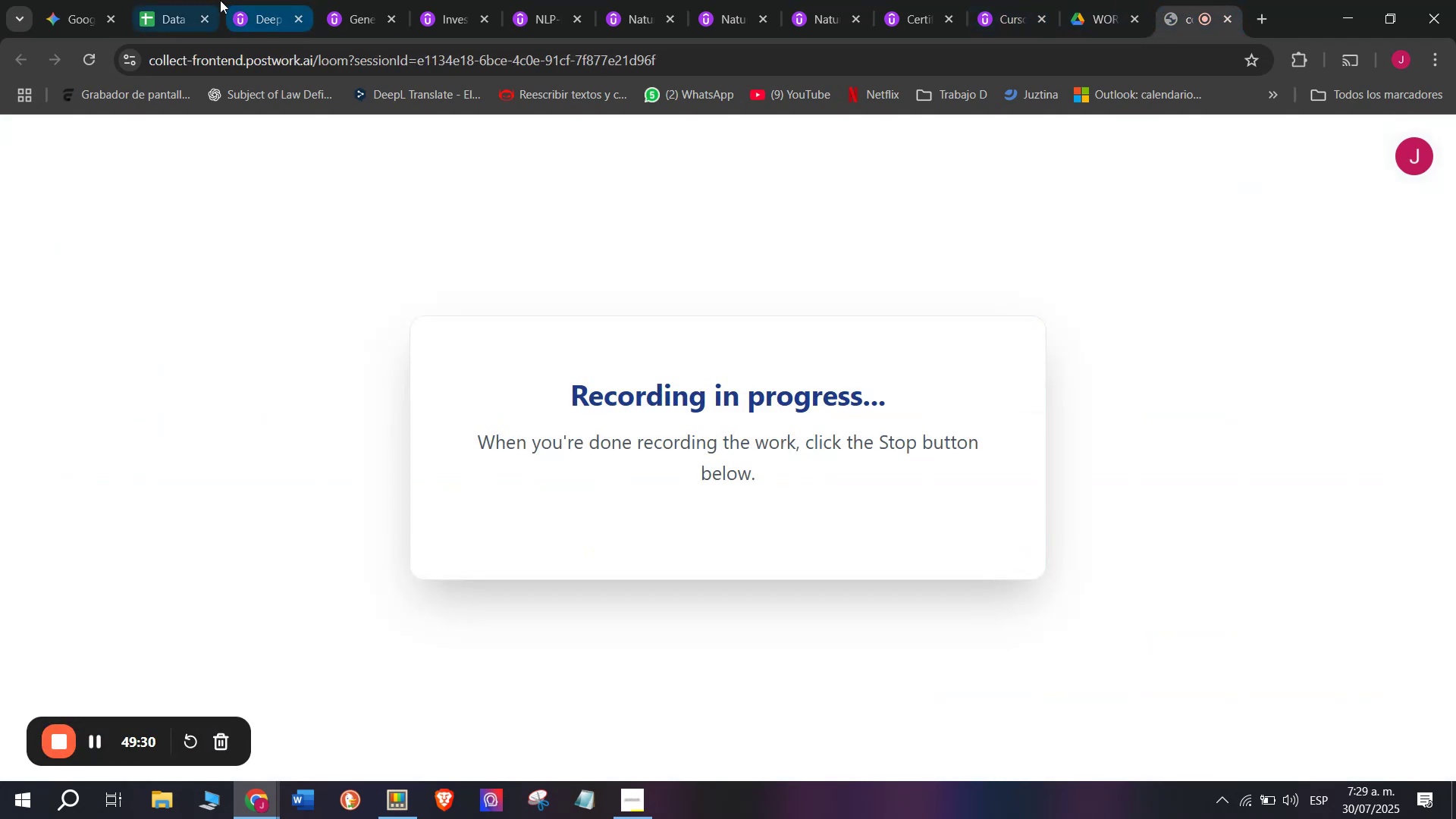 
left_click([157, 0])
 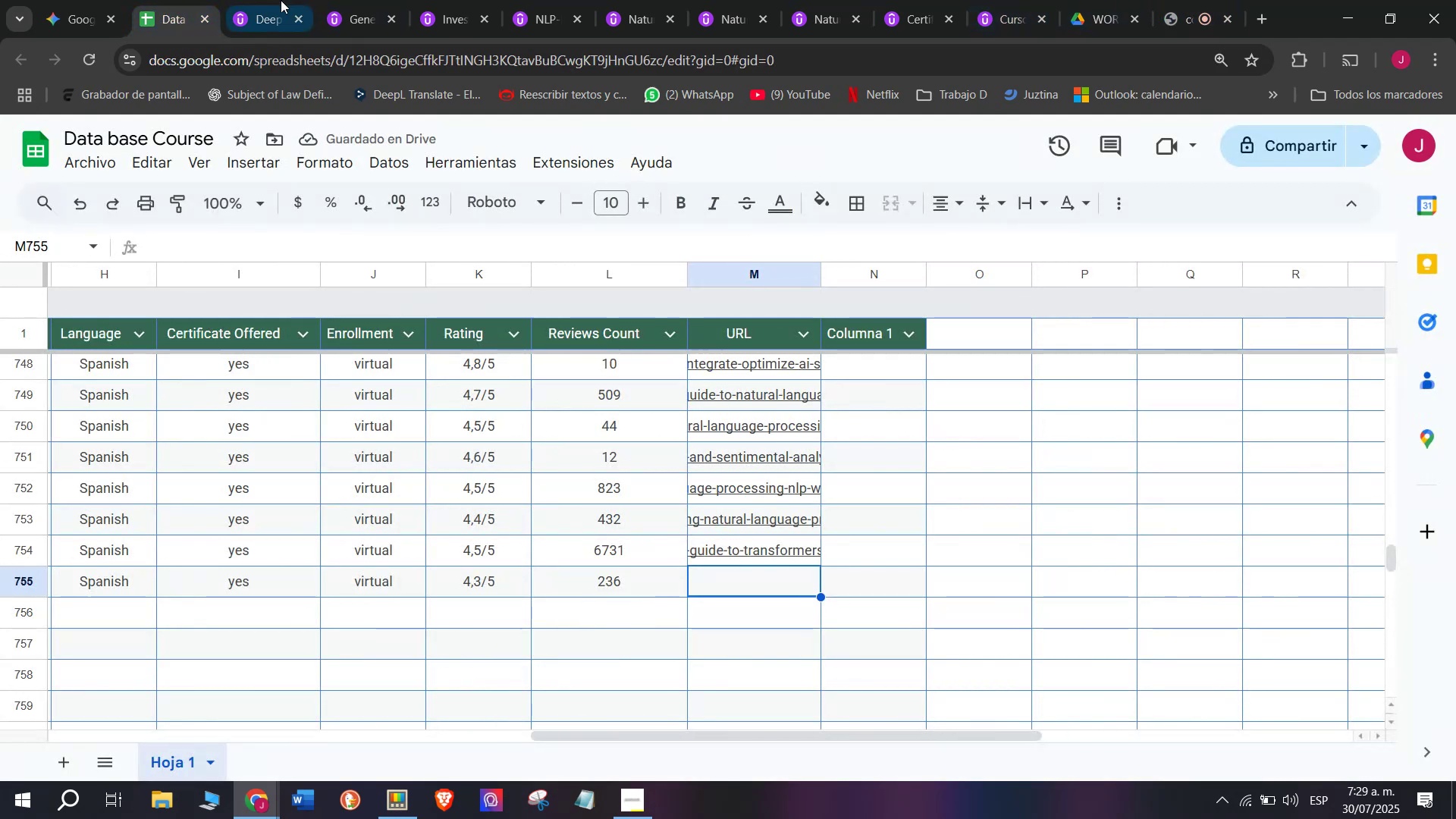 
left_click([244, 0])
 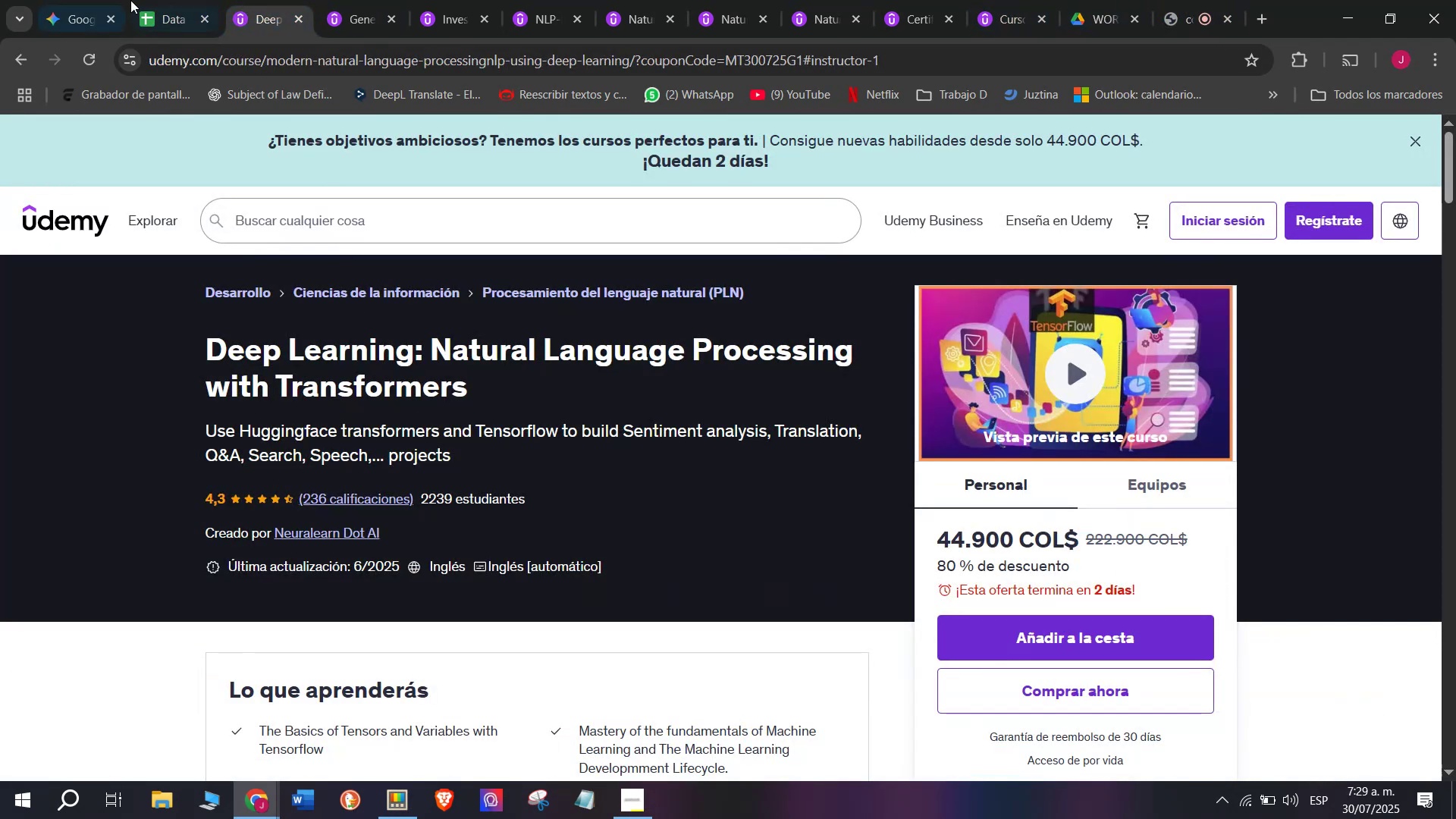 
left_click([134, 0])
 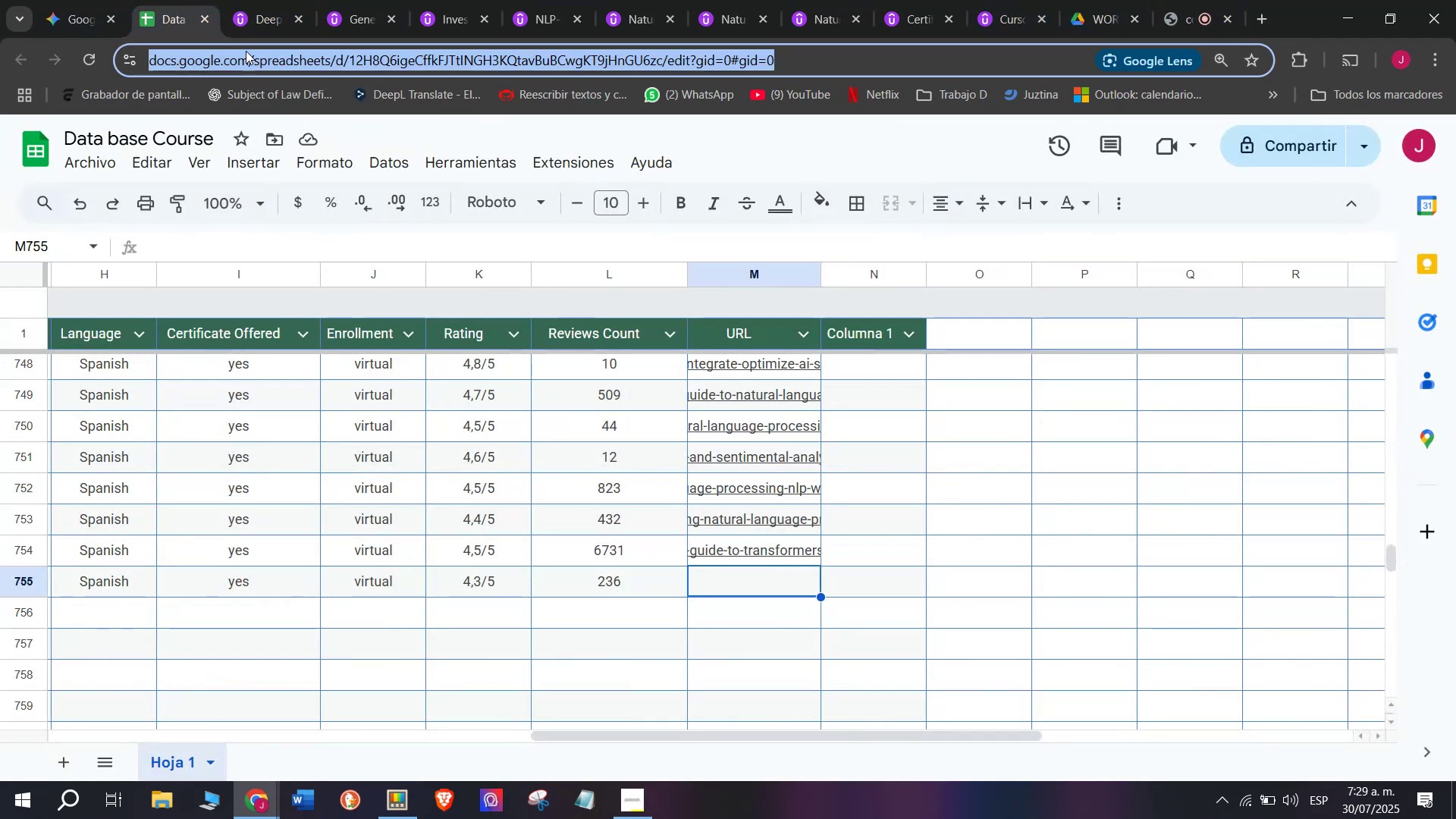 
double_click([246, 12])
 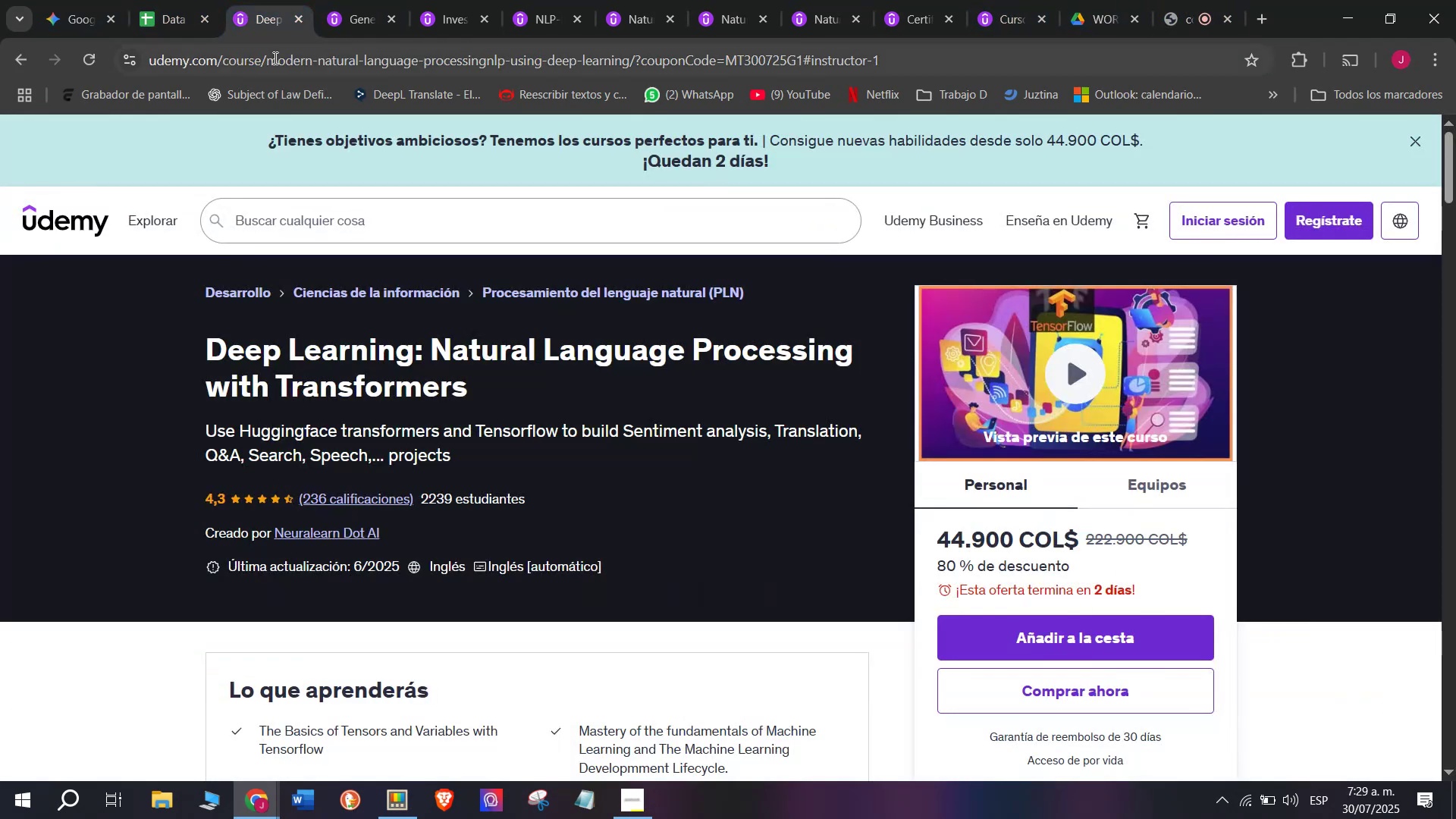 
triple_click([274, 58])
 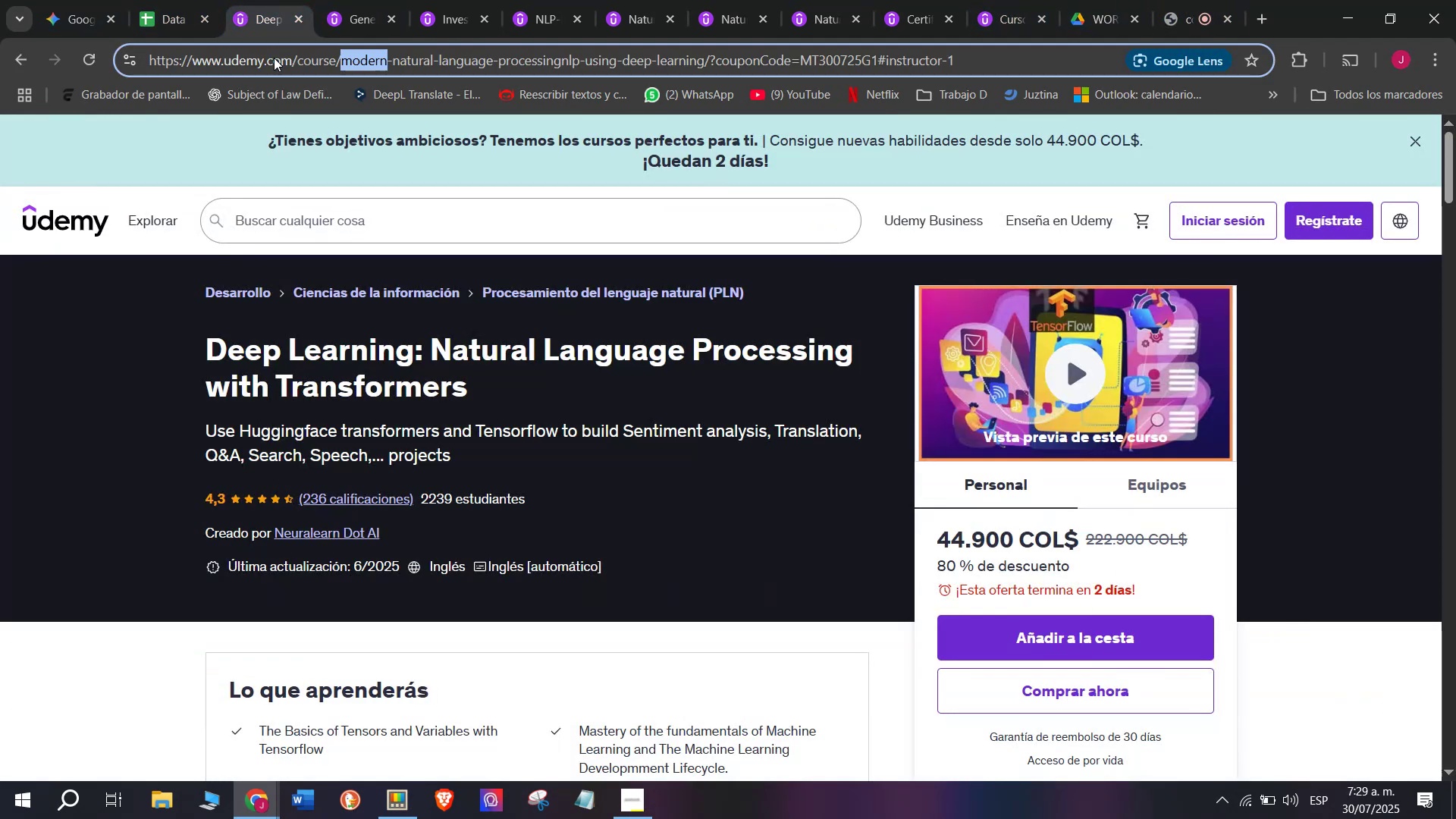 
triple_click([274, 58])
 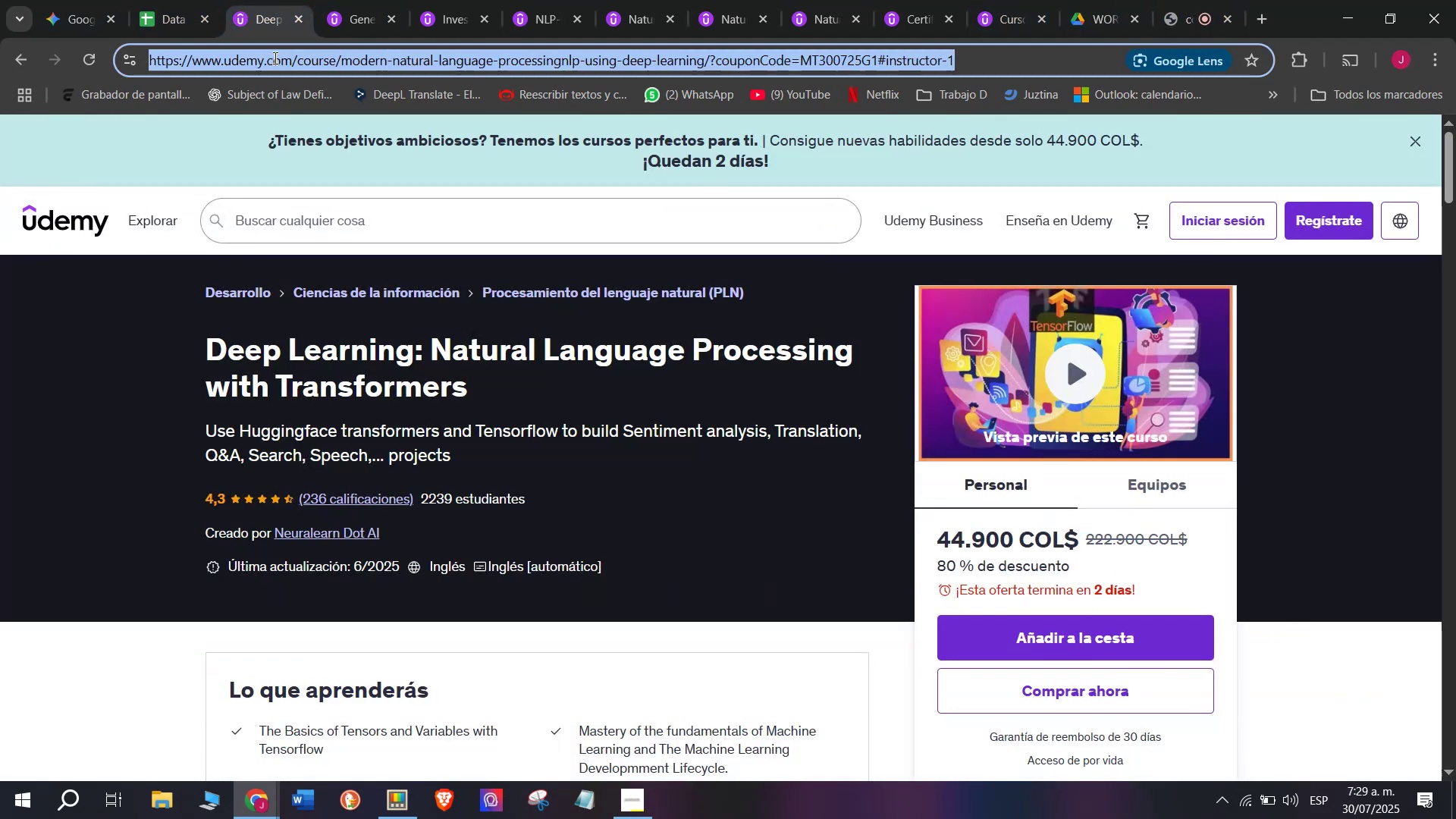 
triple_click([274, 58])
 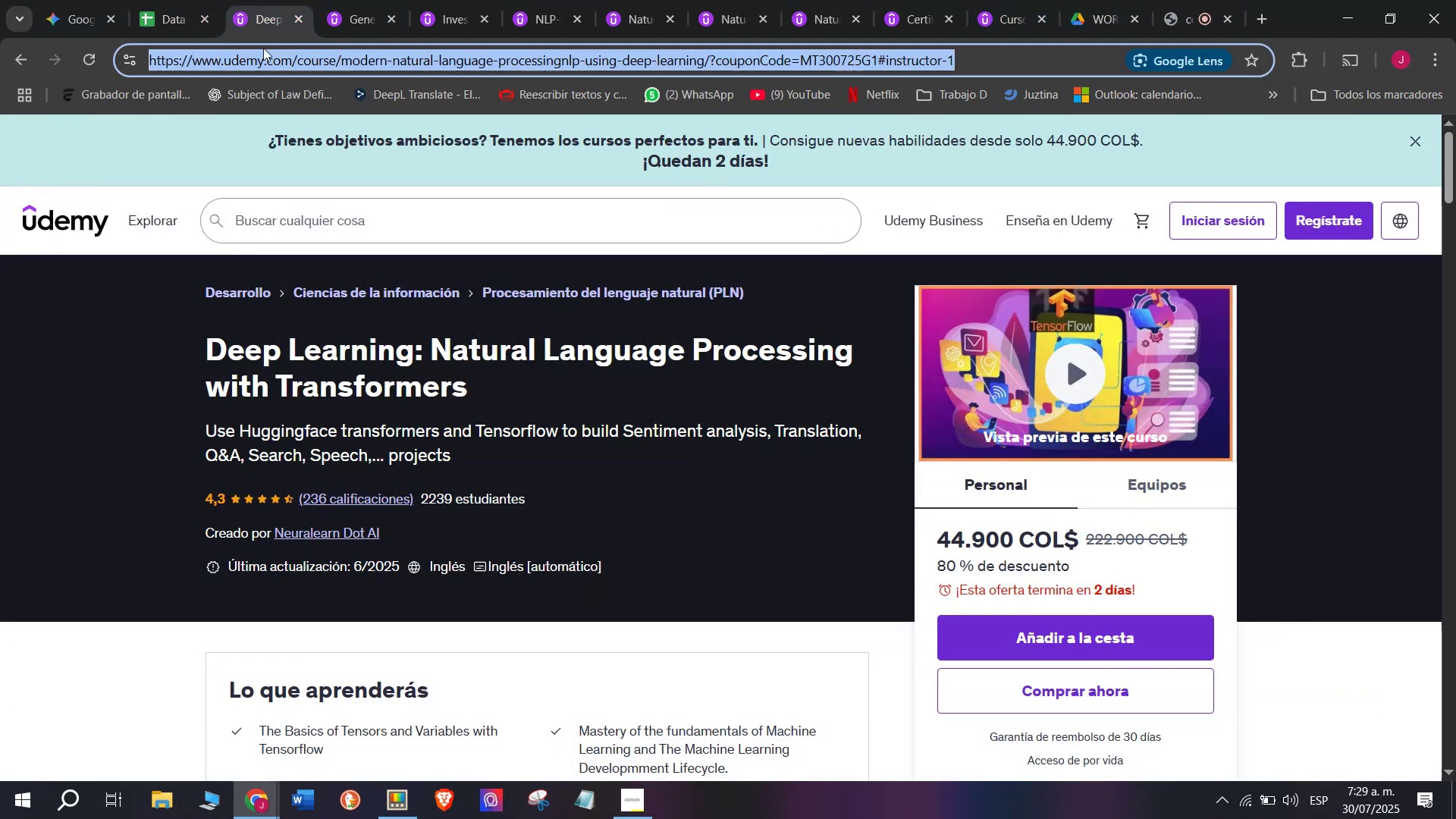 
key(Control+ControlLeft)
 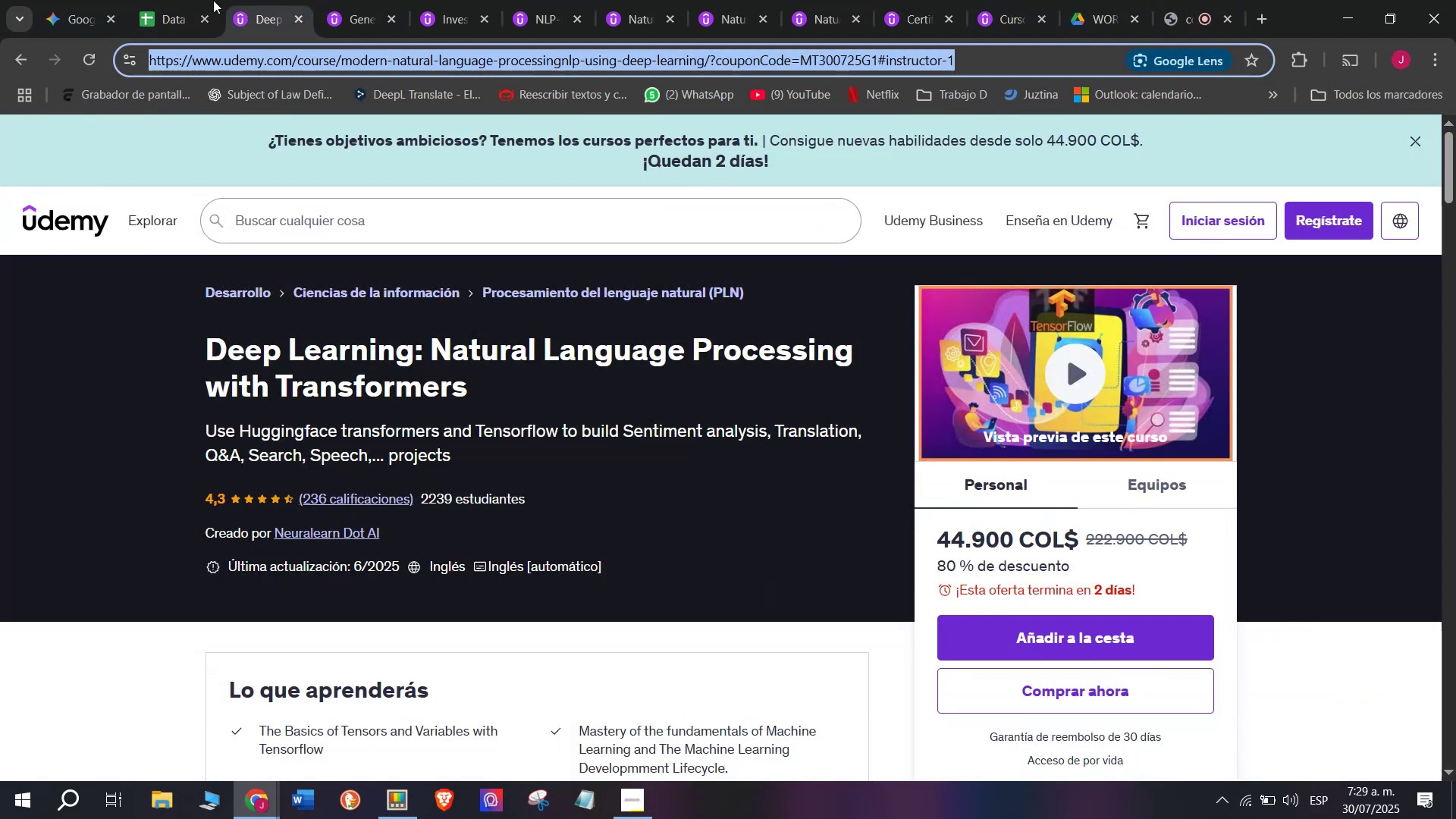 
key(Break)
 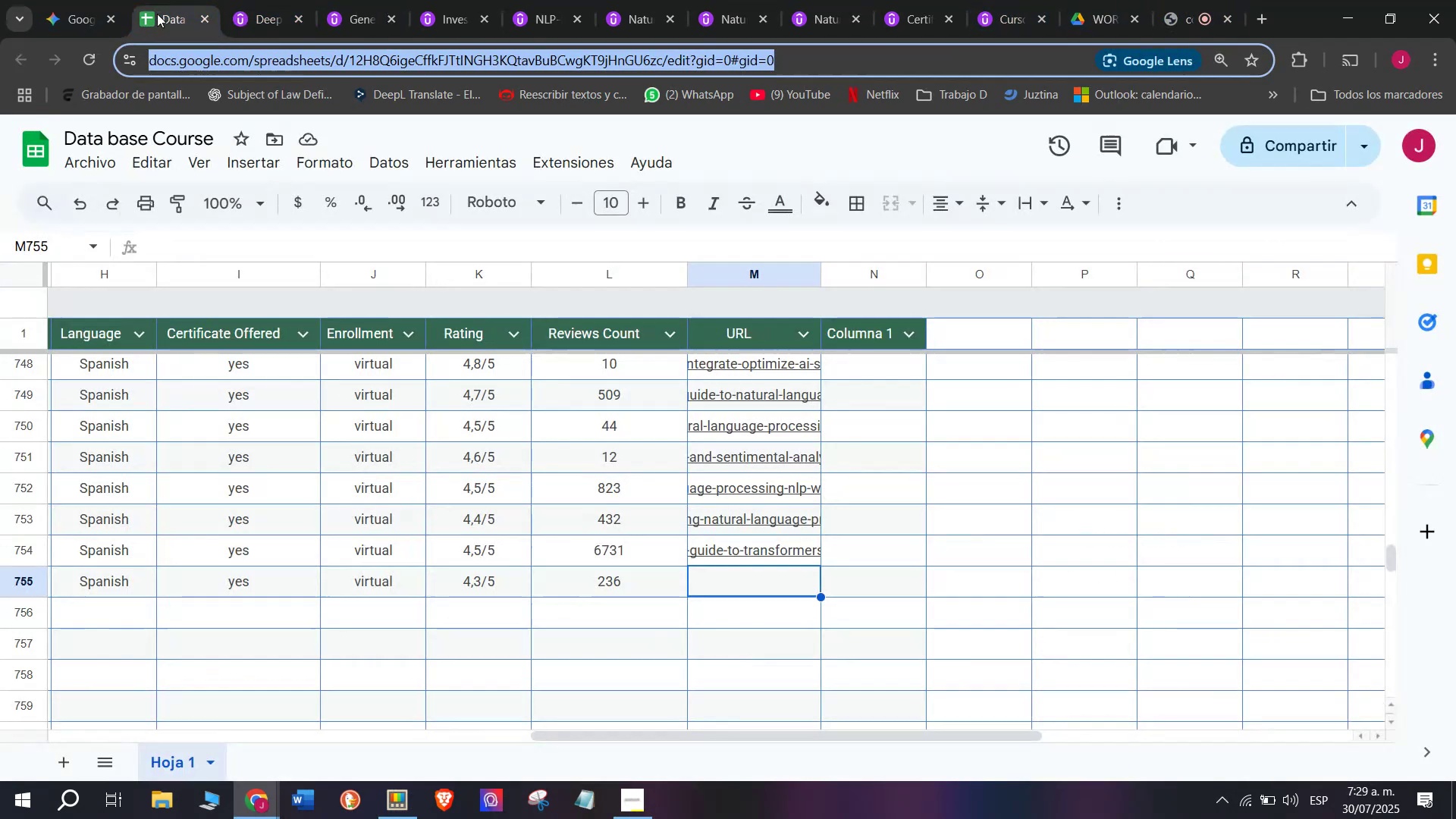 
key(Control+C)
 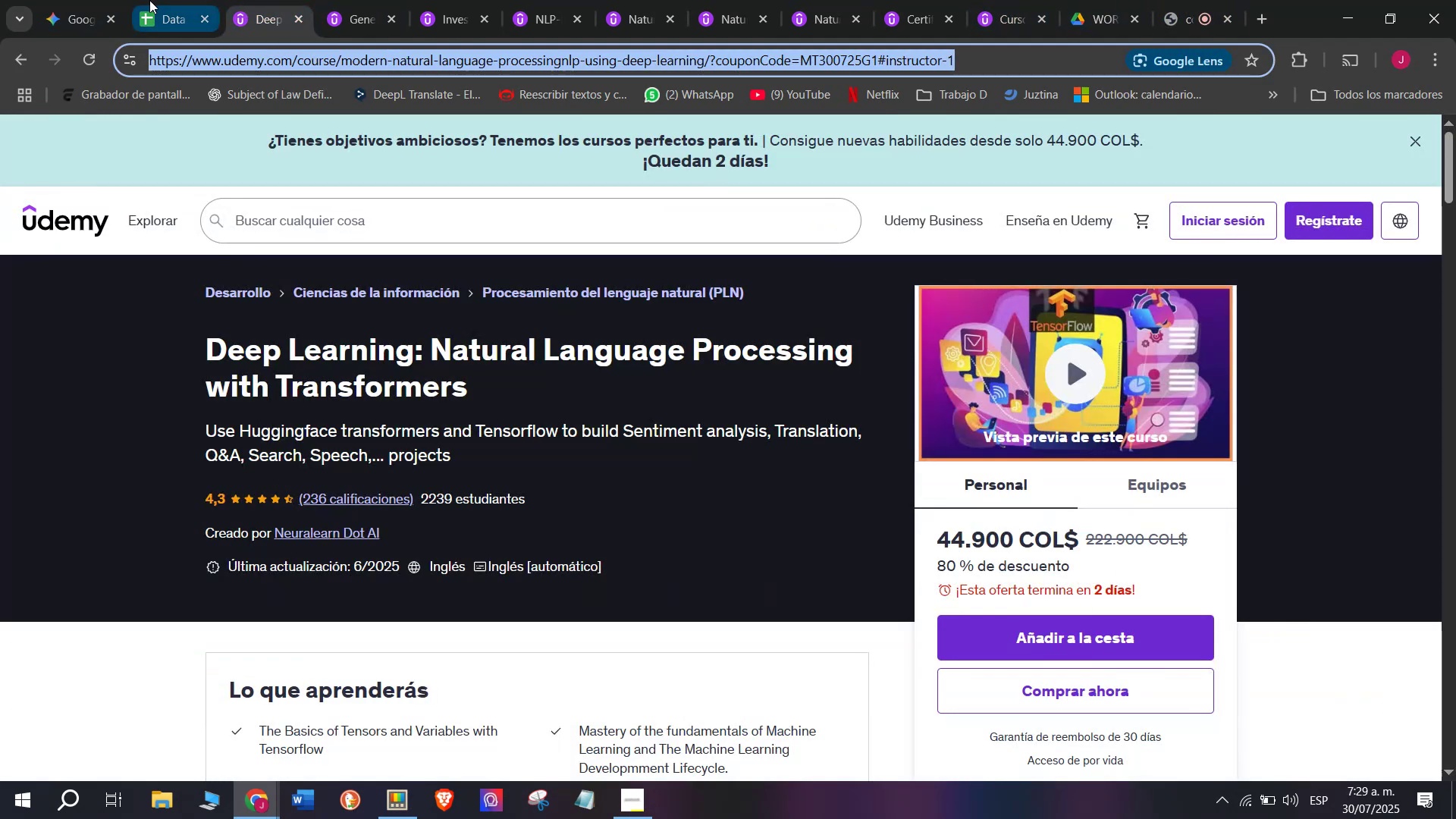 
left_click([149, 0])
 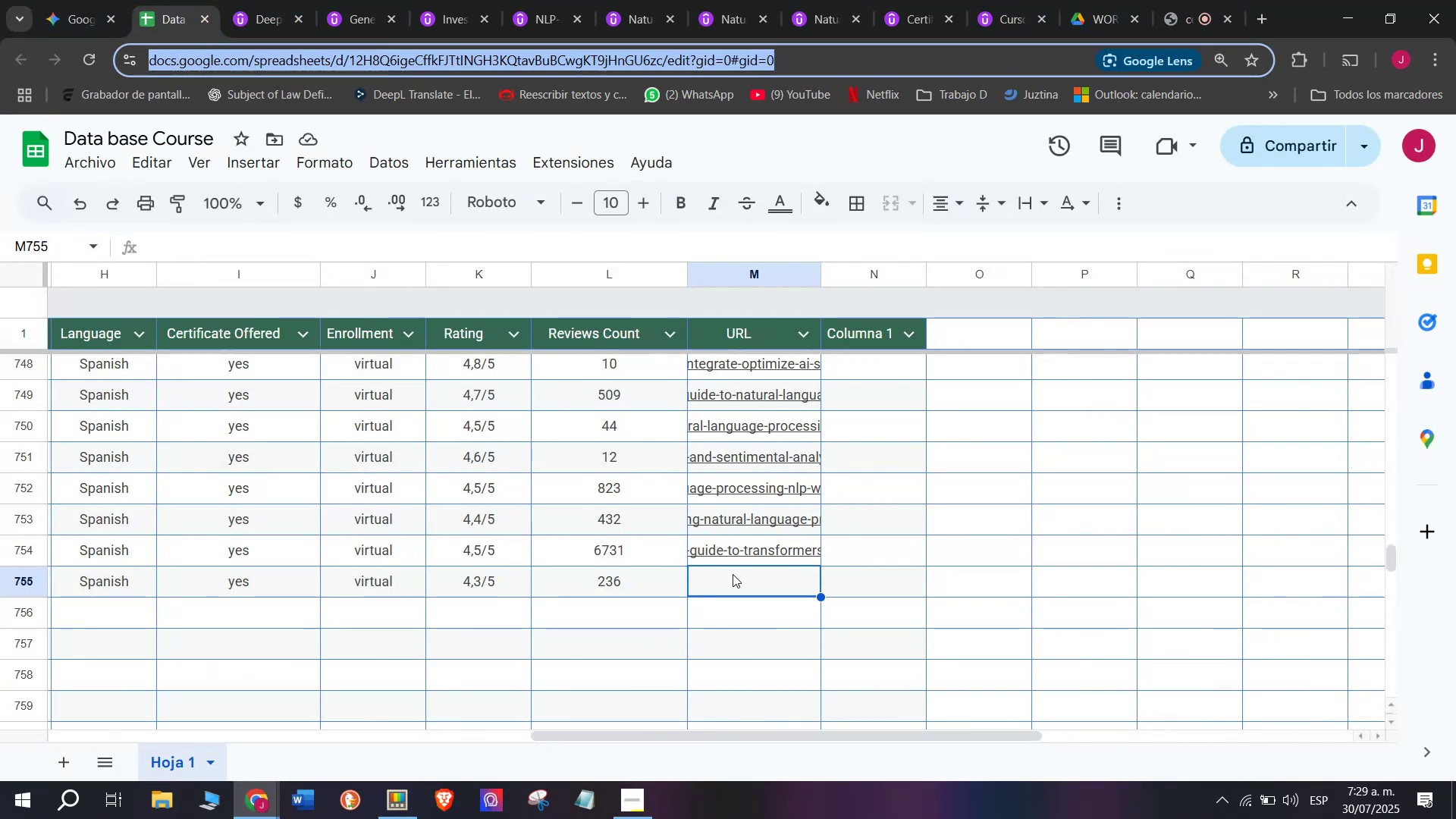 
key(Z)
 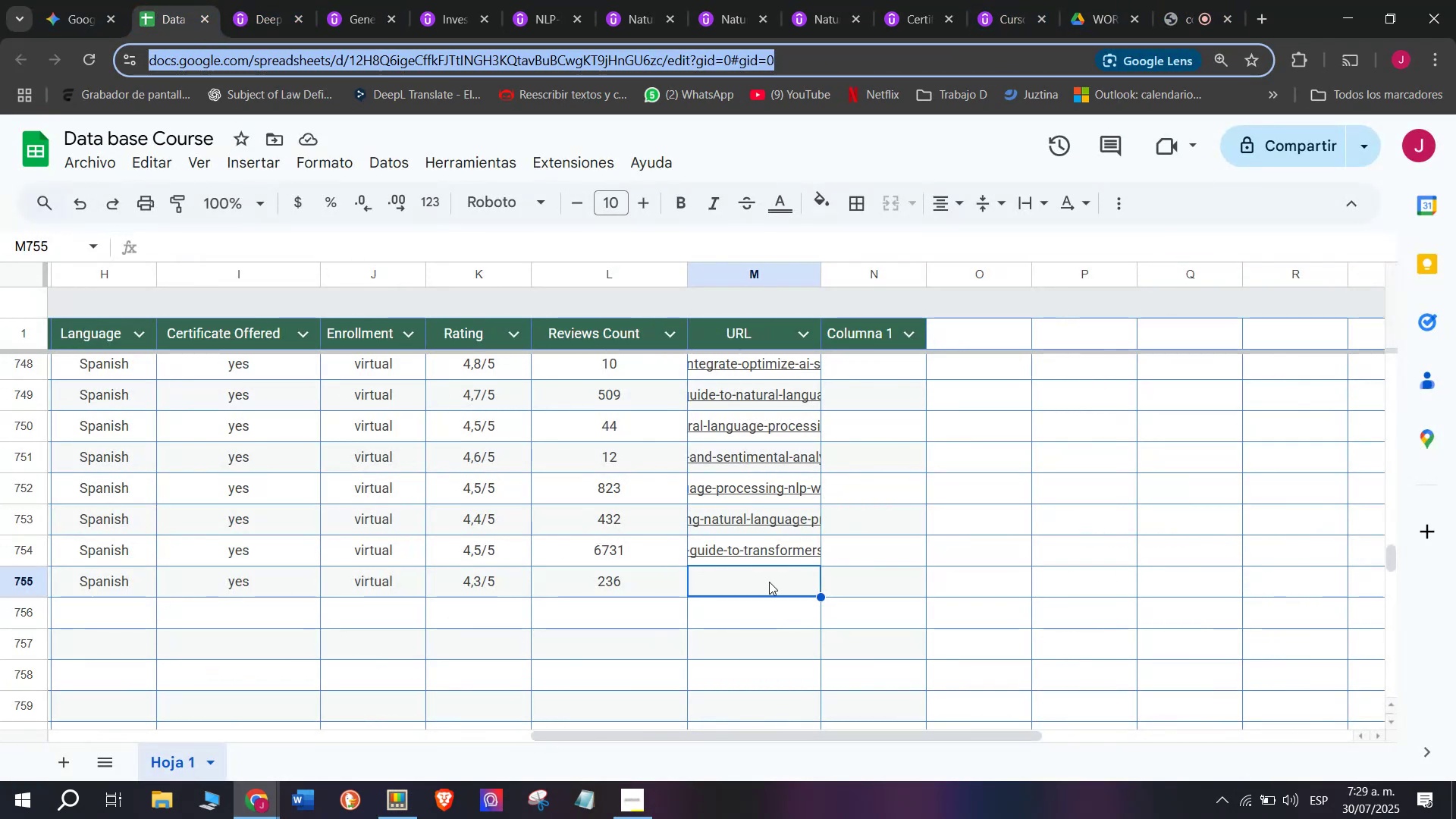 
key(Control+ControlLeft)
 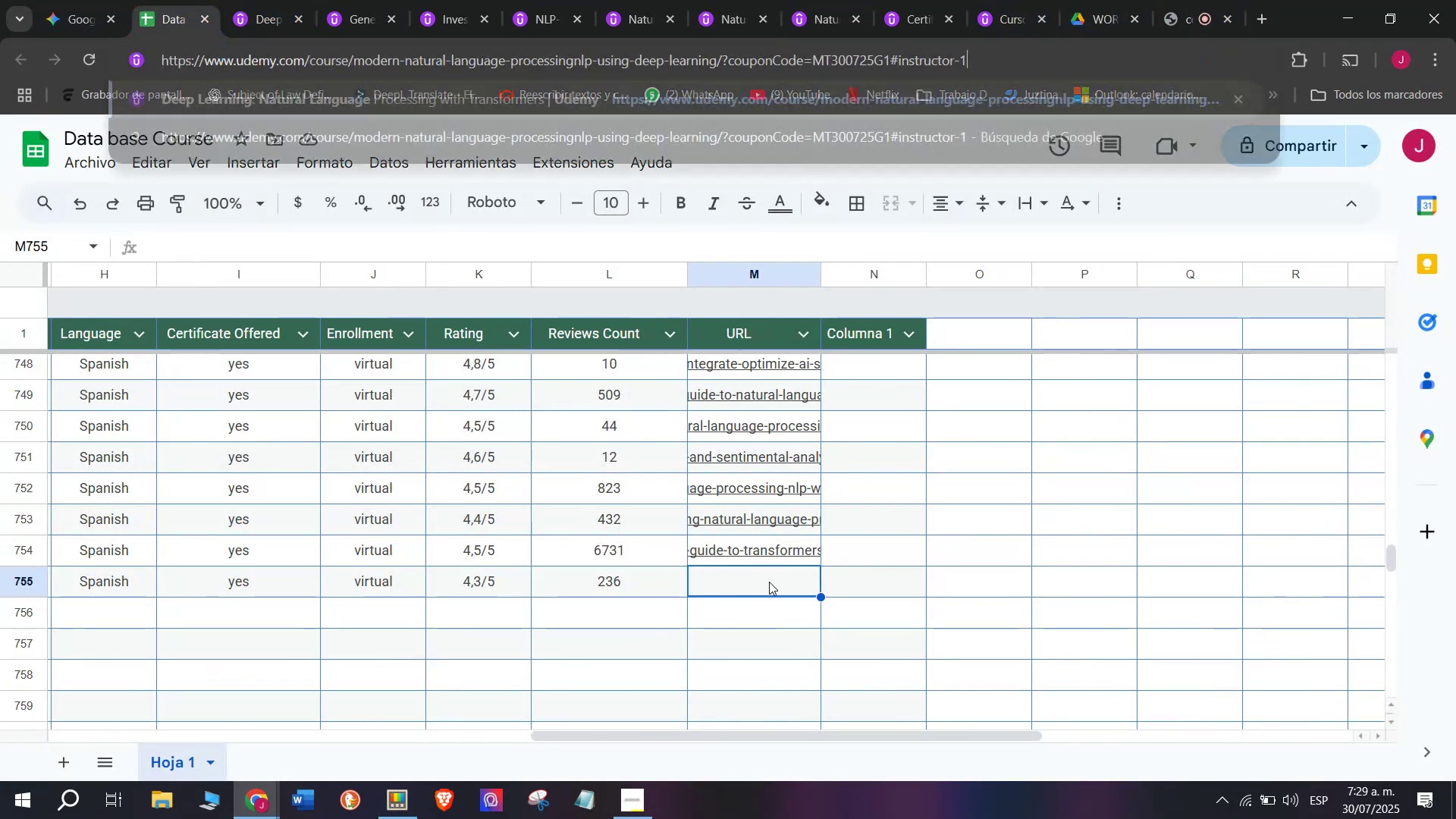 
key(Control+V)
 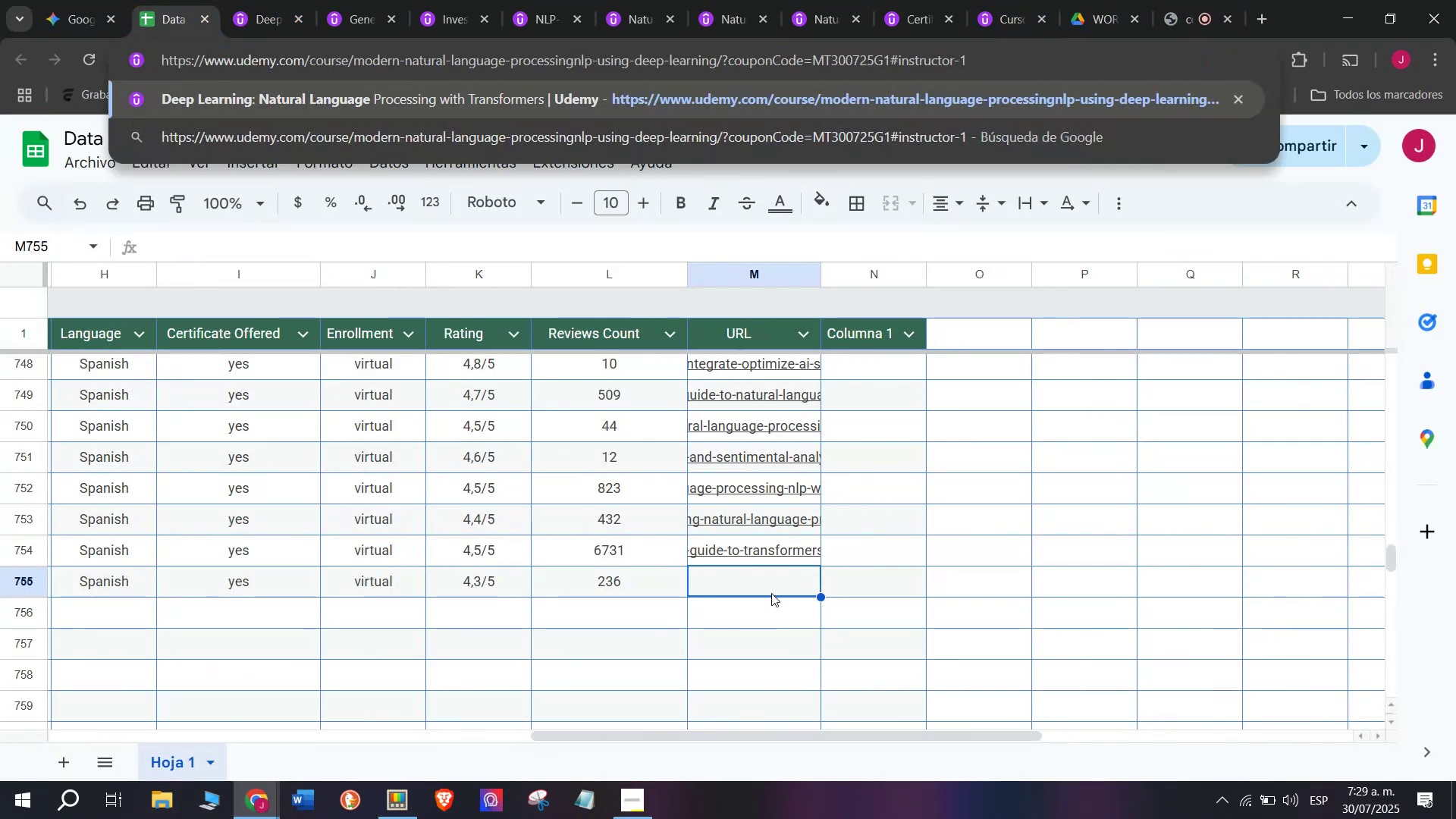 
key(Shift+ShiftLeft)
 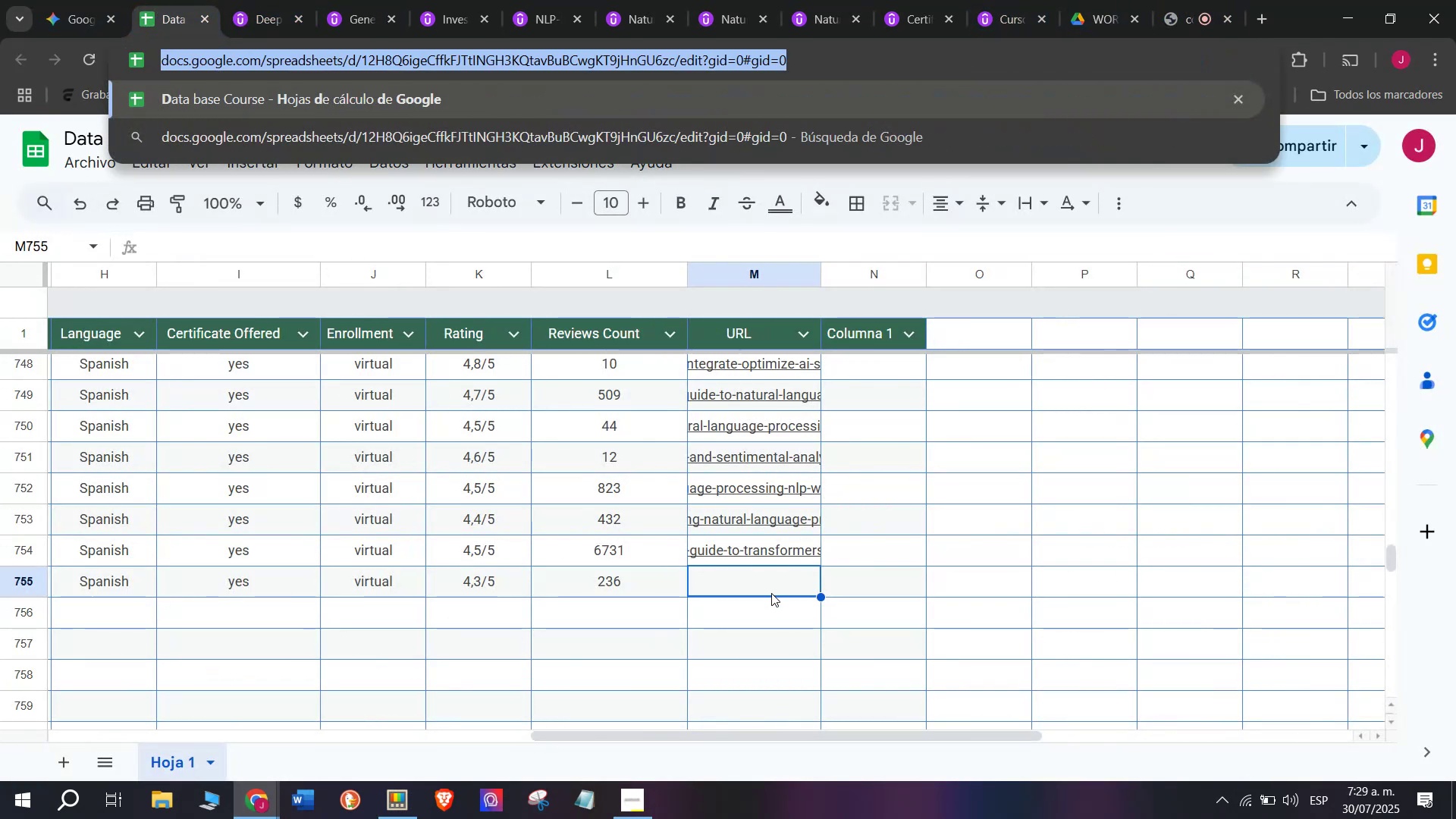 
key(Control+Shift+ControlLeft)
 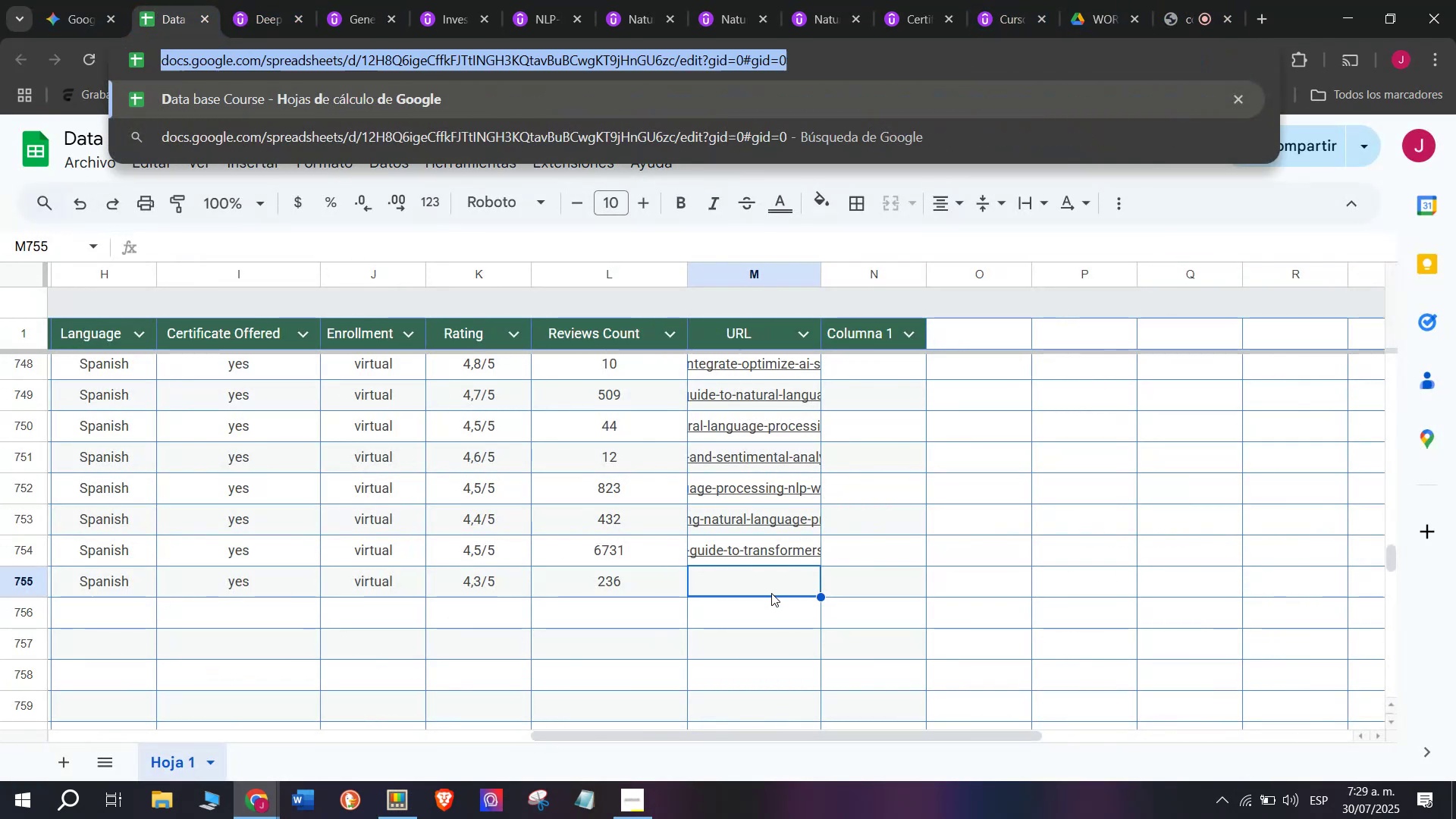 
key(Control+Shift+Z)
 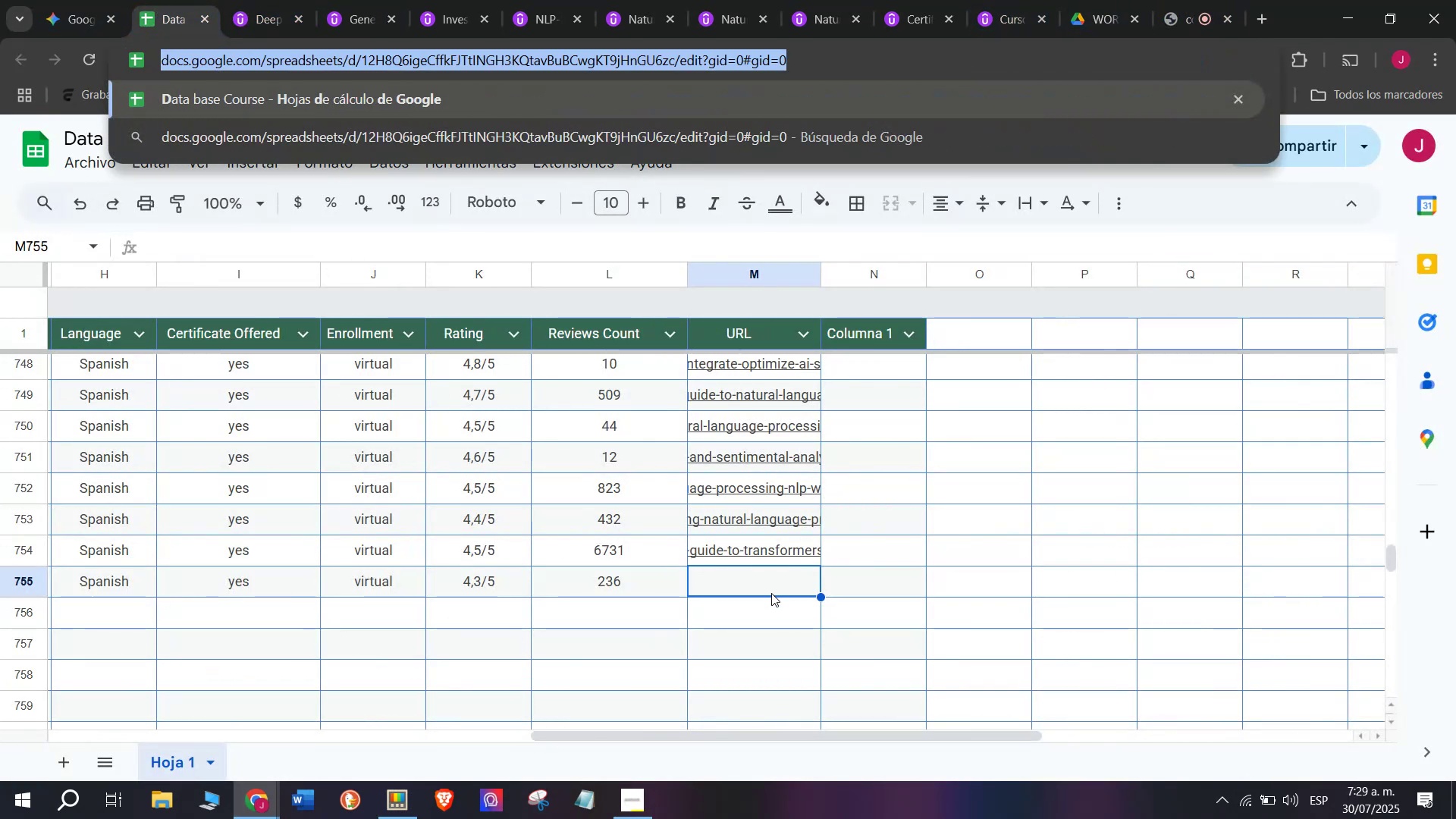 
left_click([771, 593])
 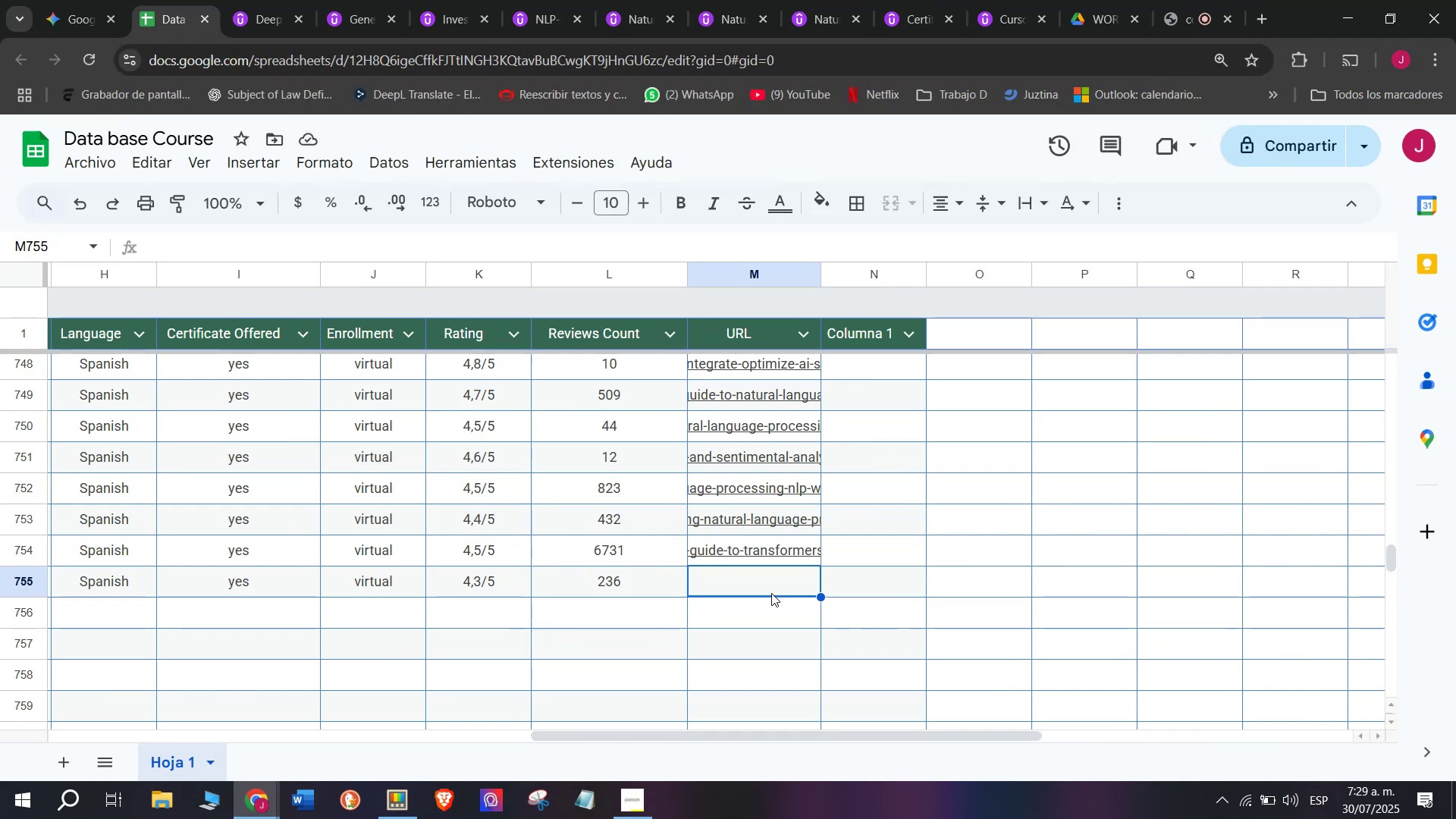 
double_click([771, 593])
 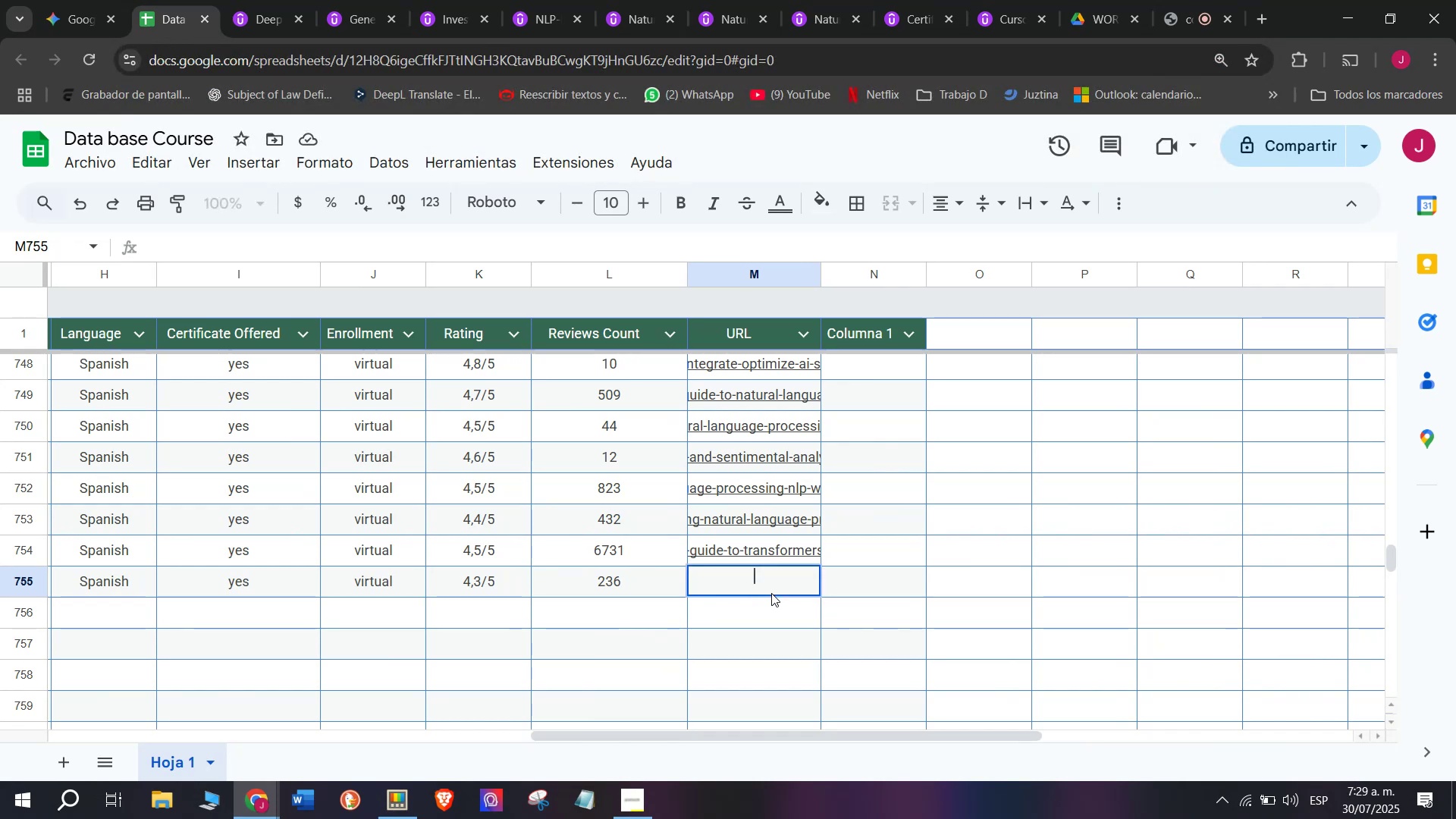 
key(Z)
 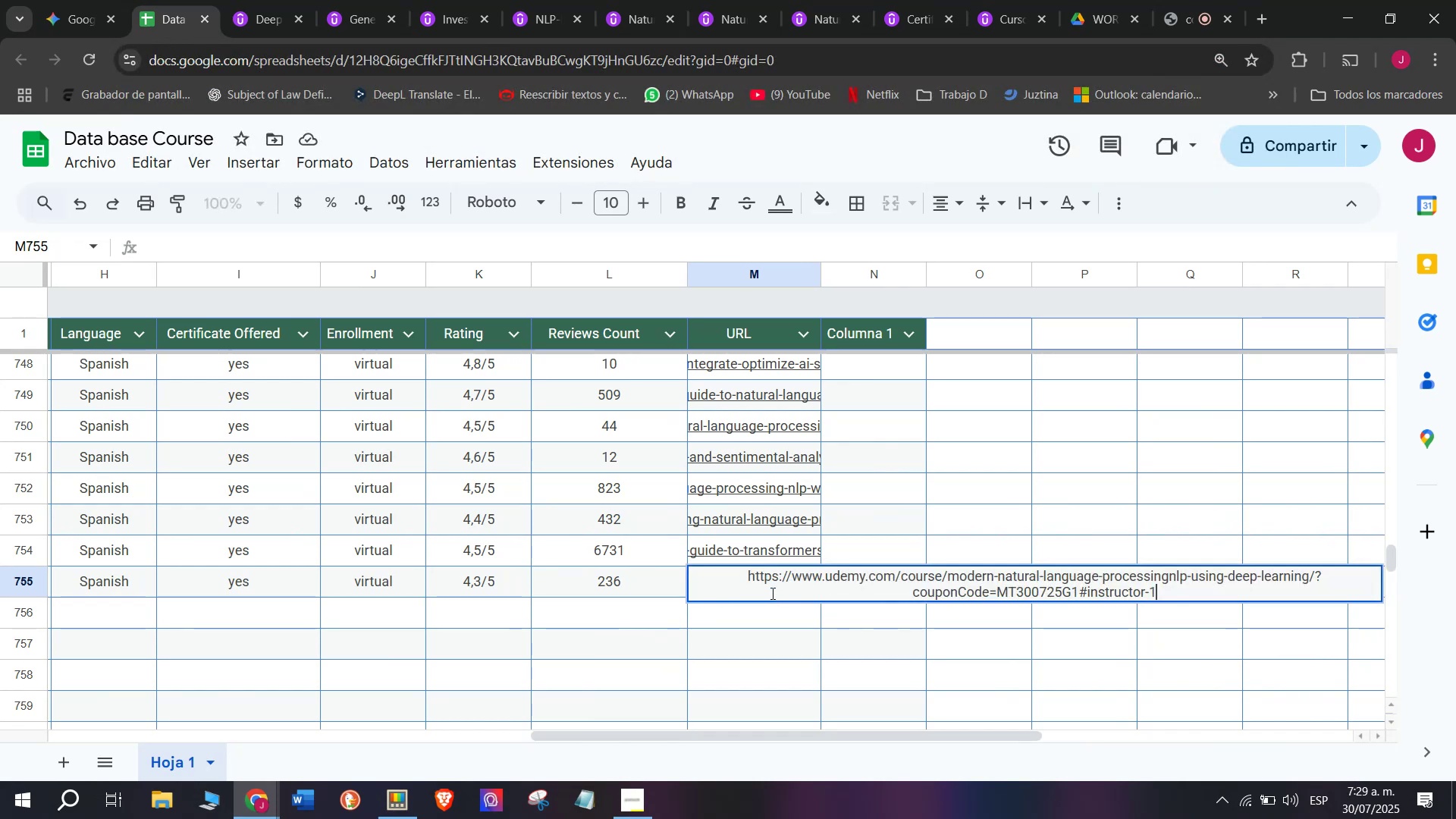 
key(Control+ControlLeft)
 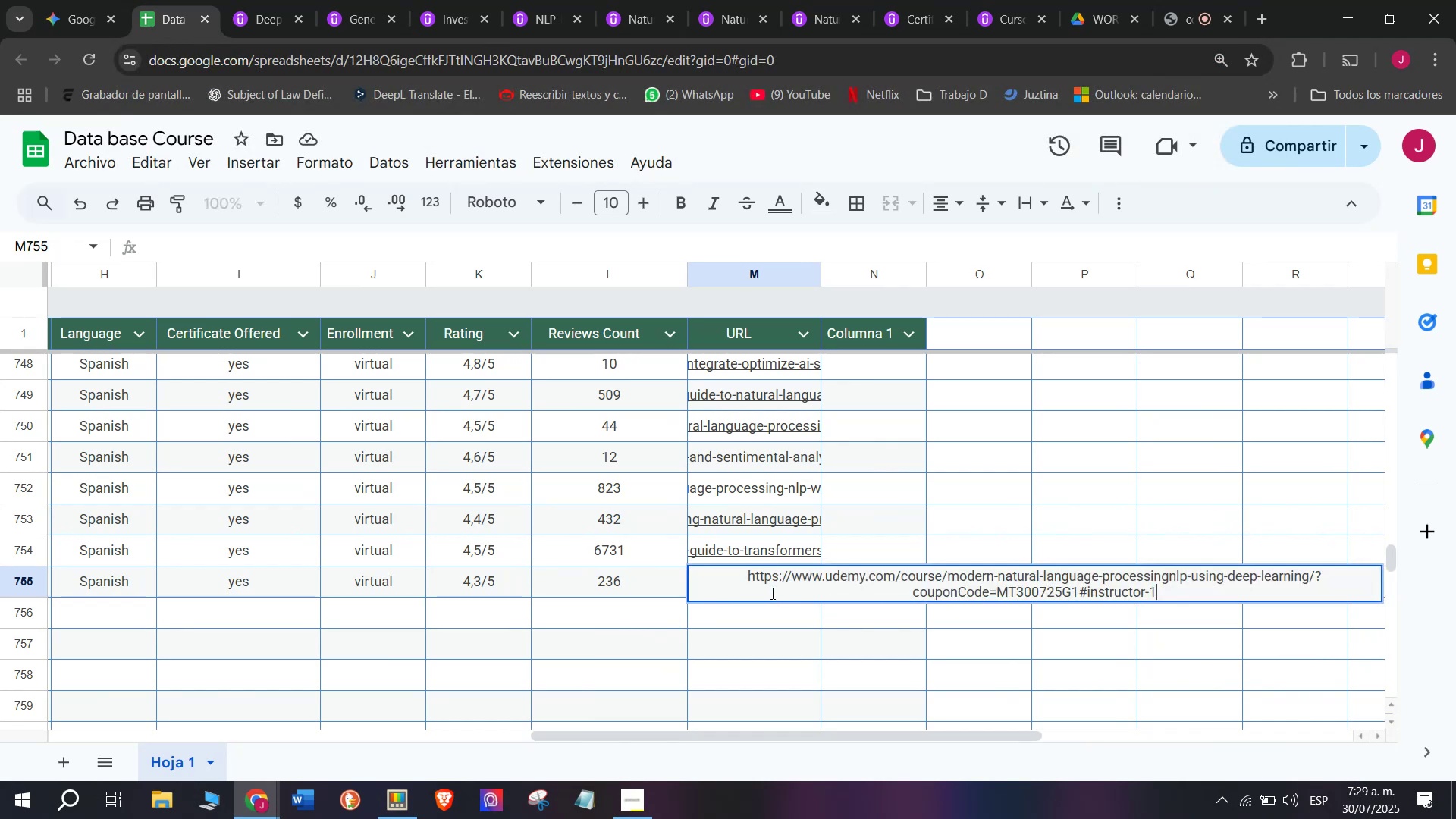 
key(Control+V)
 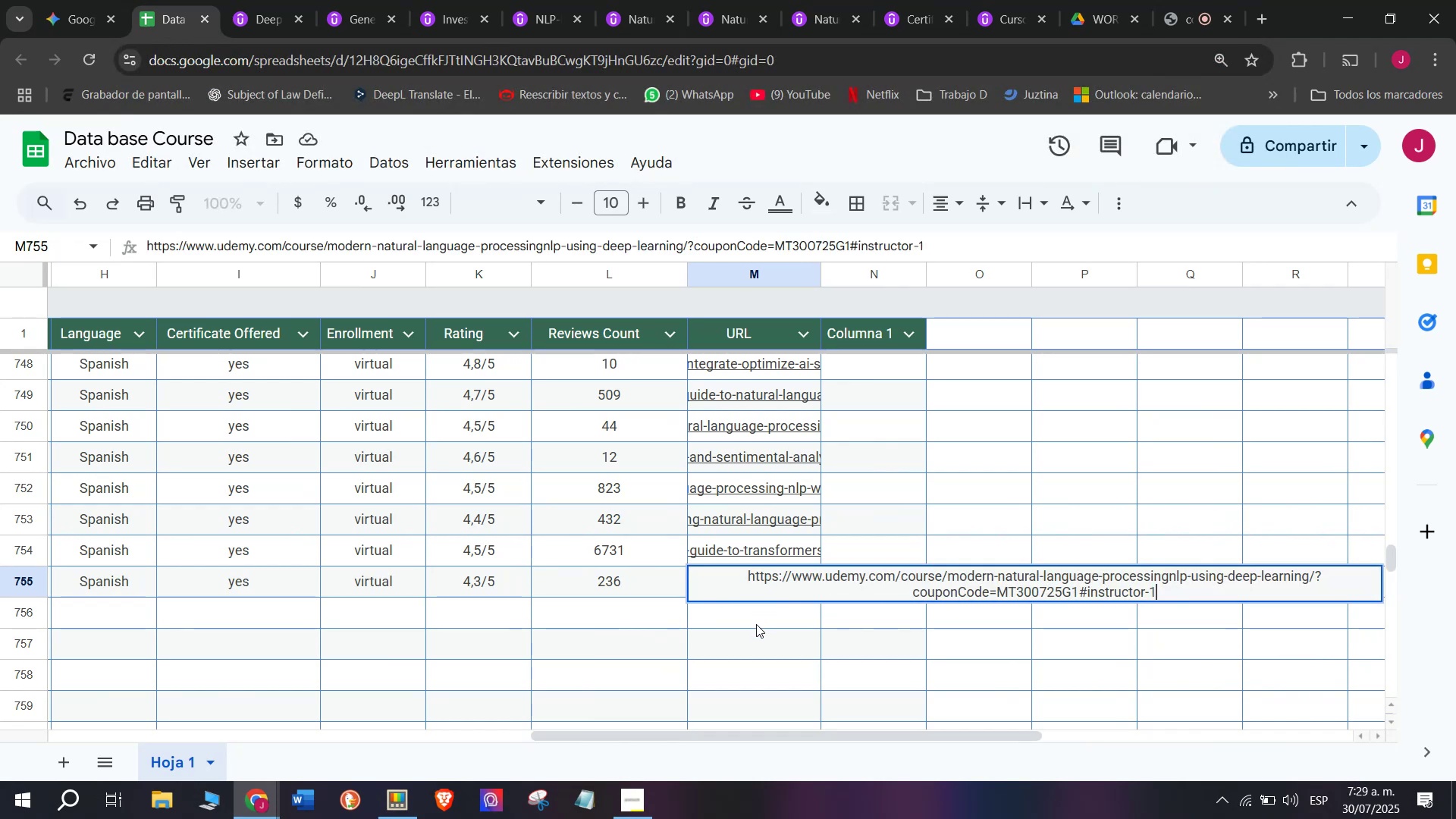 
left_click([756, 625])
 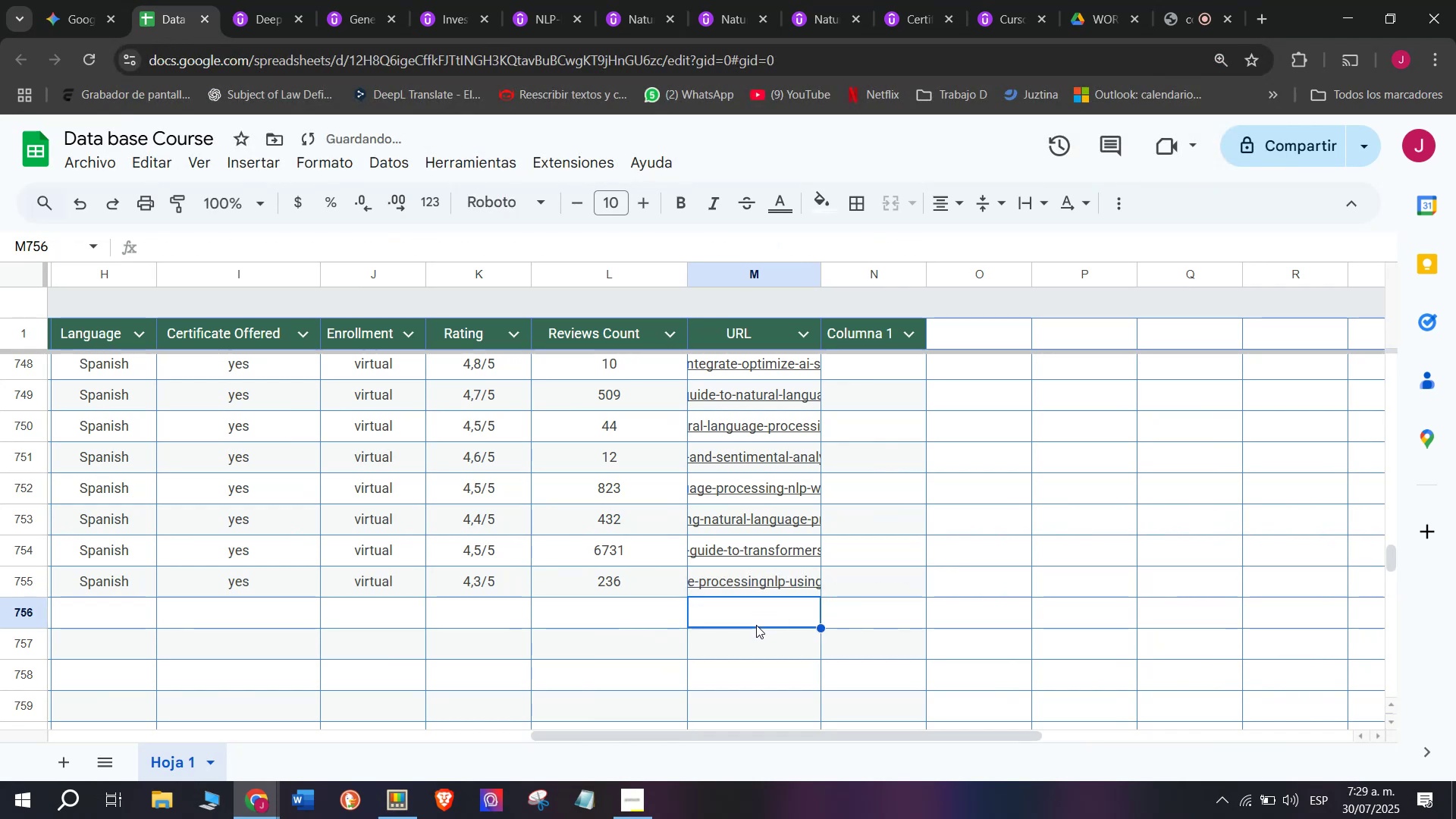 
scroll: coordinate [380, 608], scroll_direction: up, amount: 3.0
 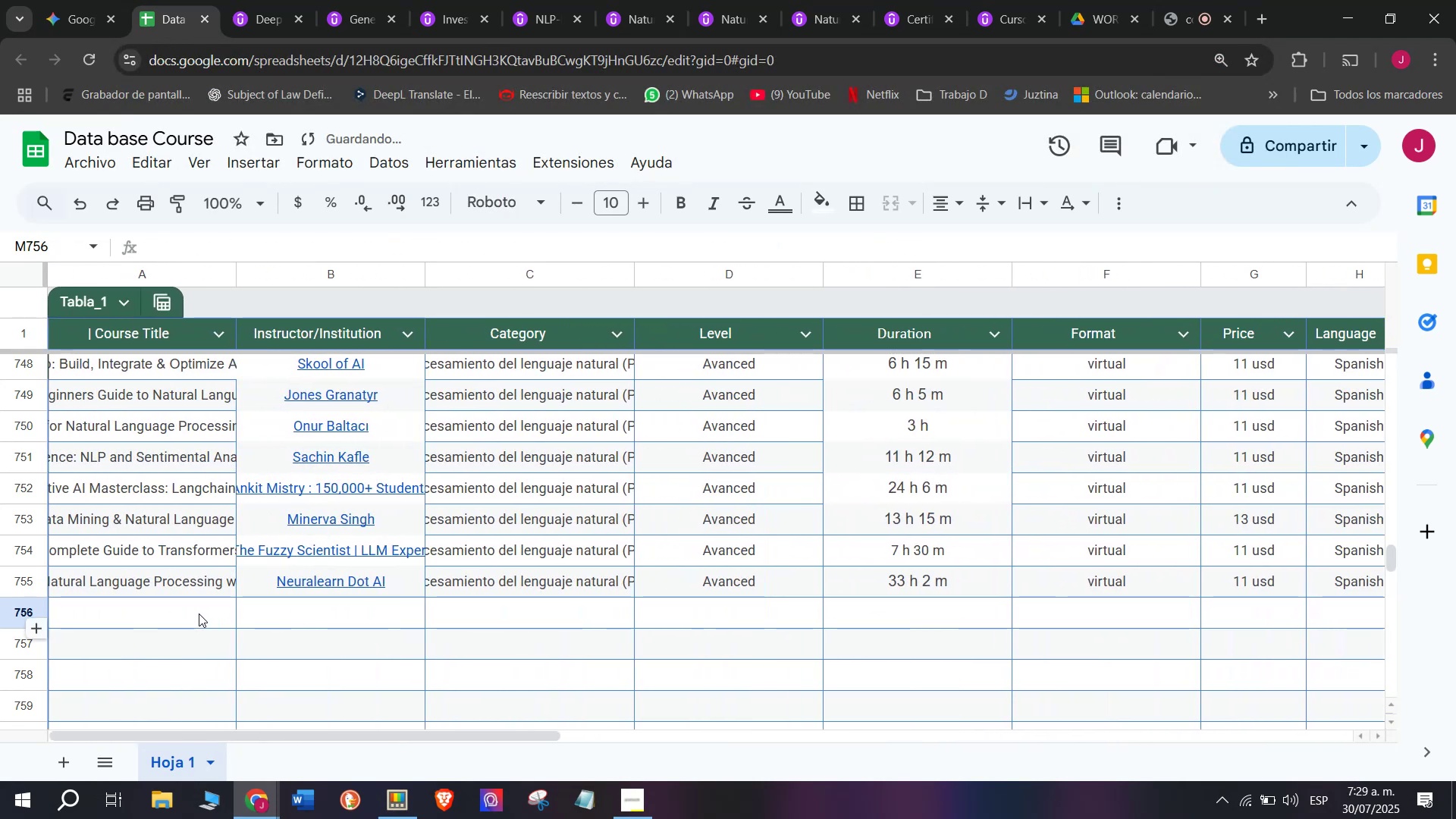 
left_click([199, 613])
 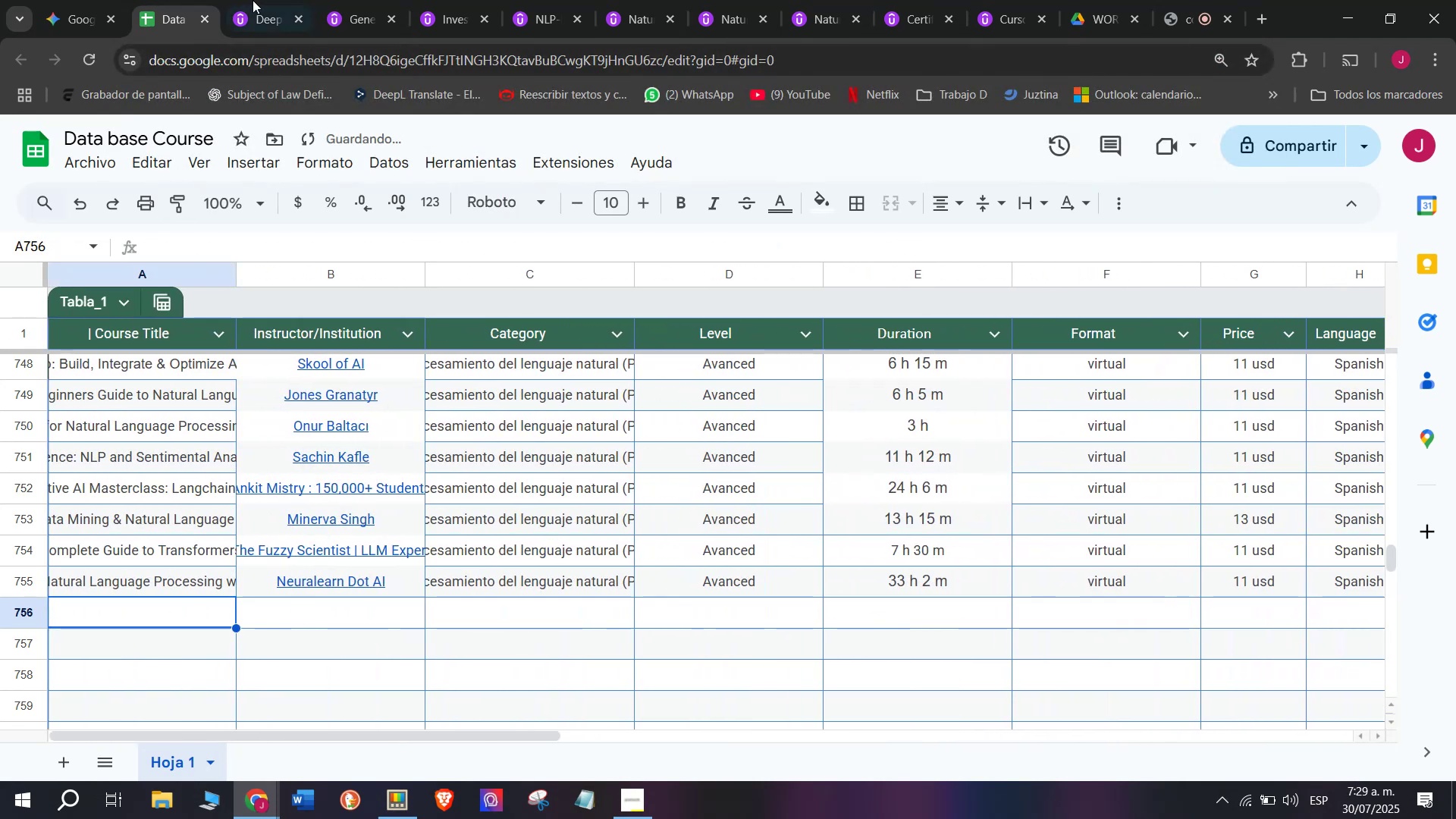 
left_click([255, 0])
 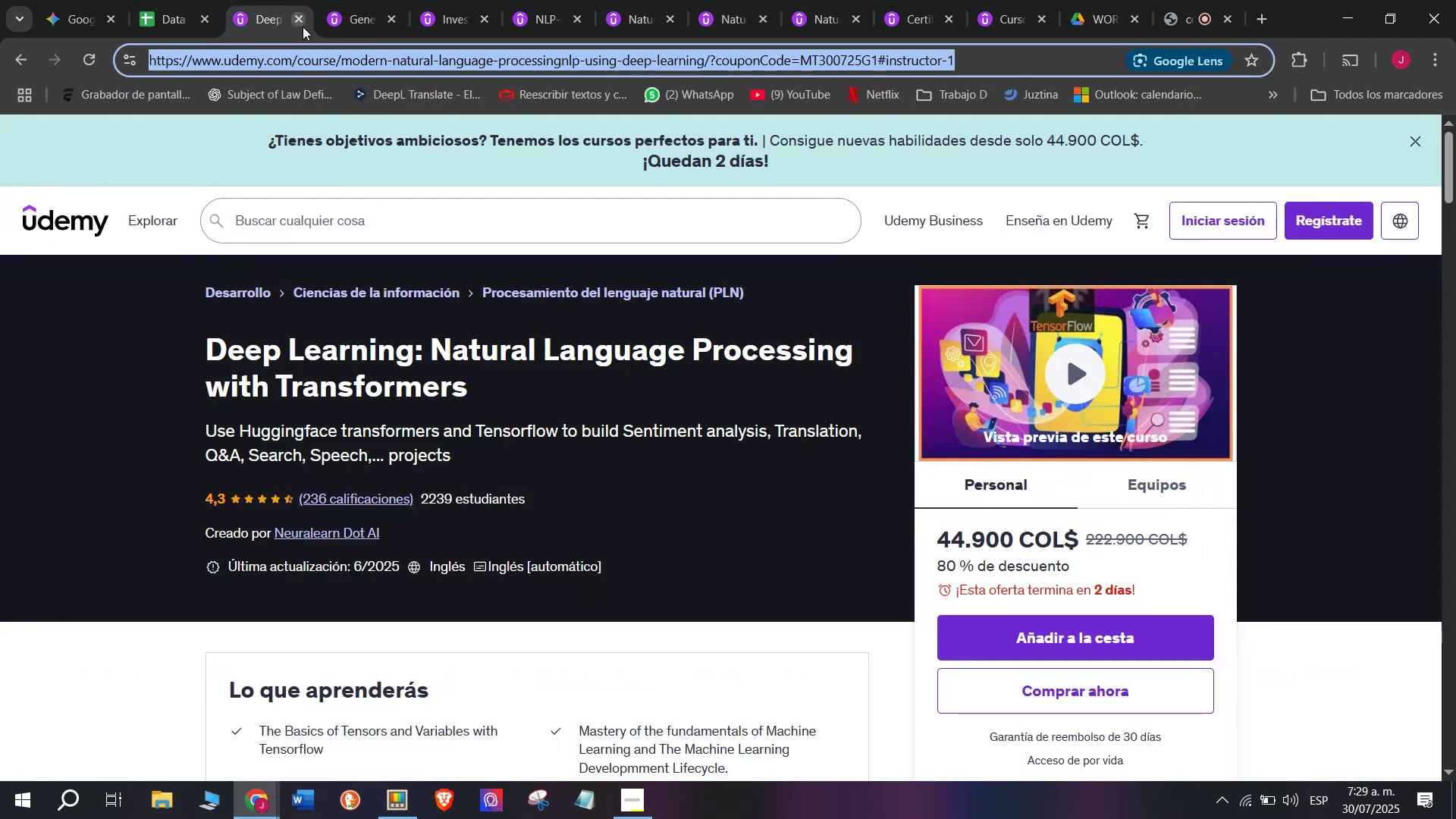 
left_click([303, 27])
 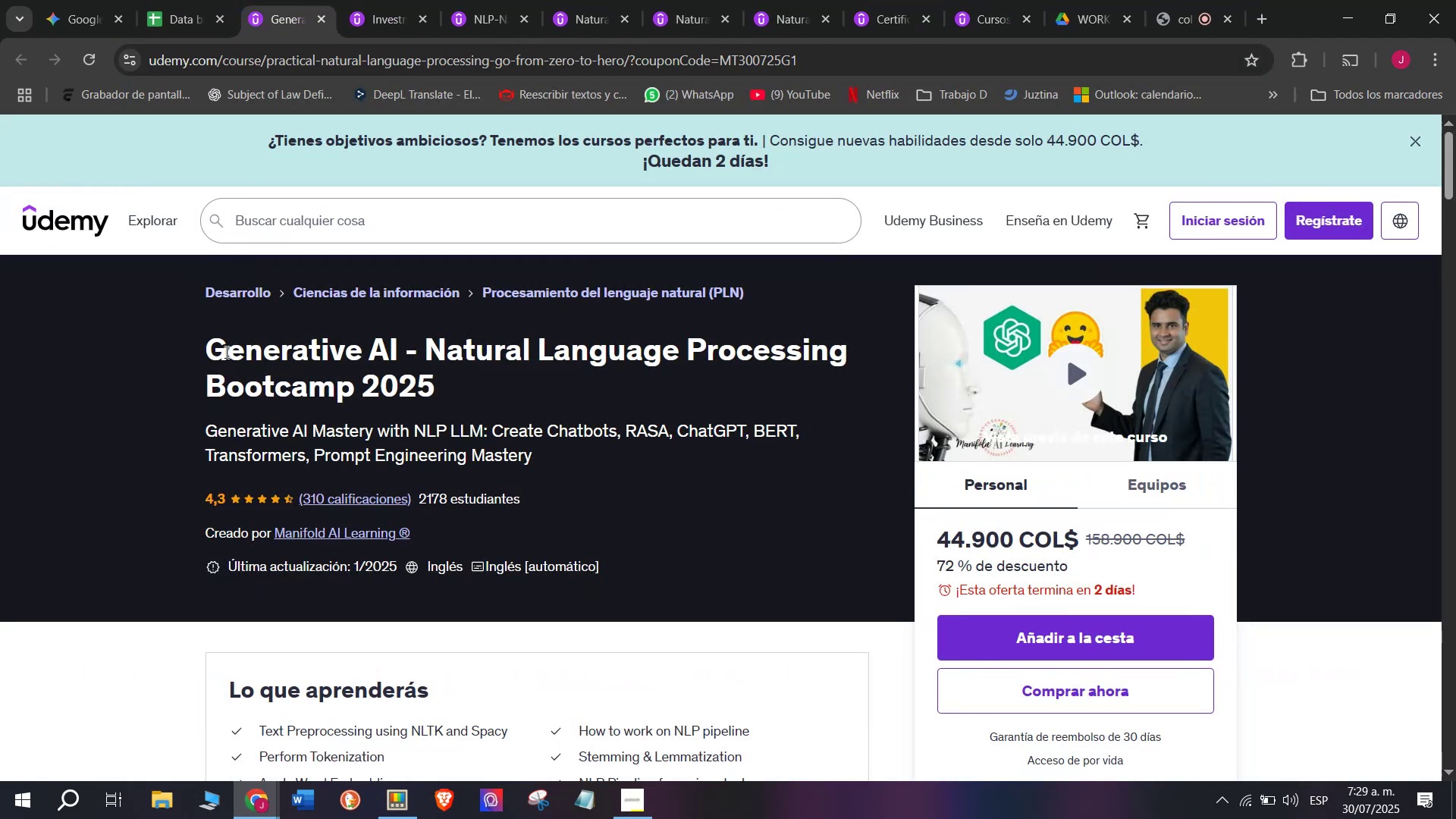 
left_click_drag(start_coordinate=[201, 337], to_coordinate=[497, 391])
 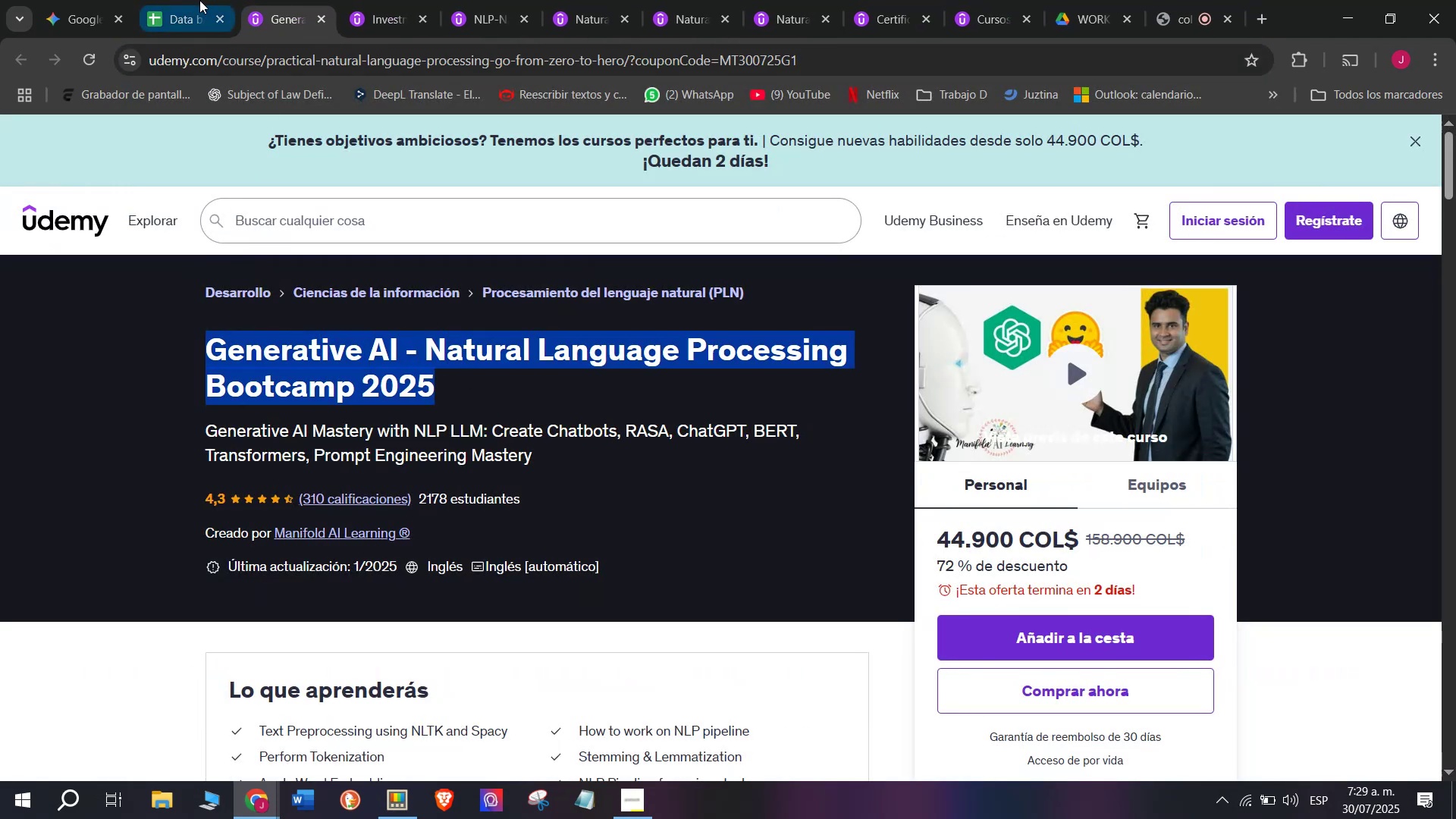 
key(Break)
 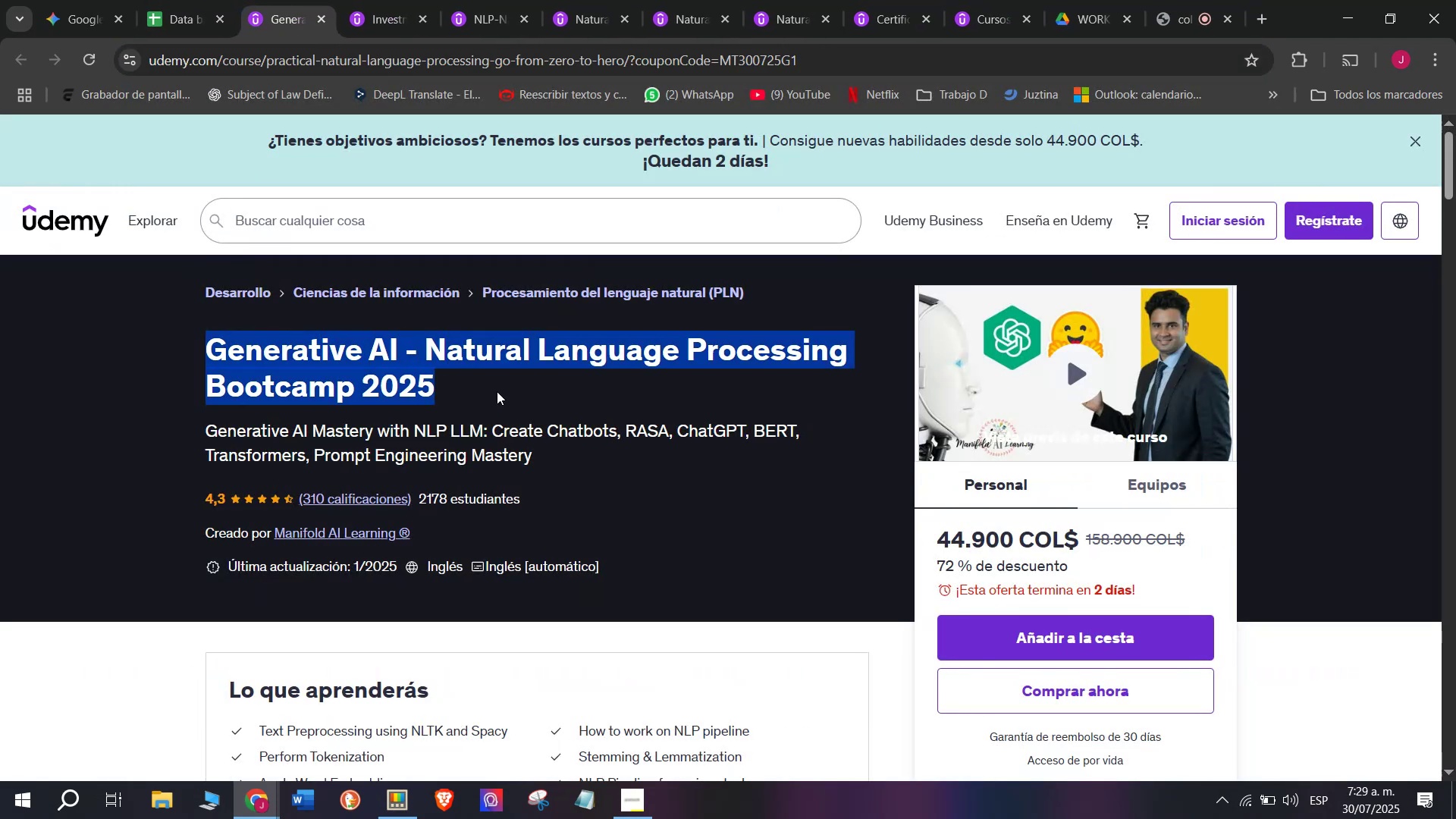 
key(Control+ControlLeft)
 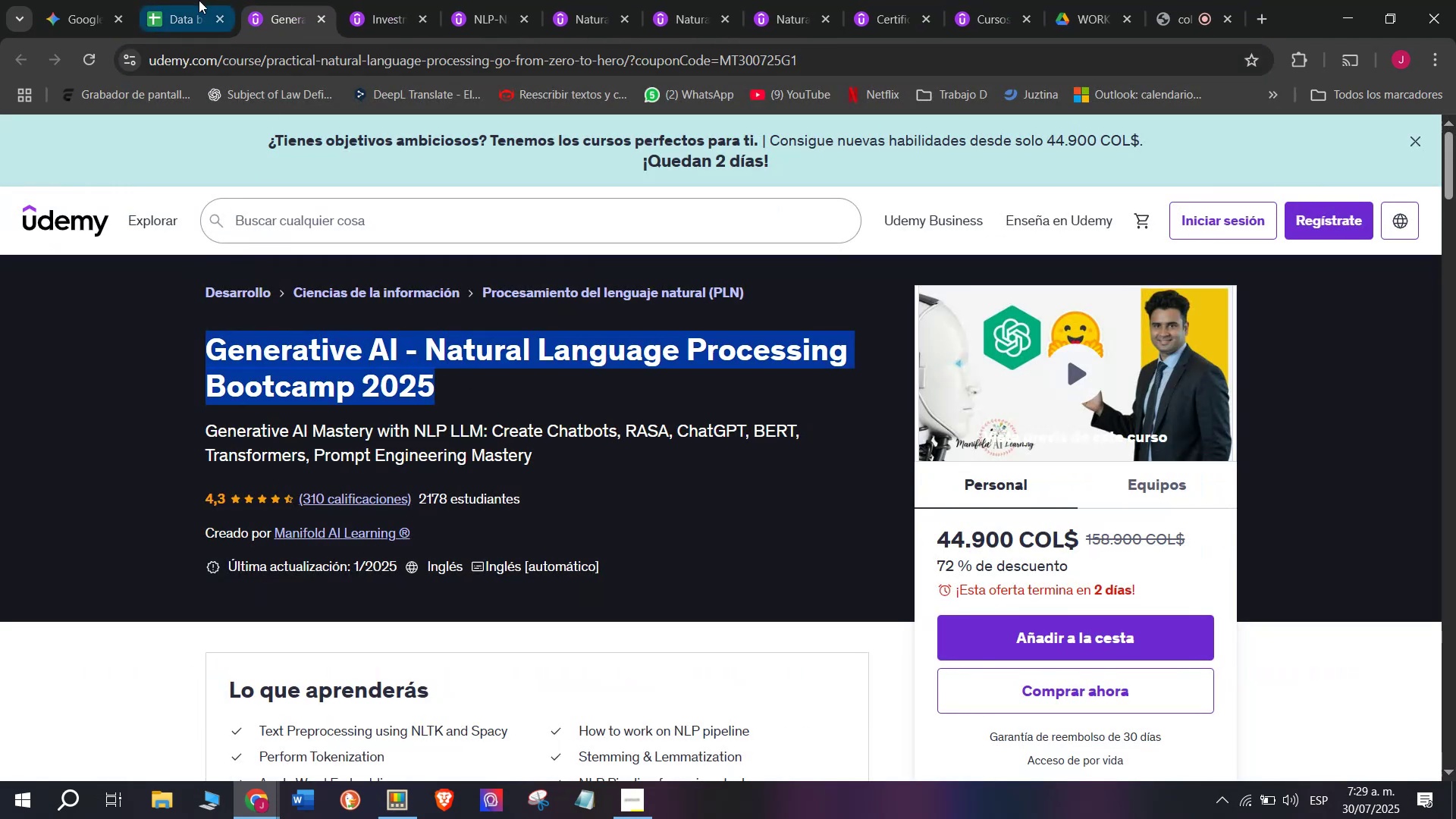 
key(Control+C)
 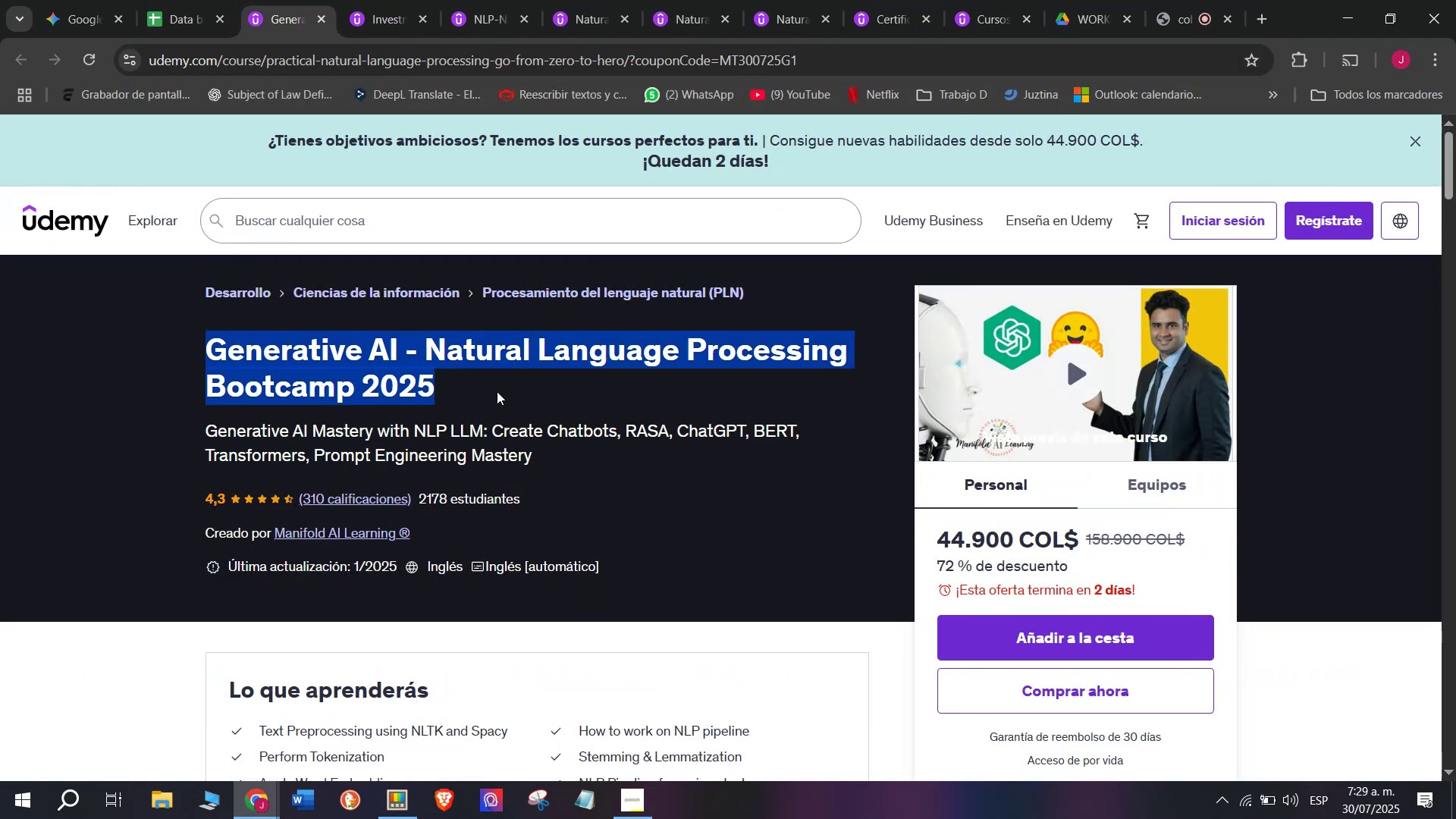 
key(Control+ControlLeft)
 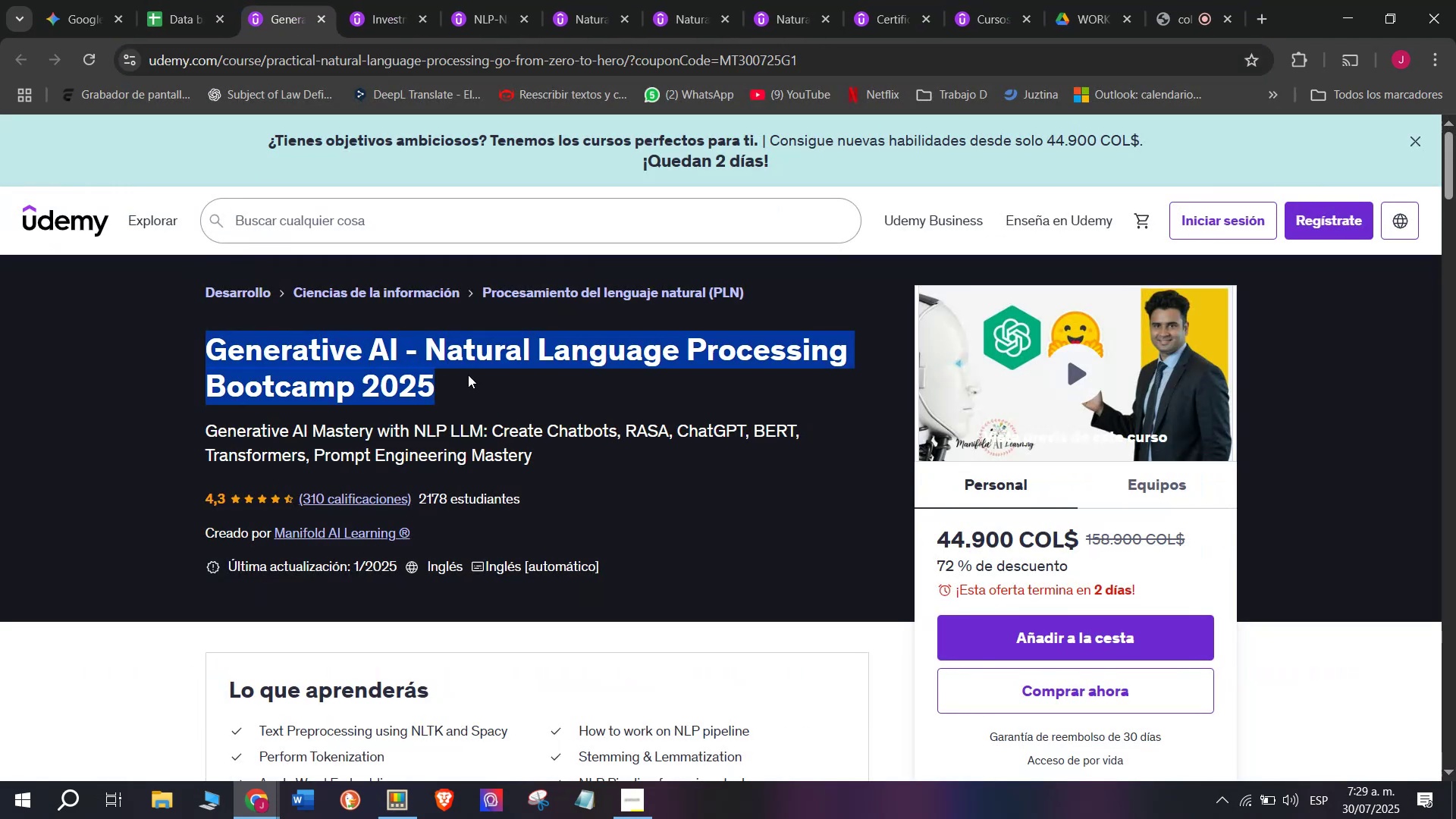 
key(Break)
 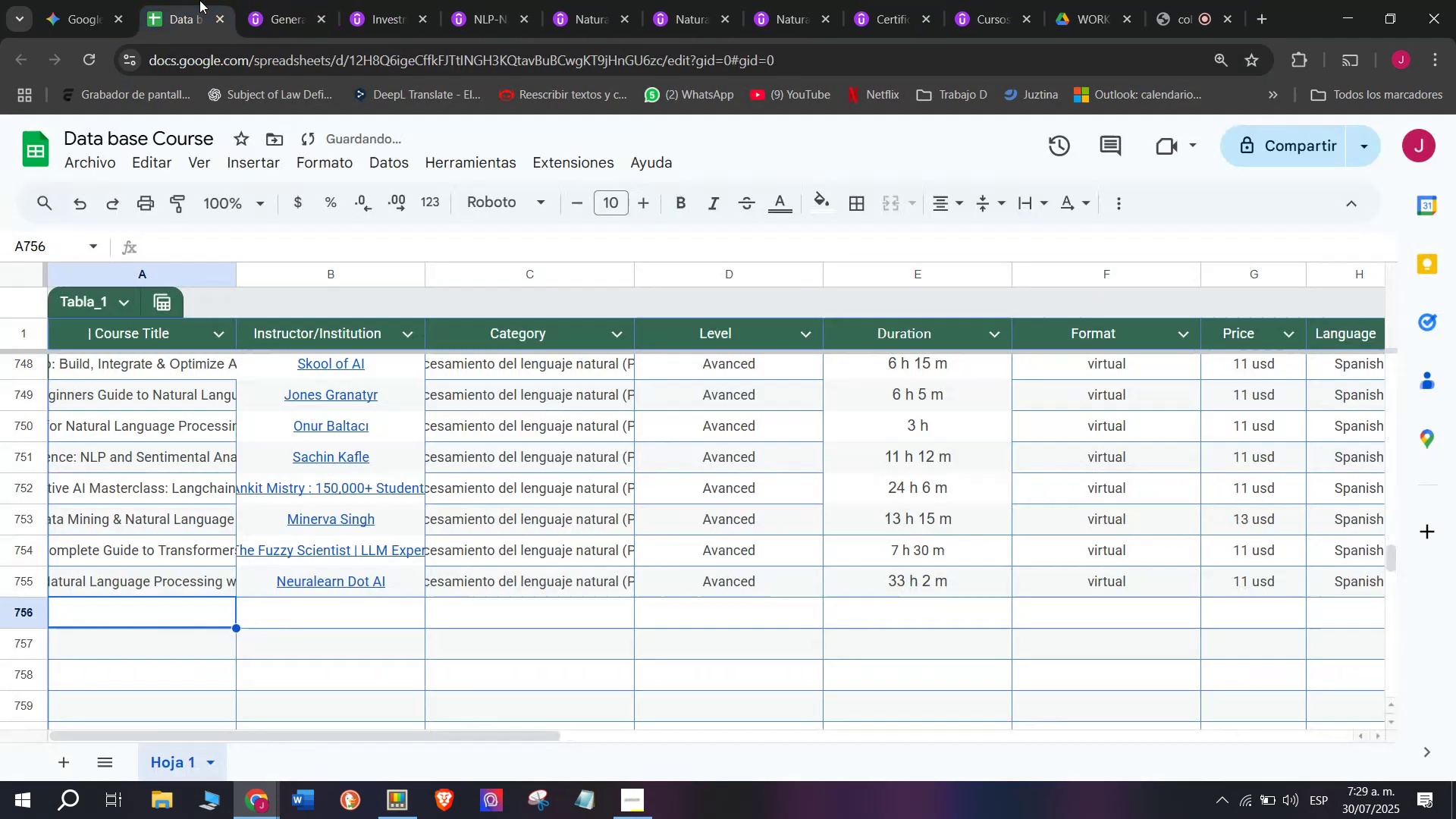 
key(Control+C)
 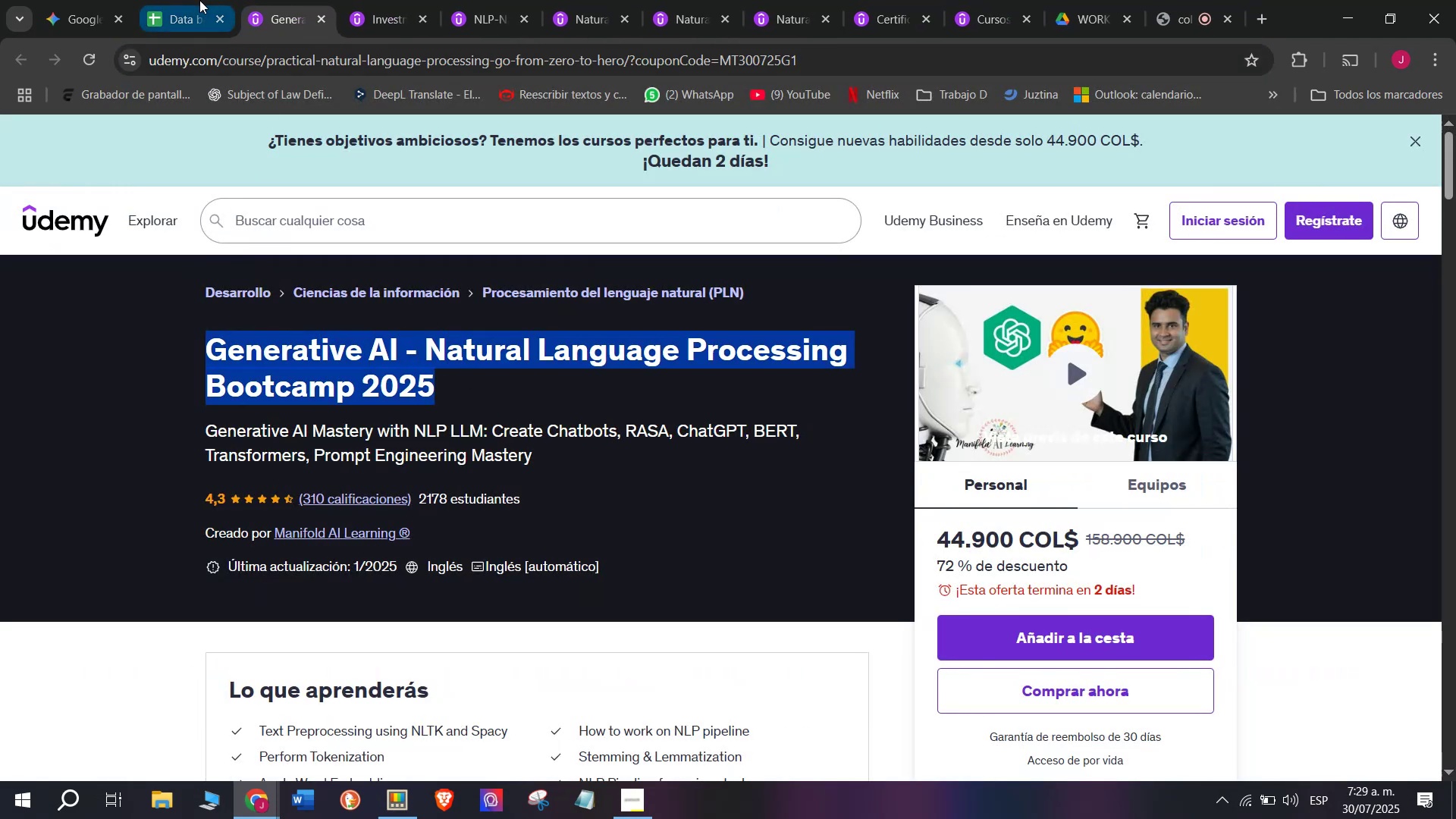 
left_click([199, 0])
 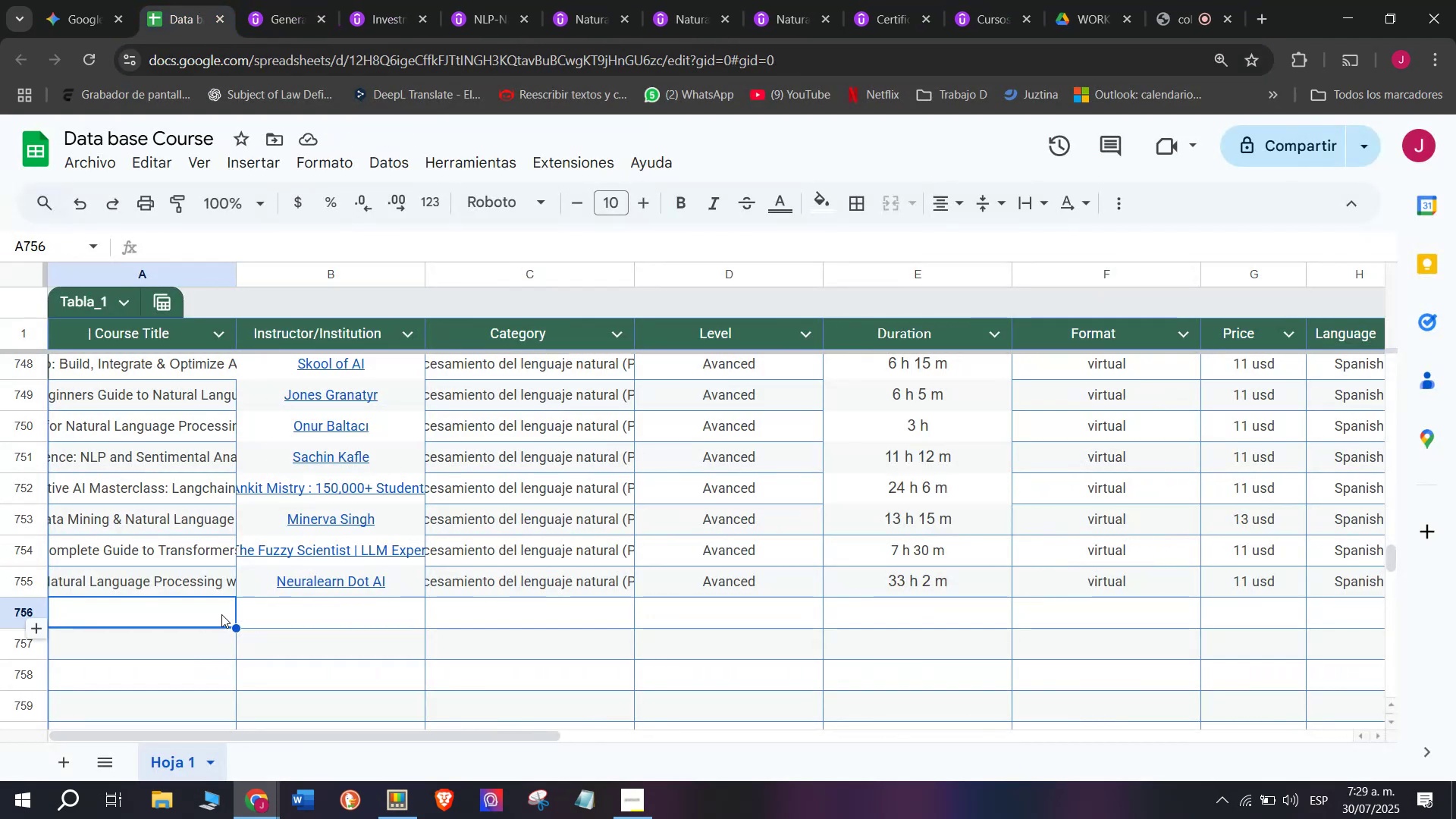 
double_click([199, 616])
 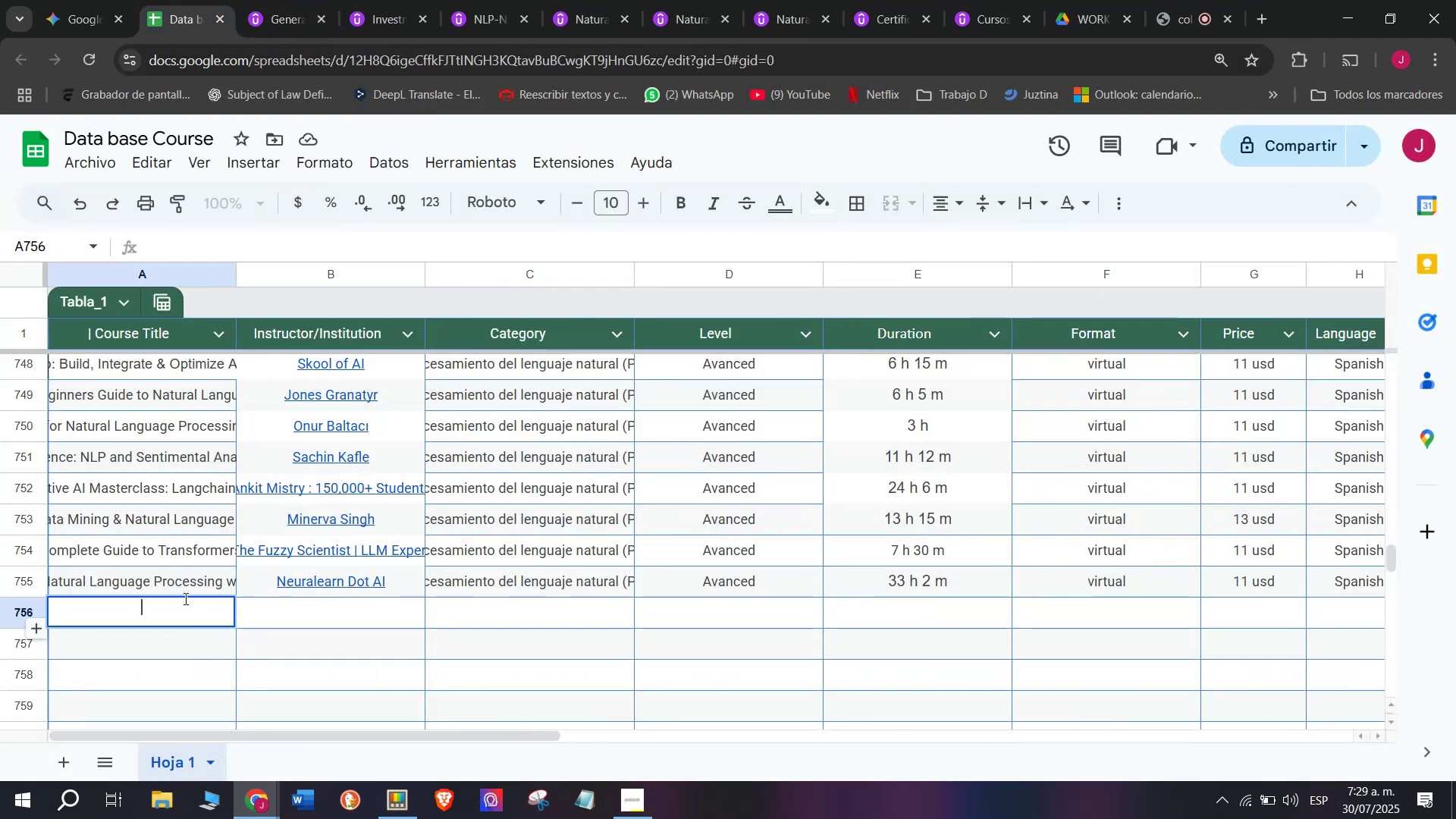 
key(Z)
 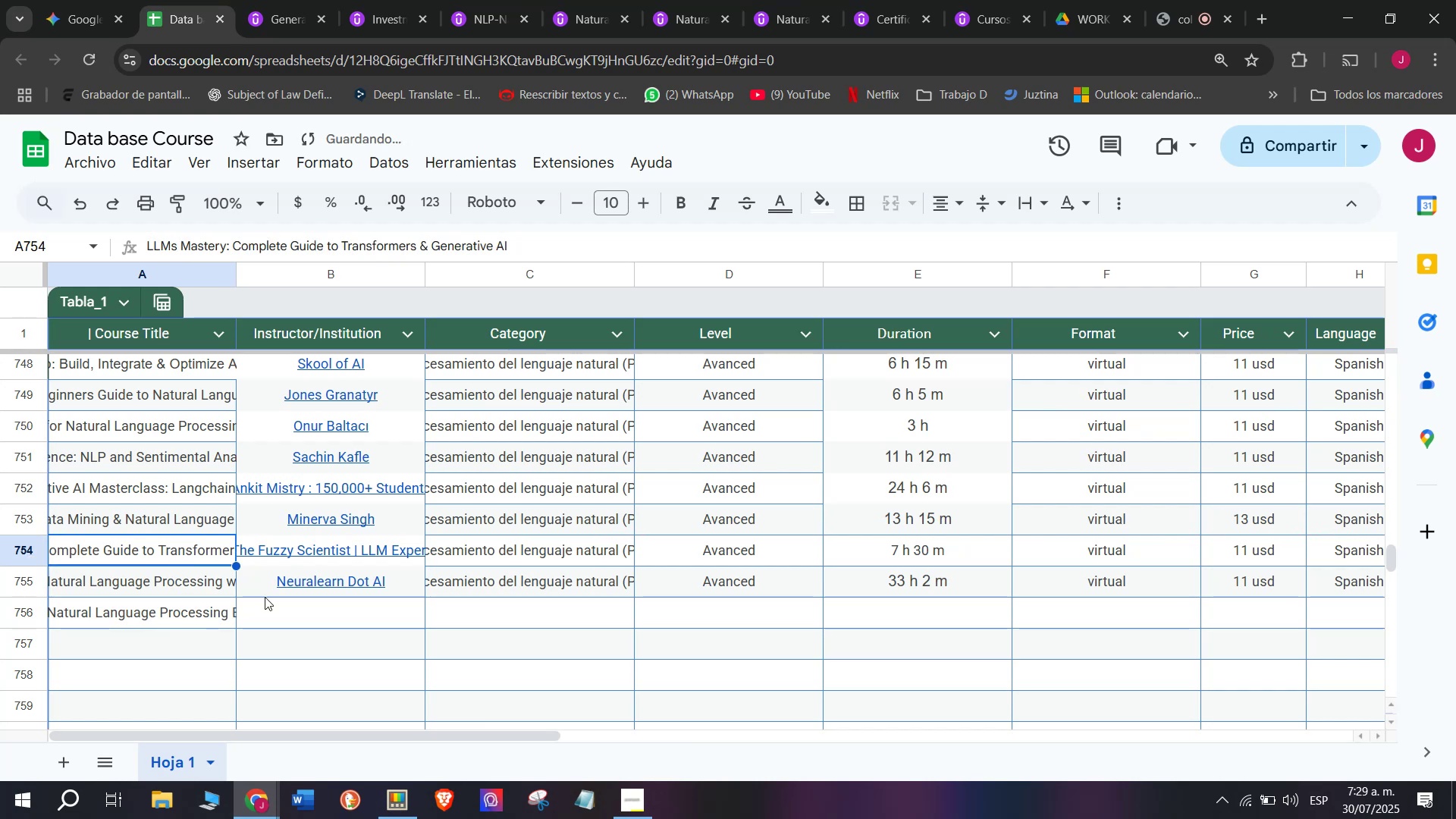 
key(Control+ControlLeft)
 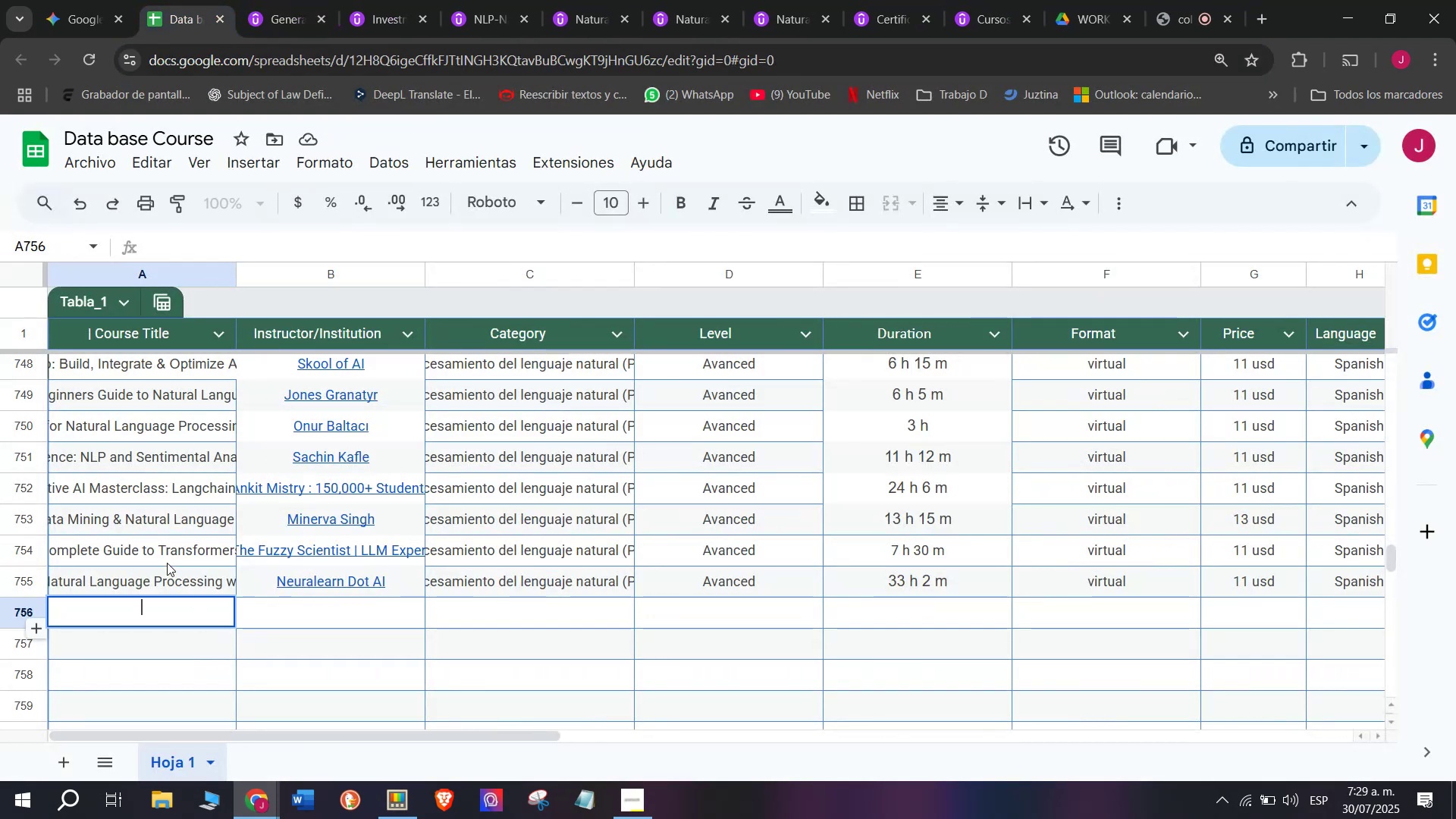 
key(Control+V)
 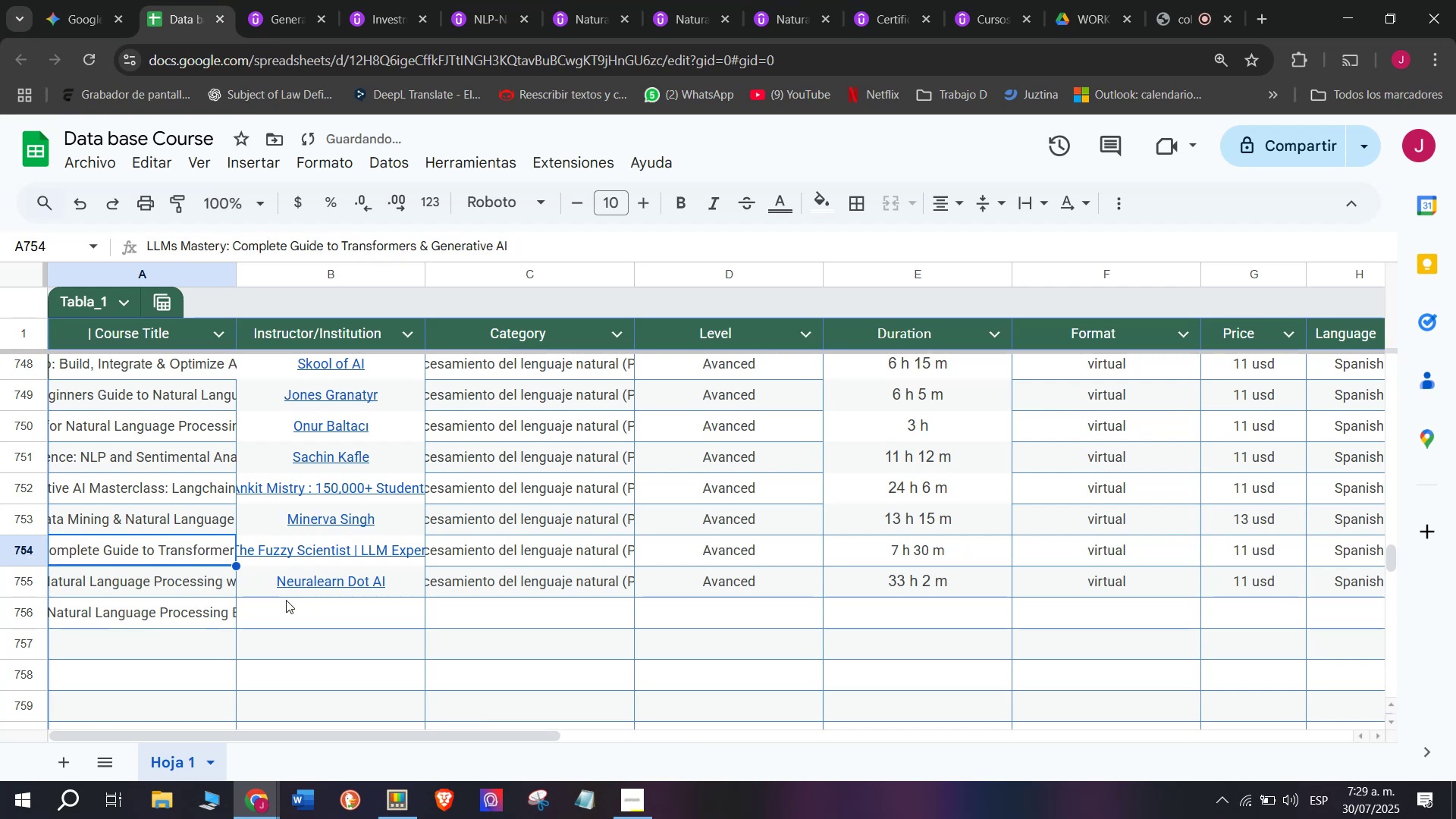 
double_click([290, 605])
 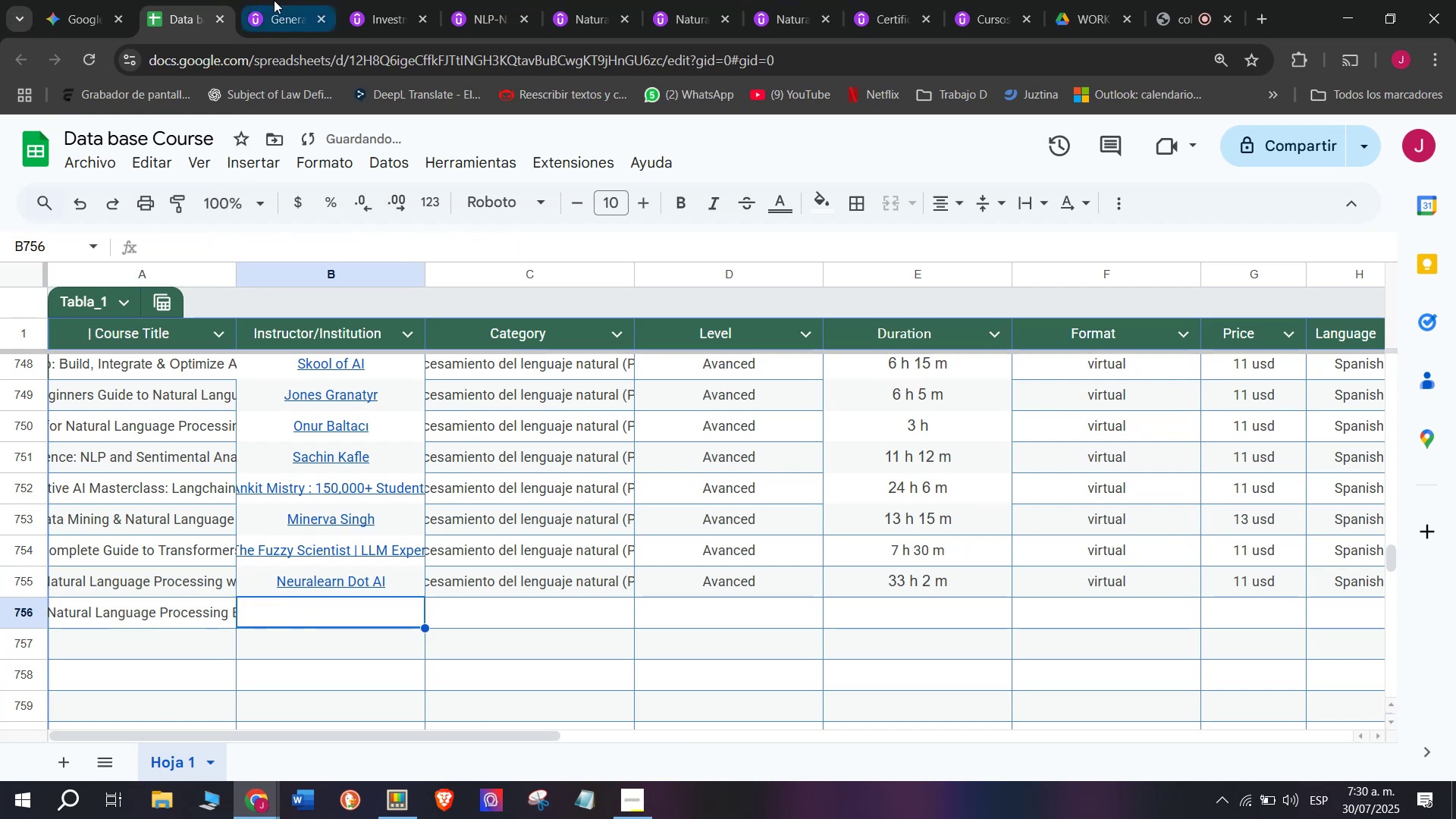 
left_click([326, 0])
 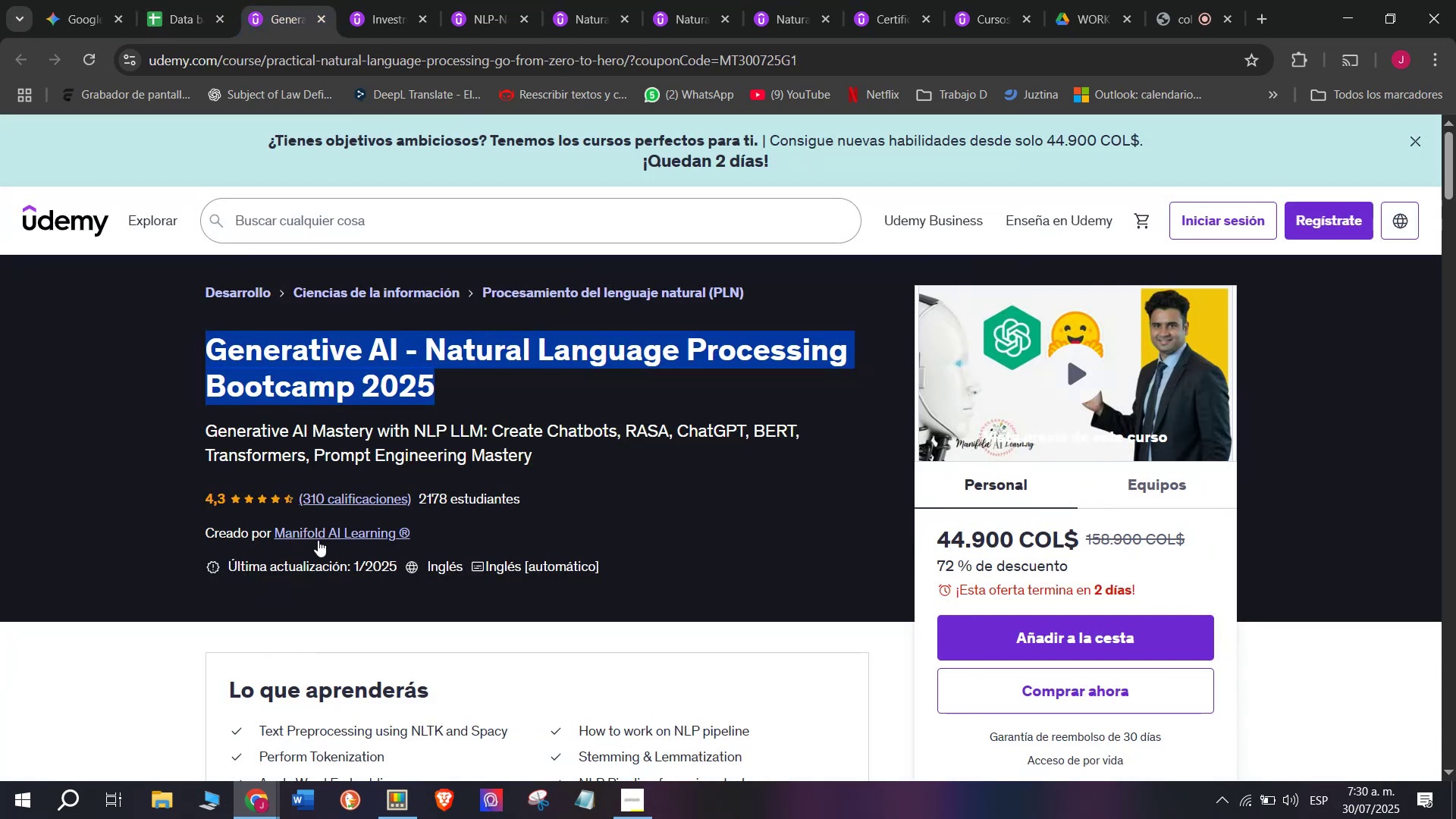 
left_click([318, 540])
 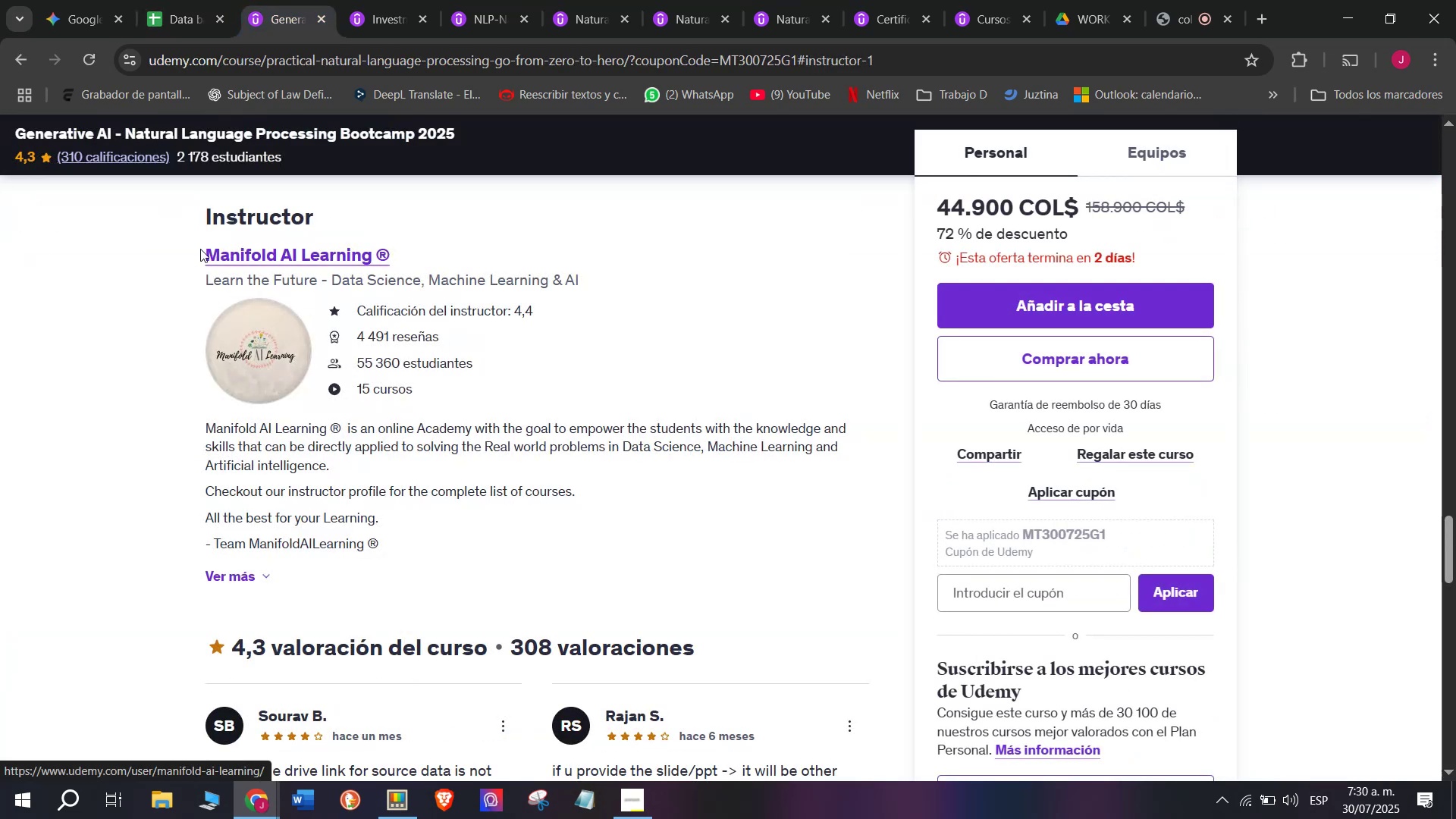 
left_click_drag(start_coordinate=[194, 249], to_coordinate=[433, 234])
 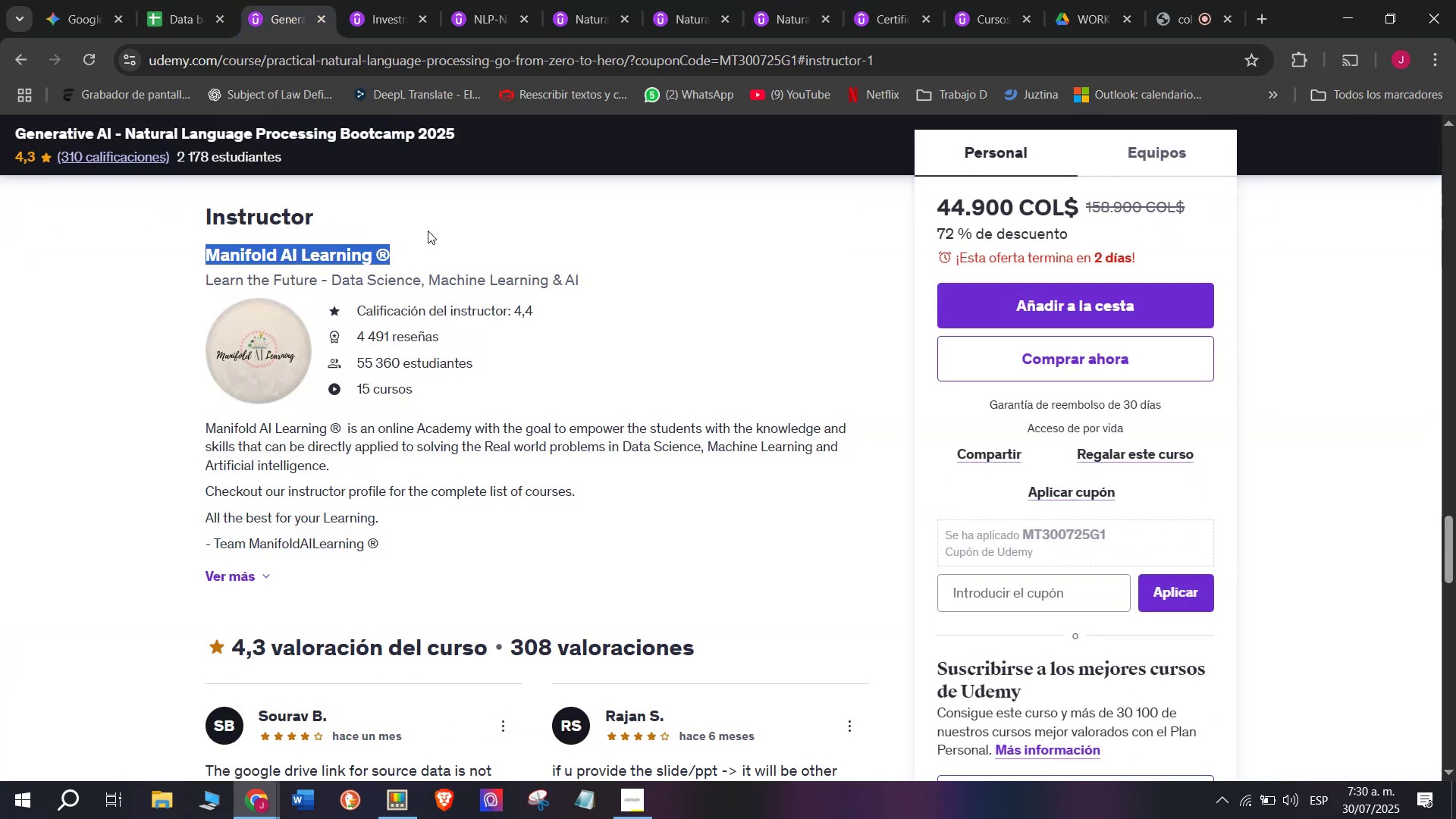 
key(Break)
 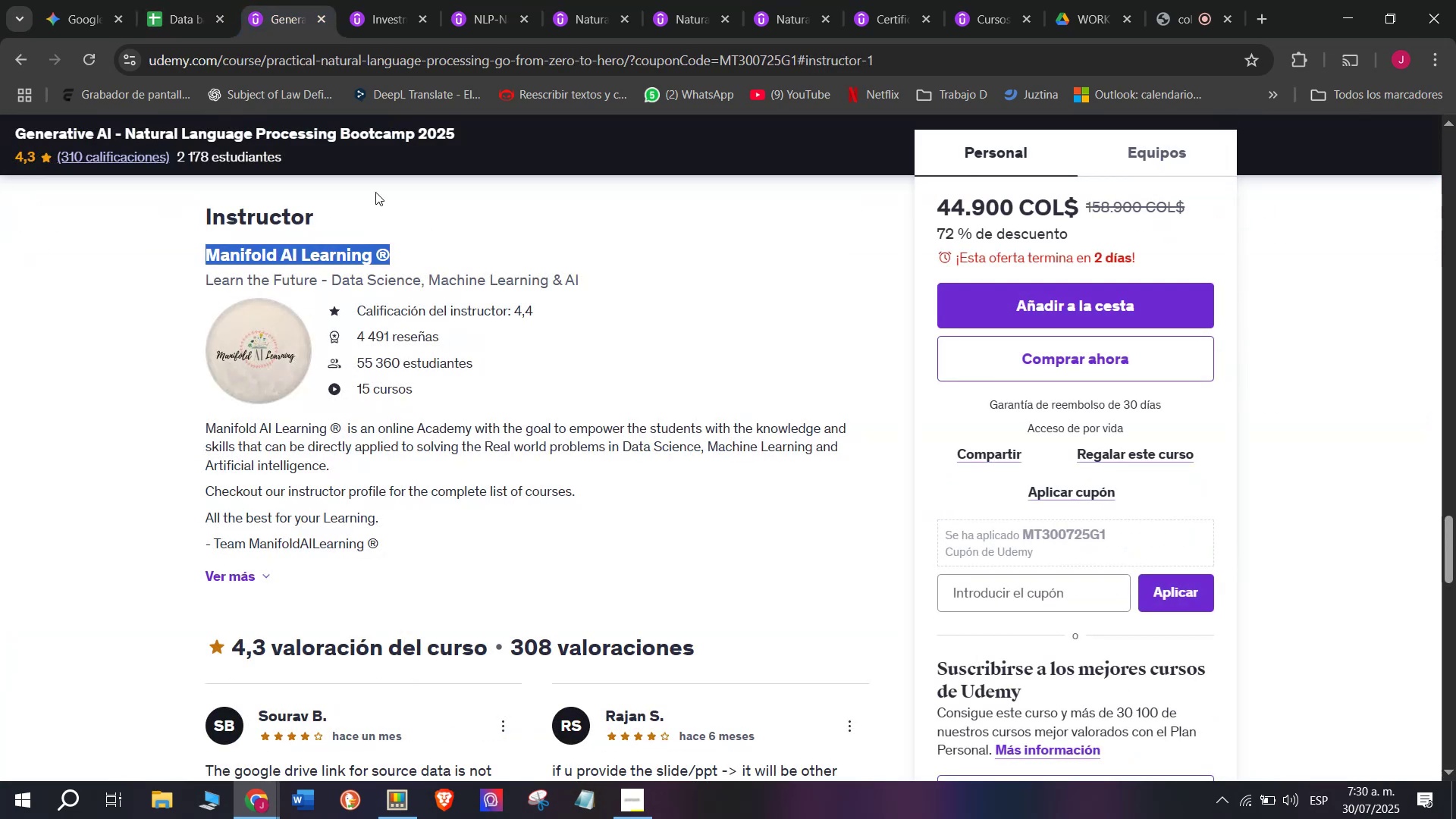 
key(Control+ControlLeft)
 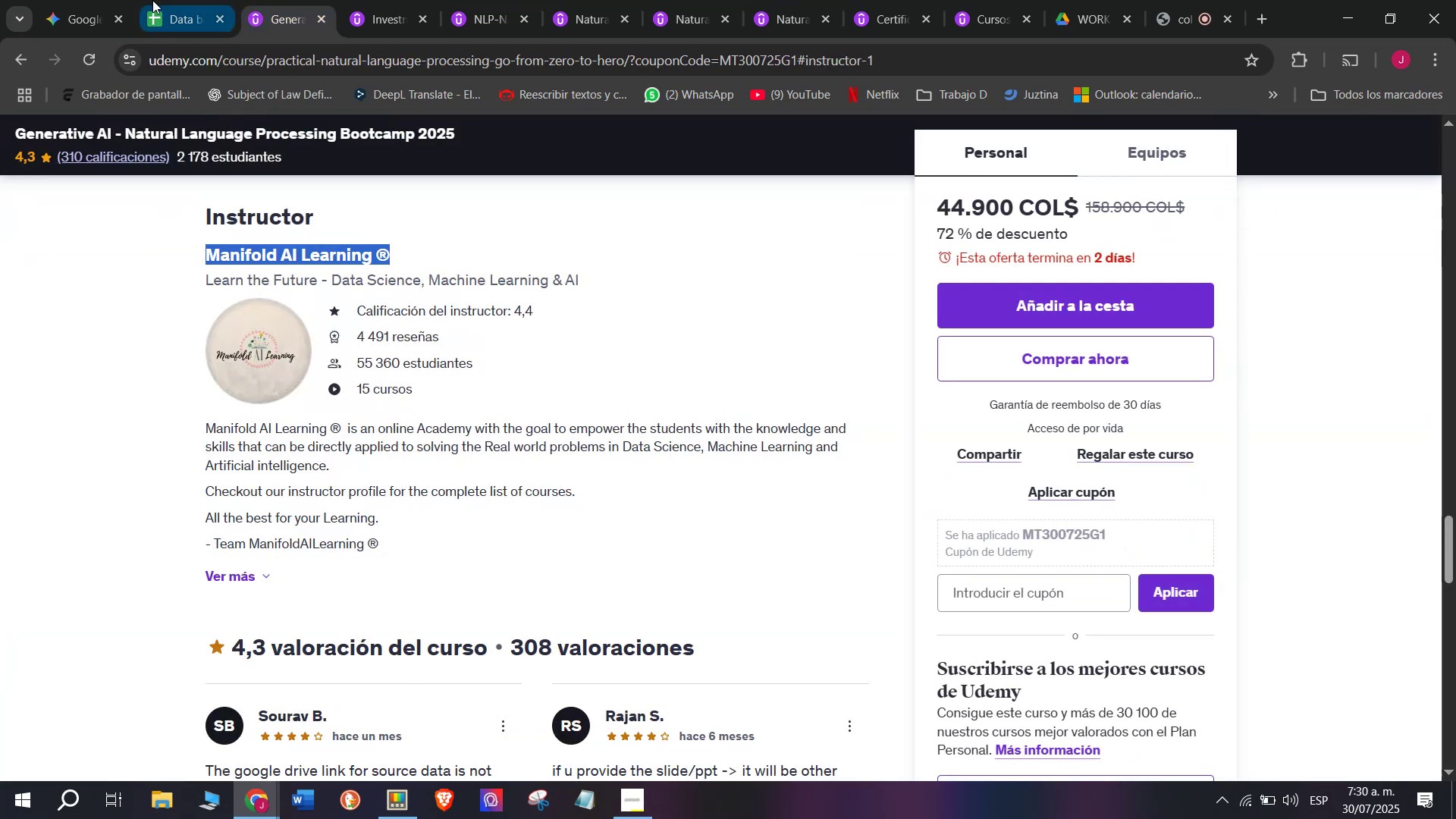 
key(Control+C)
 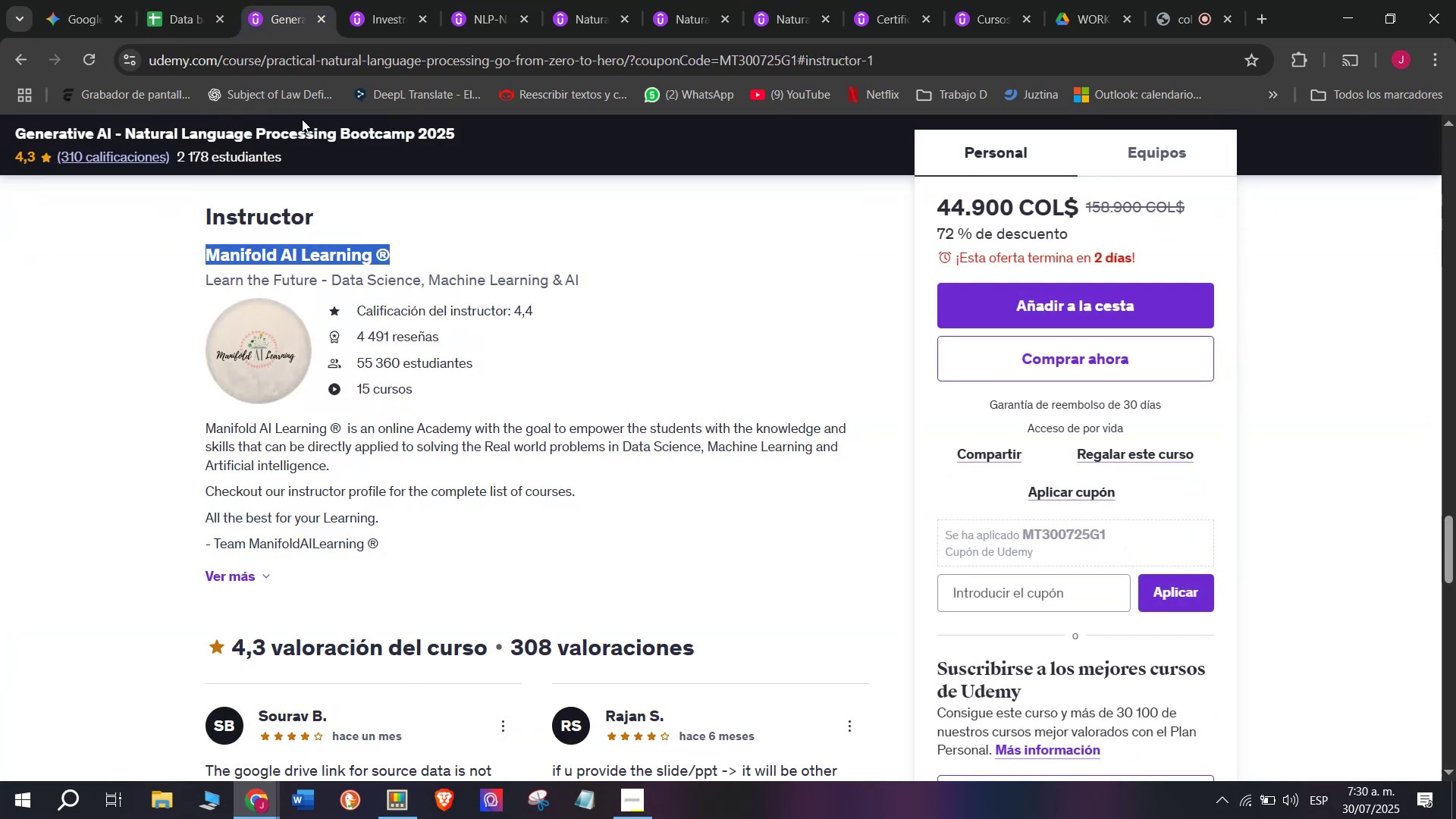 
key(Break)
 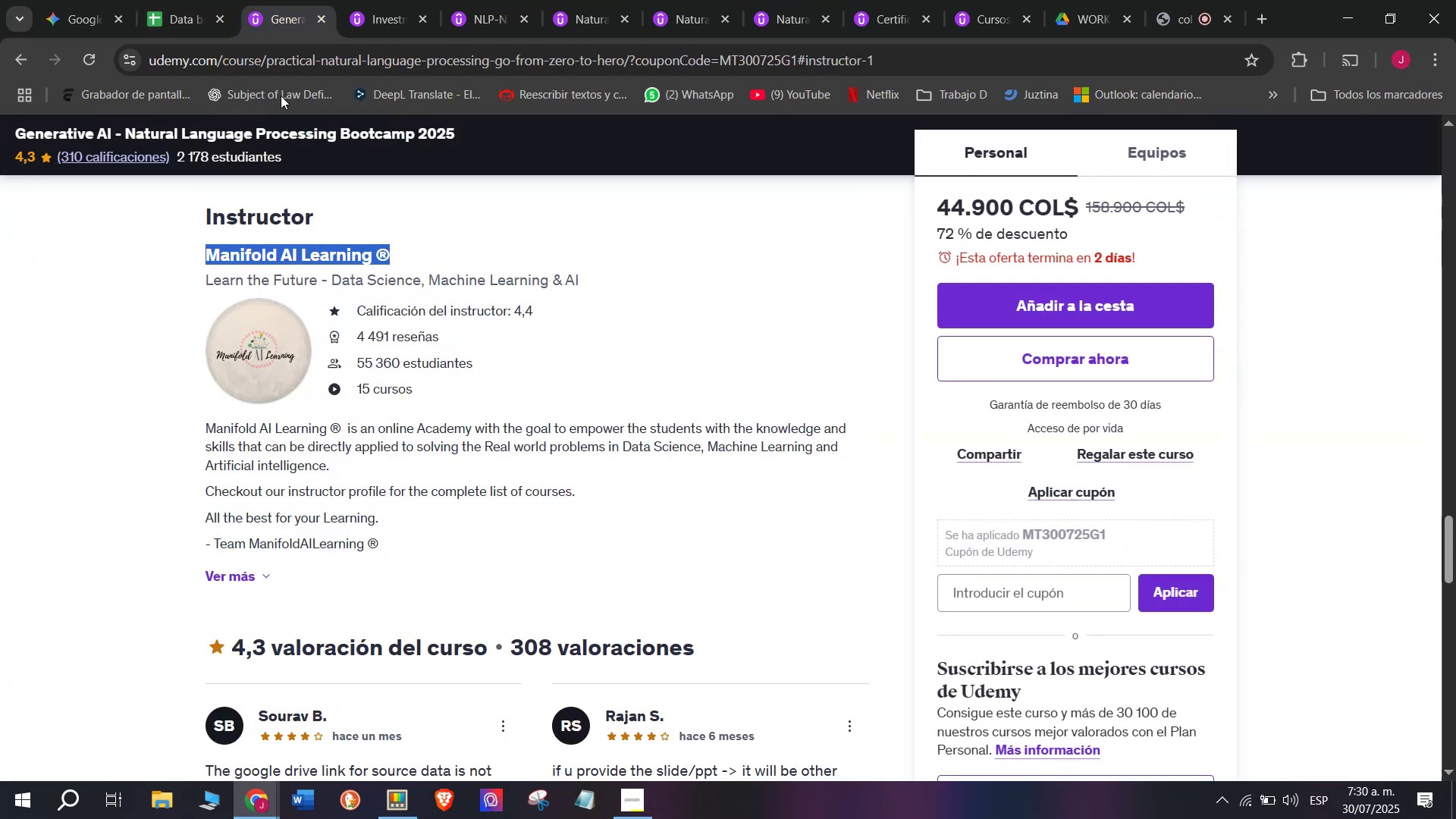 
key(Control+ControlLeft)
 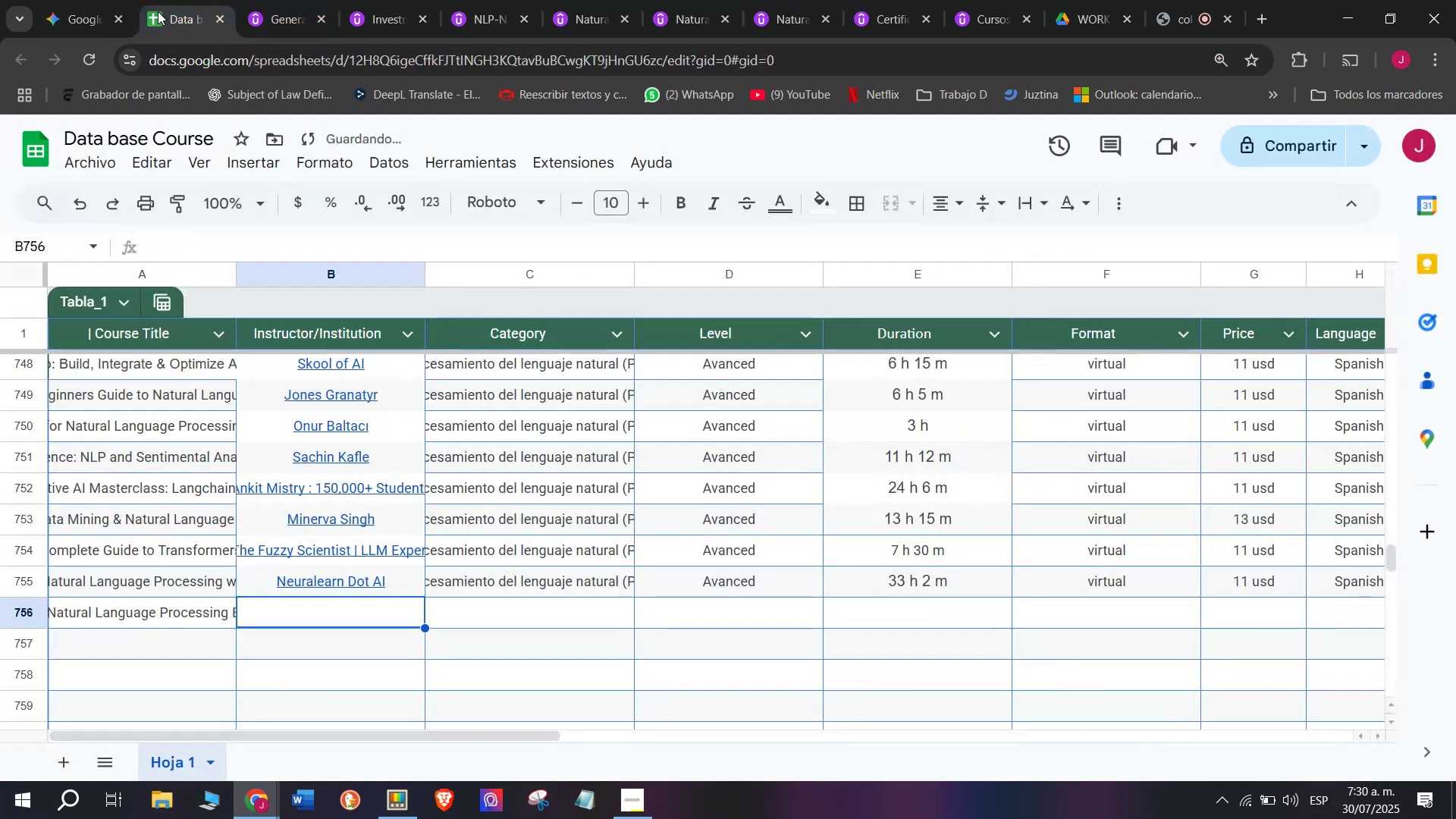 
key(Control+C)
 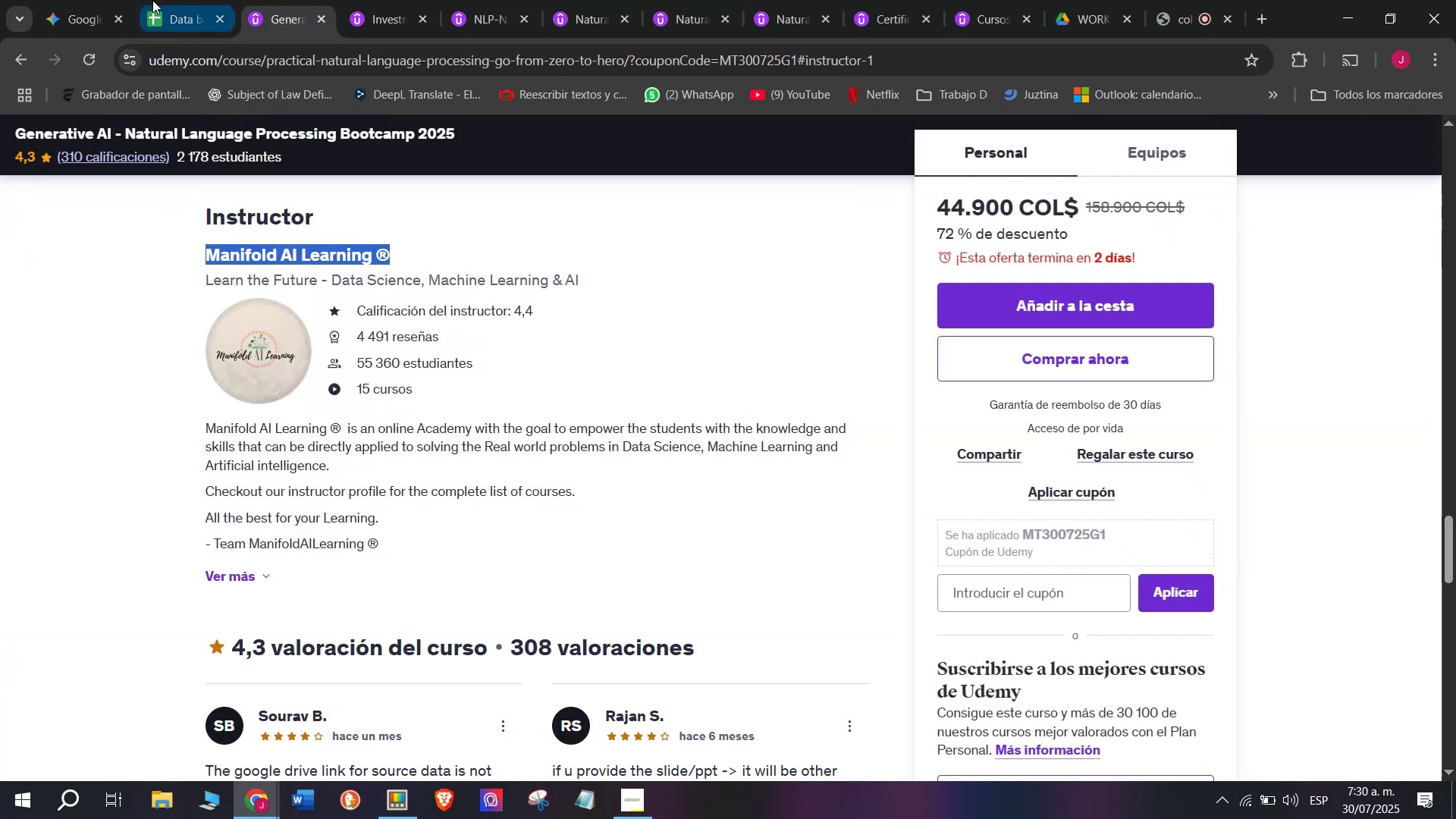 
left_click([152, 0])
 